 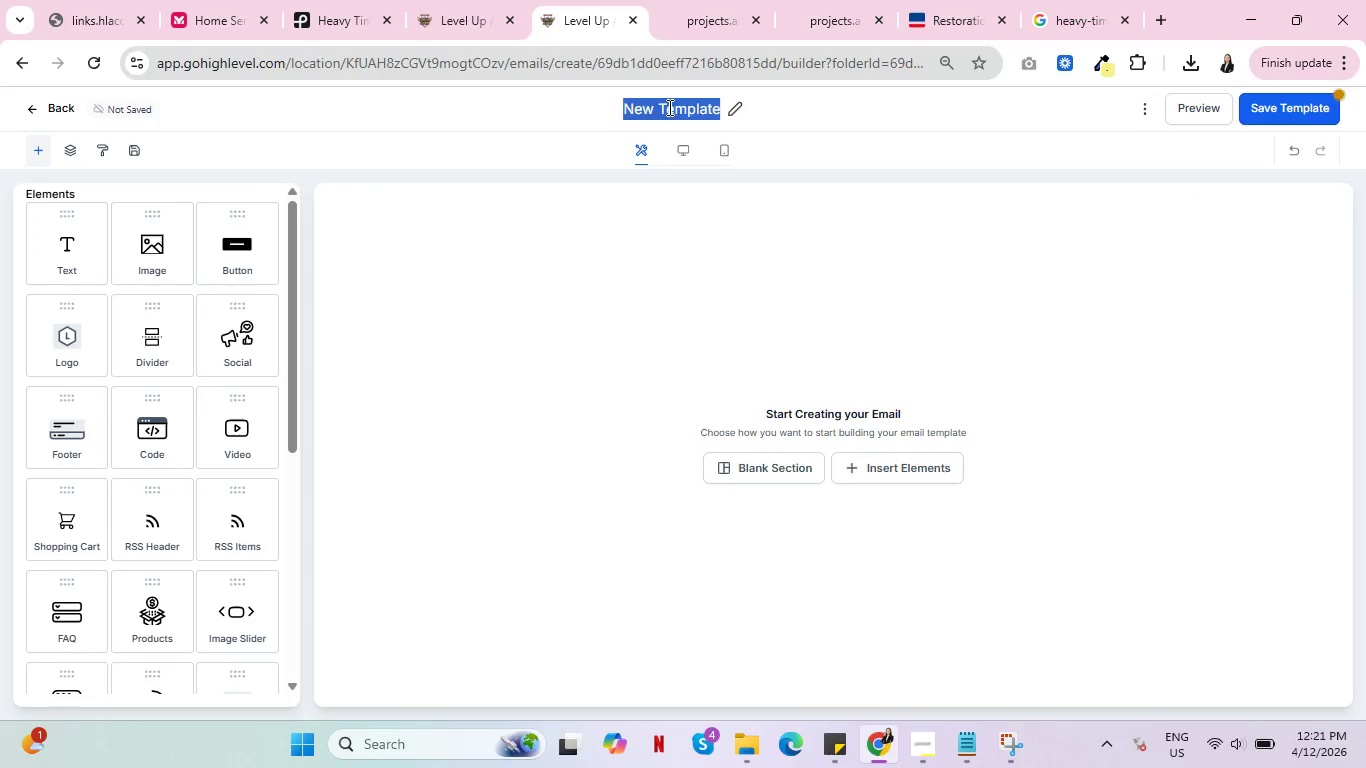 
type(D)
key(Backspace)
type(CD_FF email)
 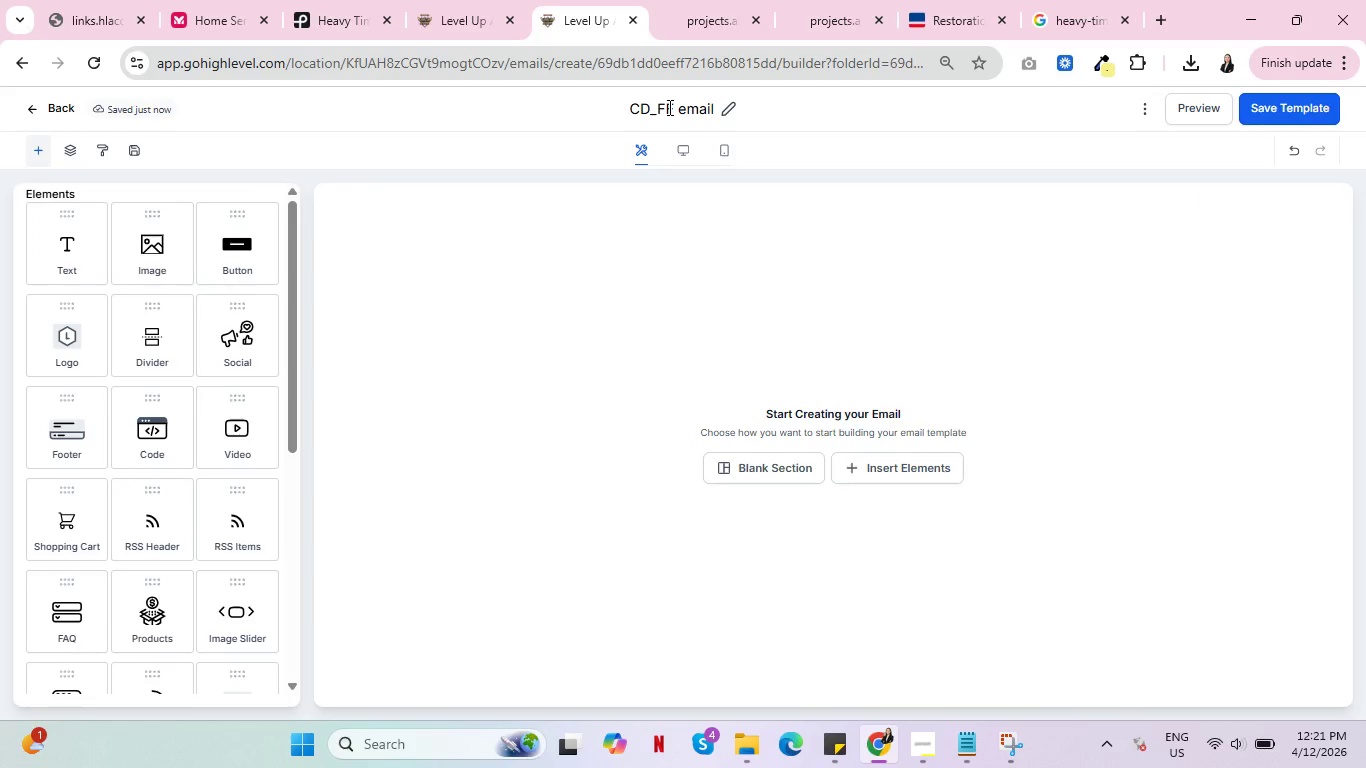 
scroll: coordinate [164, 375], scroll_direction: down, amount: 4.0
 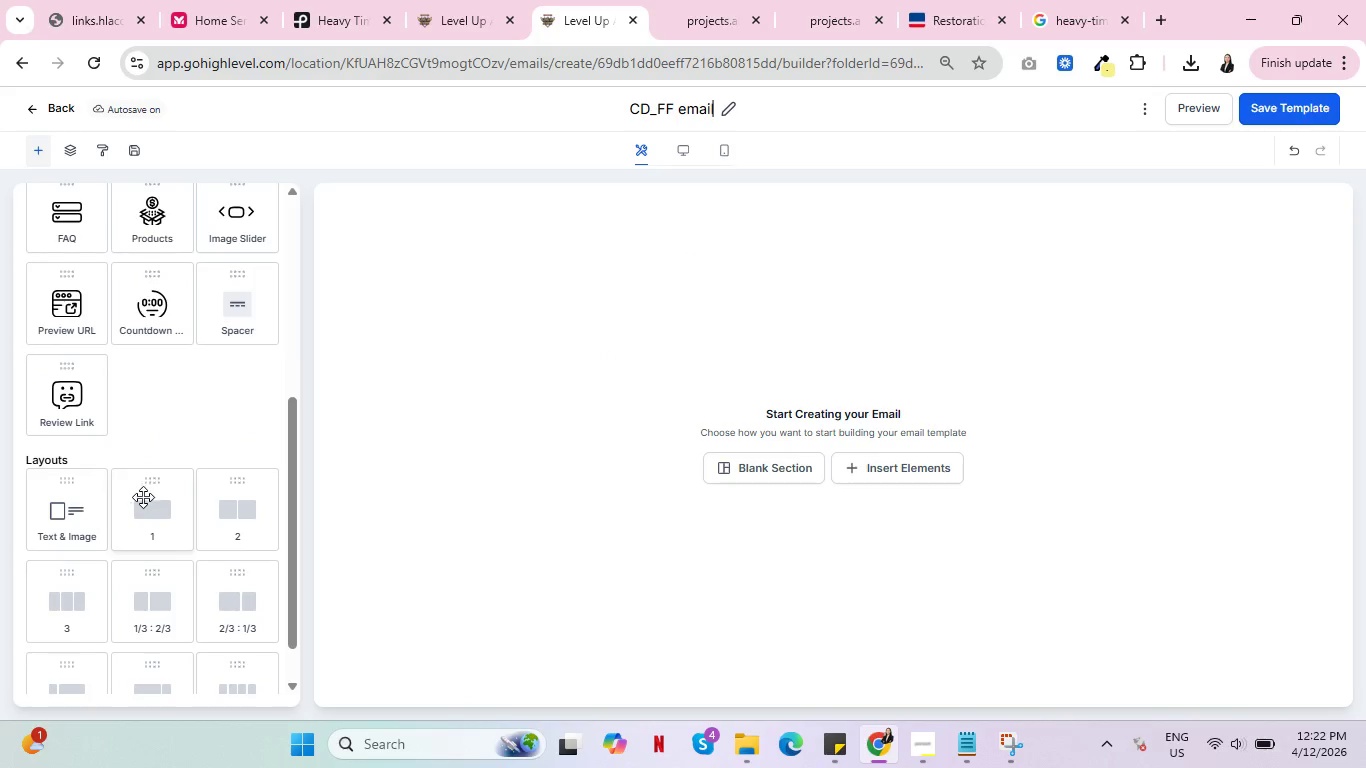 
left_click_drag(start_coordinate=[150, 506], to_coordinate=[762, 325])
 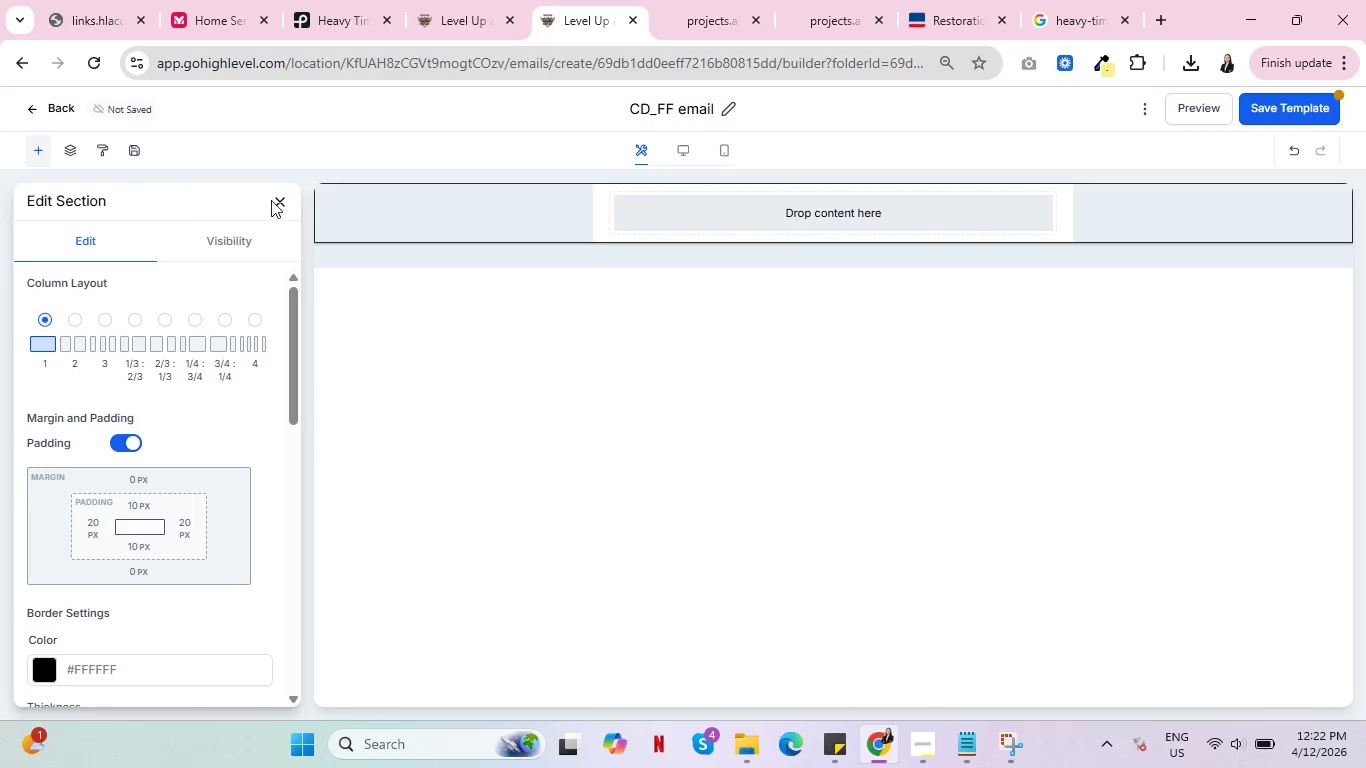 
left_click([284, 204])
 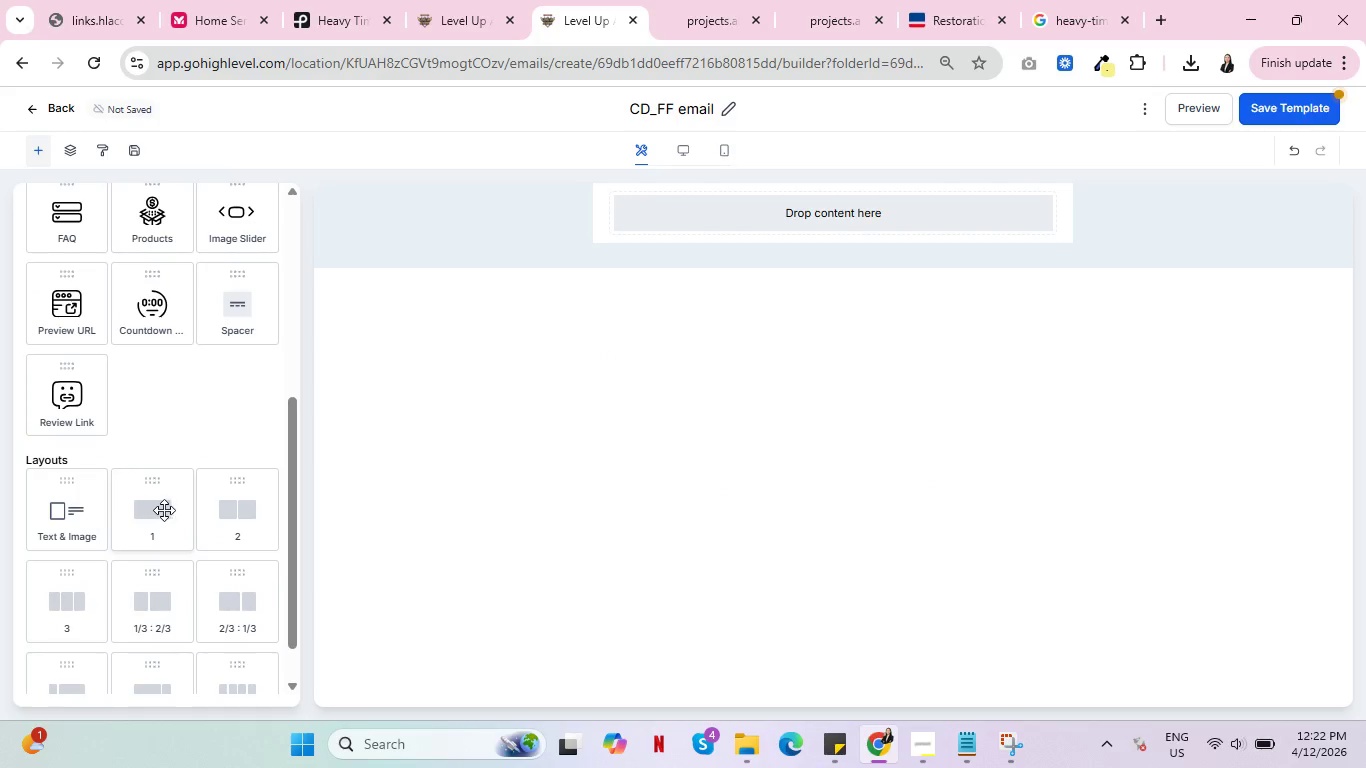 
left_click_drag(start_coordinate=[144, 514], to_coordinate=[803, 234])
 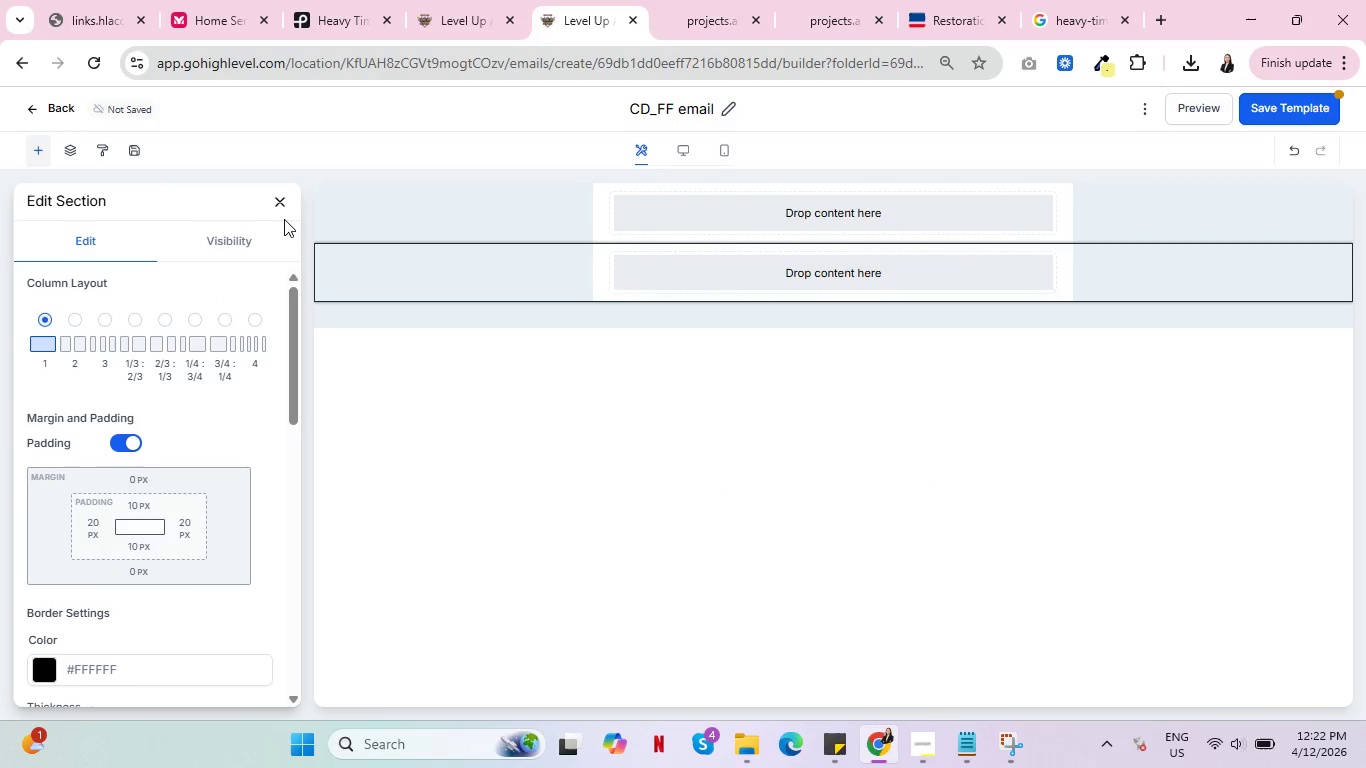 
left_click([280, 198])
 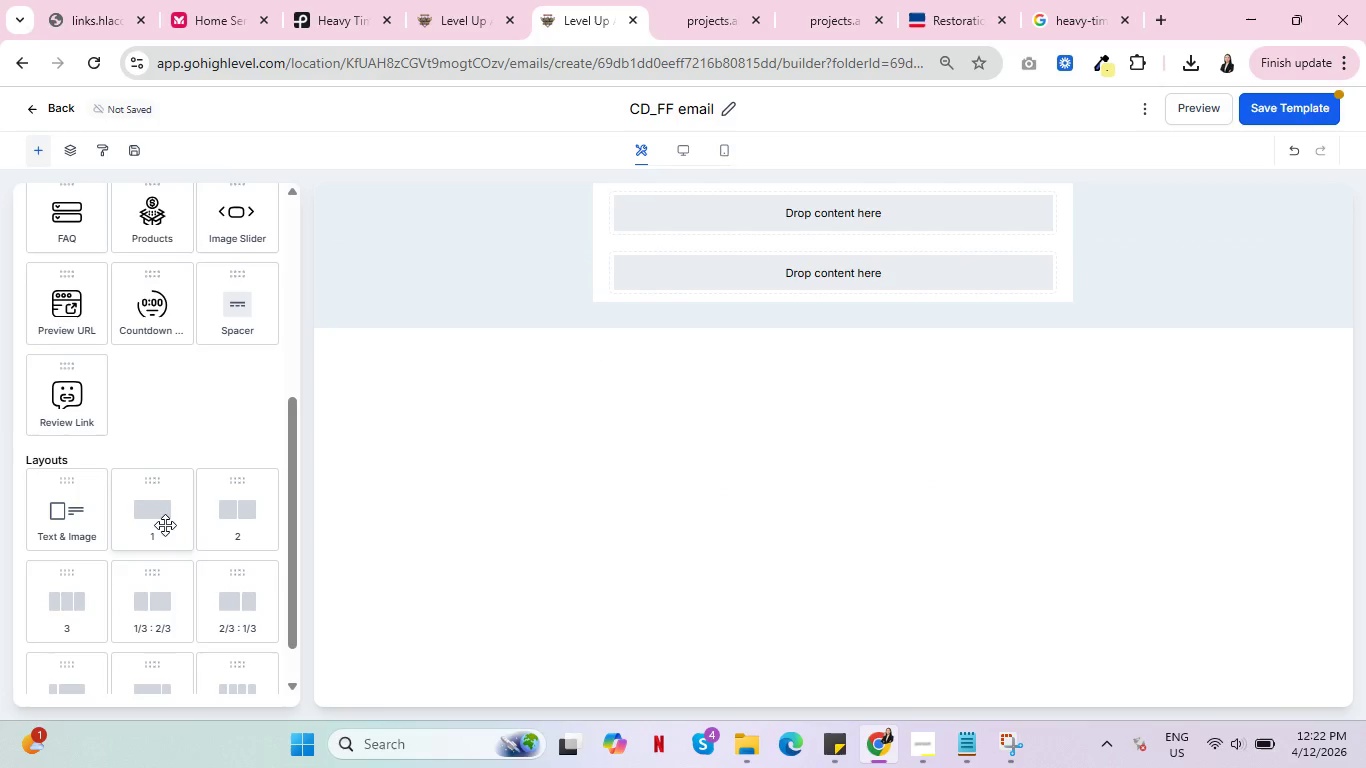 
left_click_drag(start_coordinate=[162, 514], to_coordinate=[795, 284])
 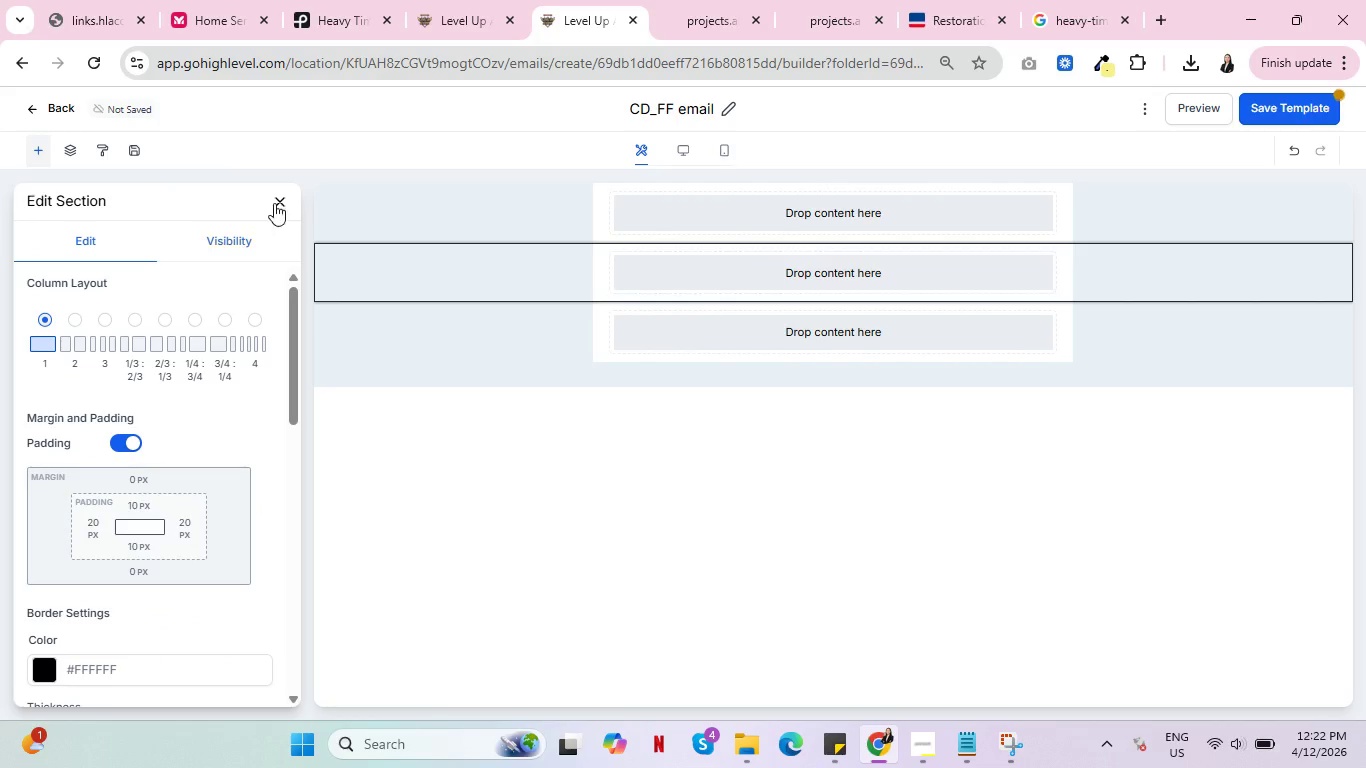 
left_click([278, 199])
 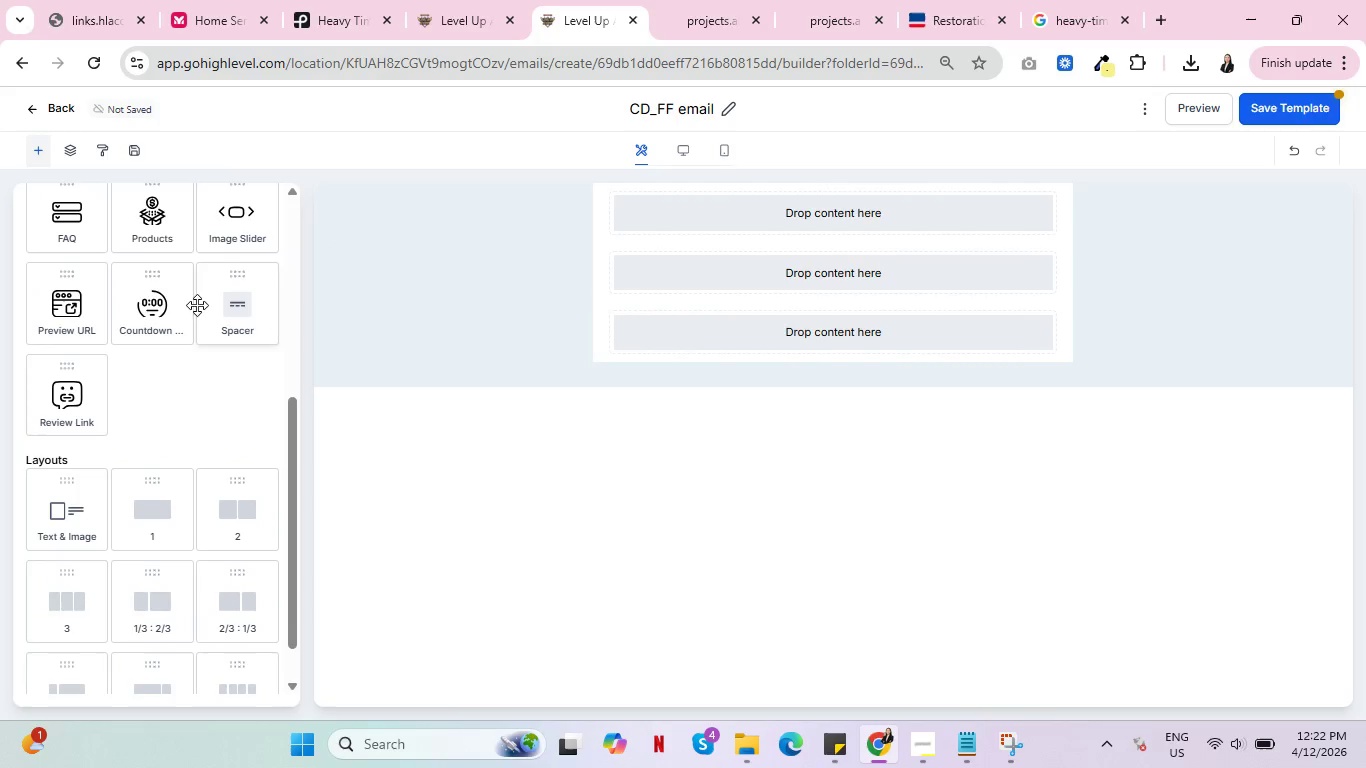 
scroll: coordinate [177, 336], scroll_direction: up, amount: 5.0
 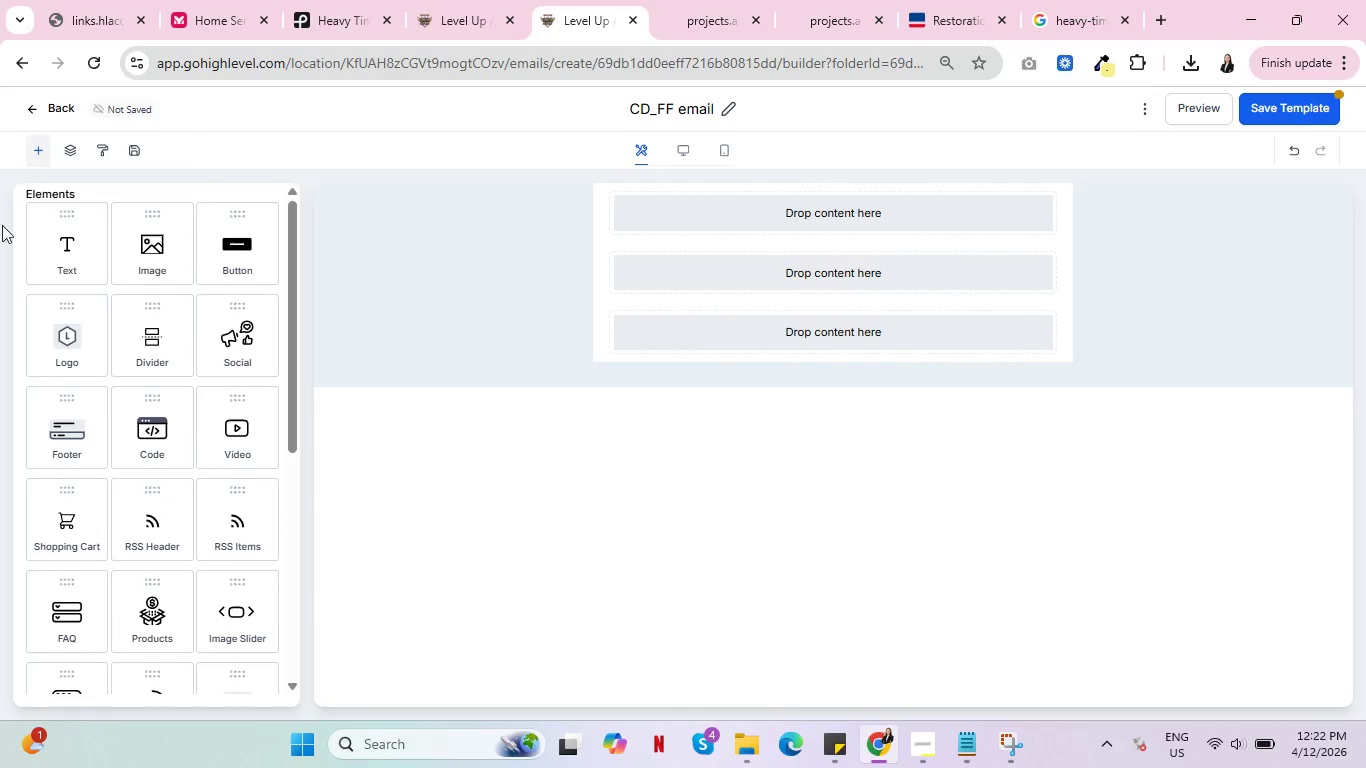 
left_click_drag(start_coordinate=[57, 254], to_coordinate=[789, 297])
 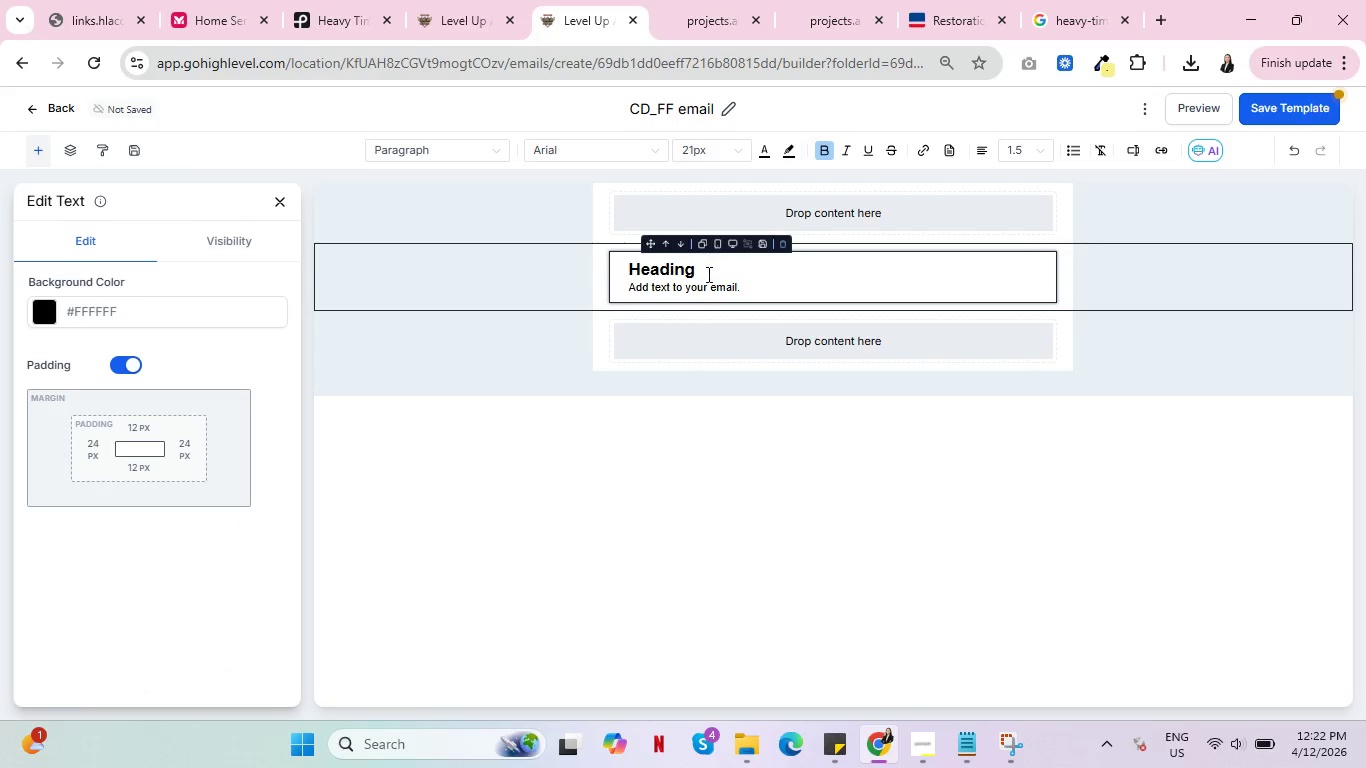 
left_click_drag(start_coordinate=[707, 274], to_coordinate=[591, 270])
 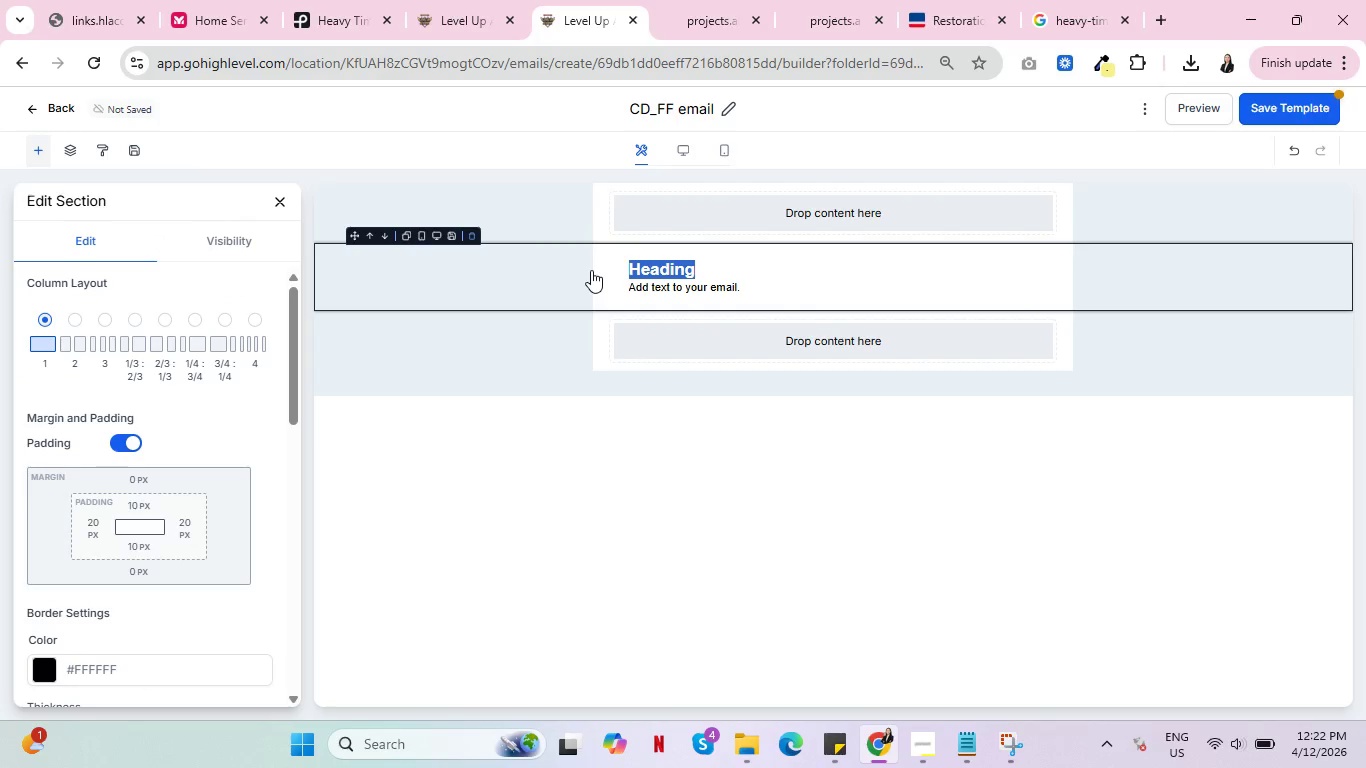 
key(Backspace)
 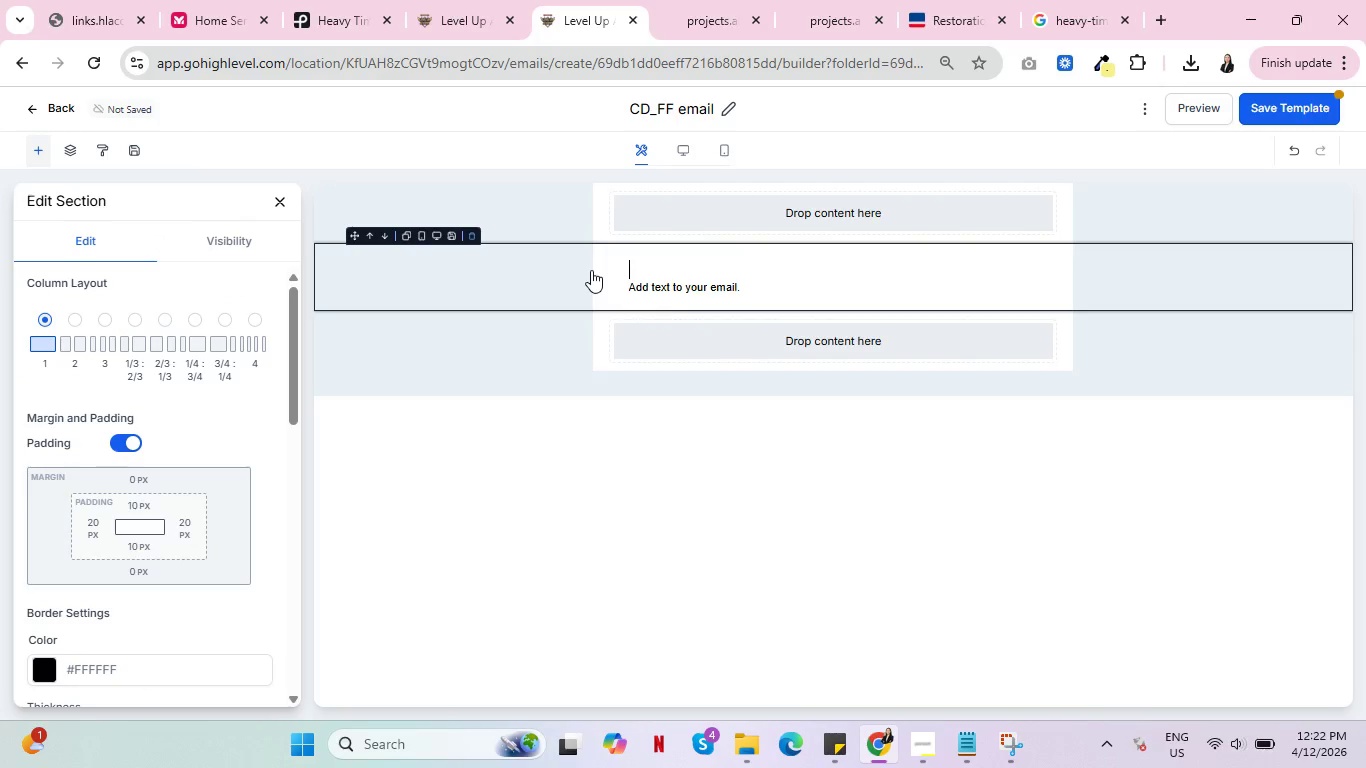 
key(Delete)
 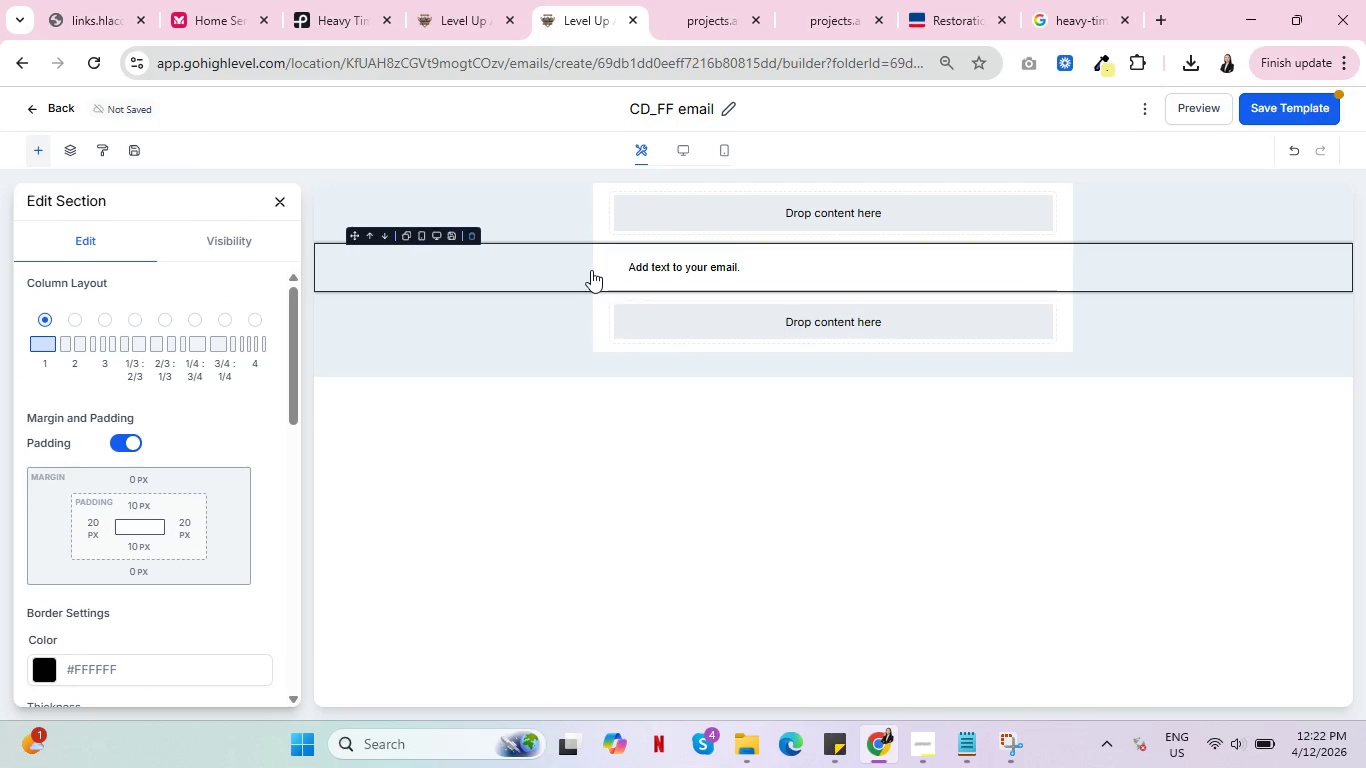 
key(Control+A)
 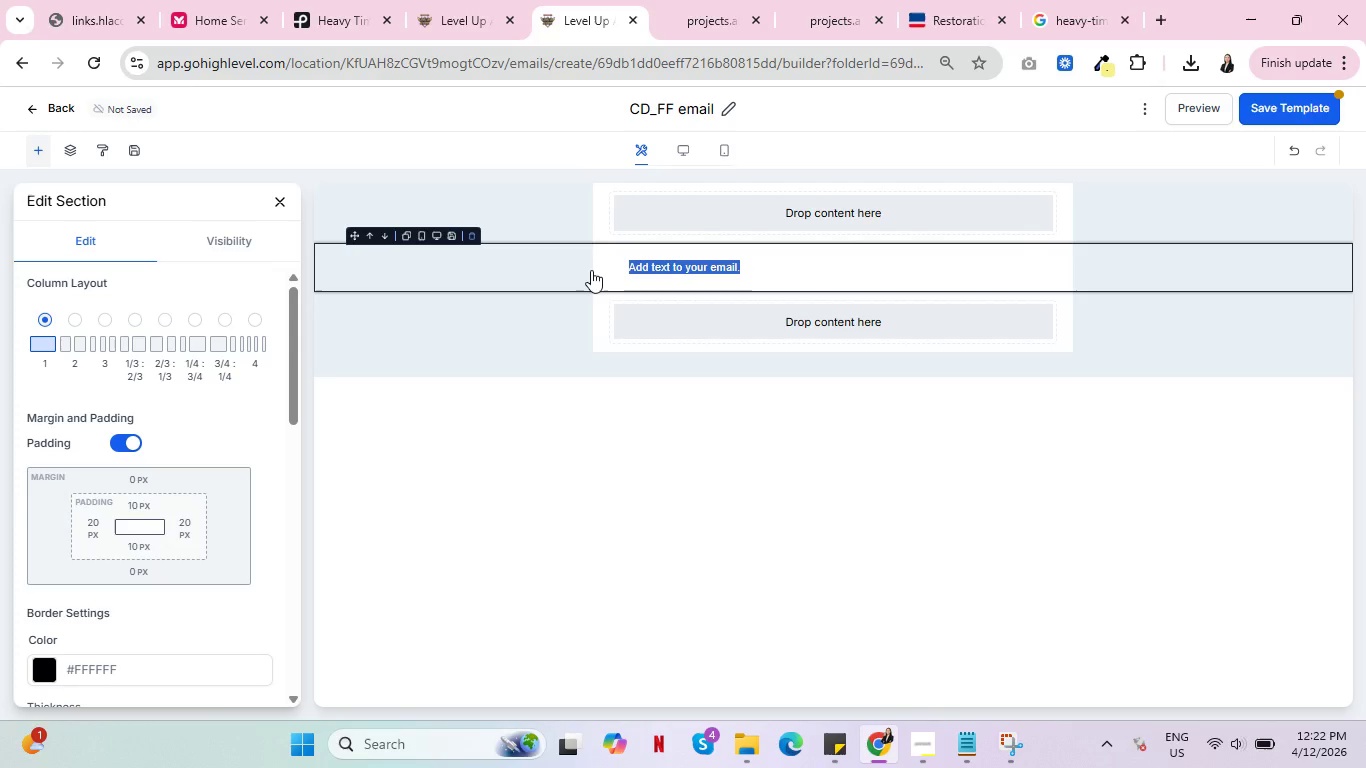 
type(Hi )
 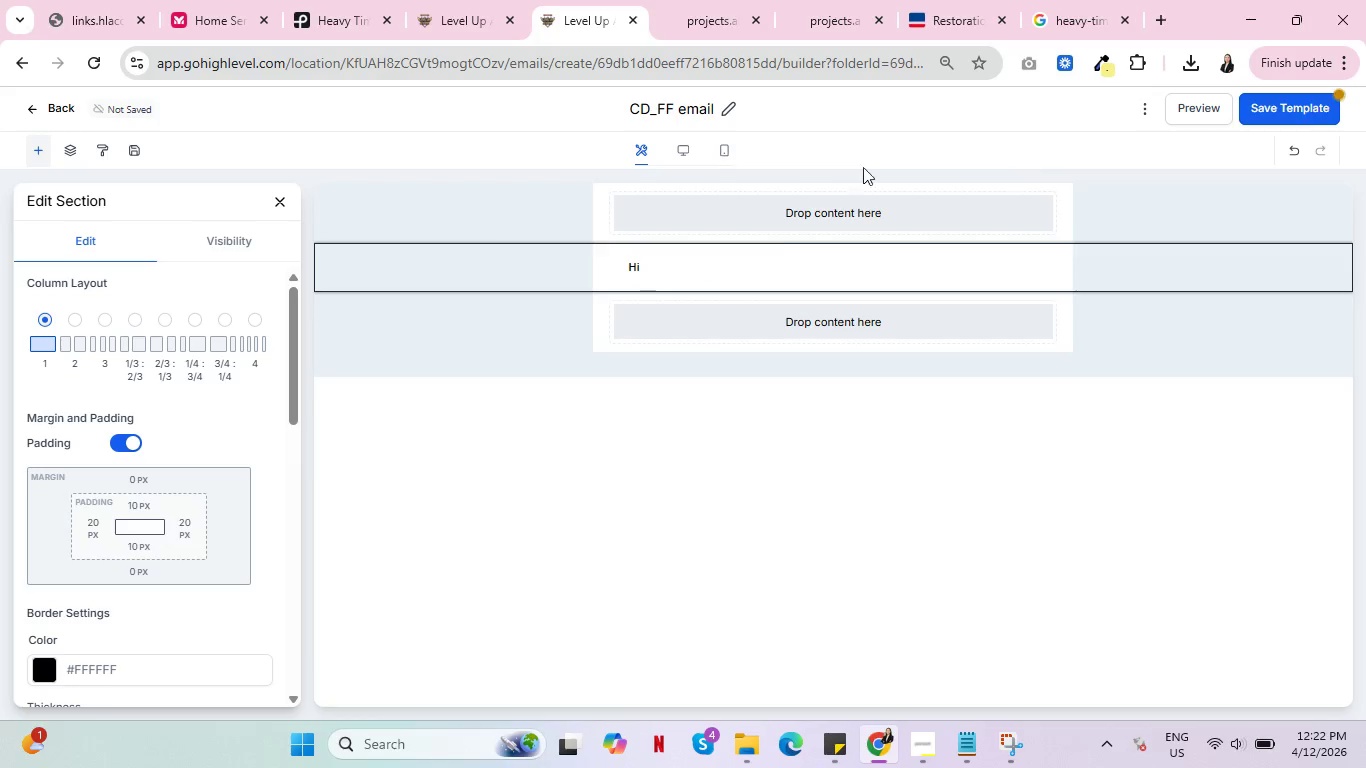 
left_click([665, 266])
 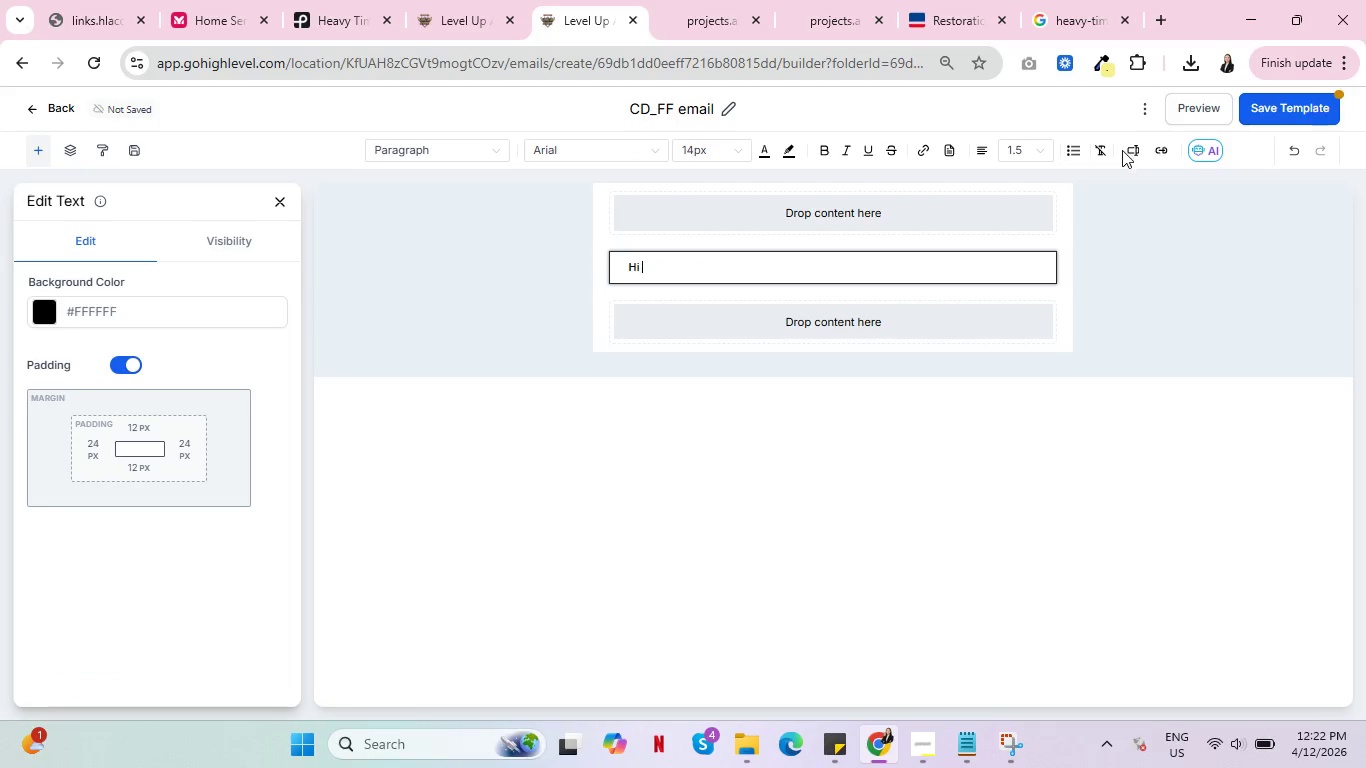 
left_click([1134, 149])
 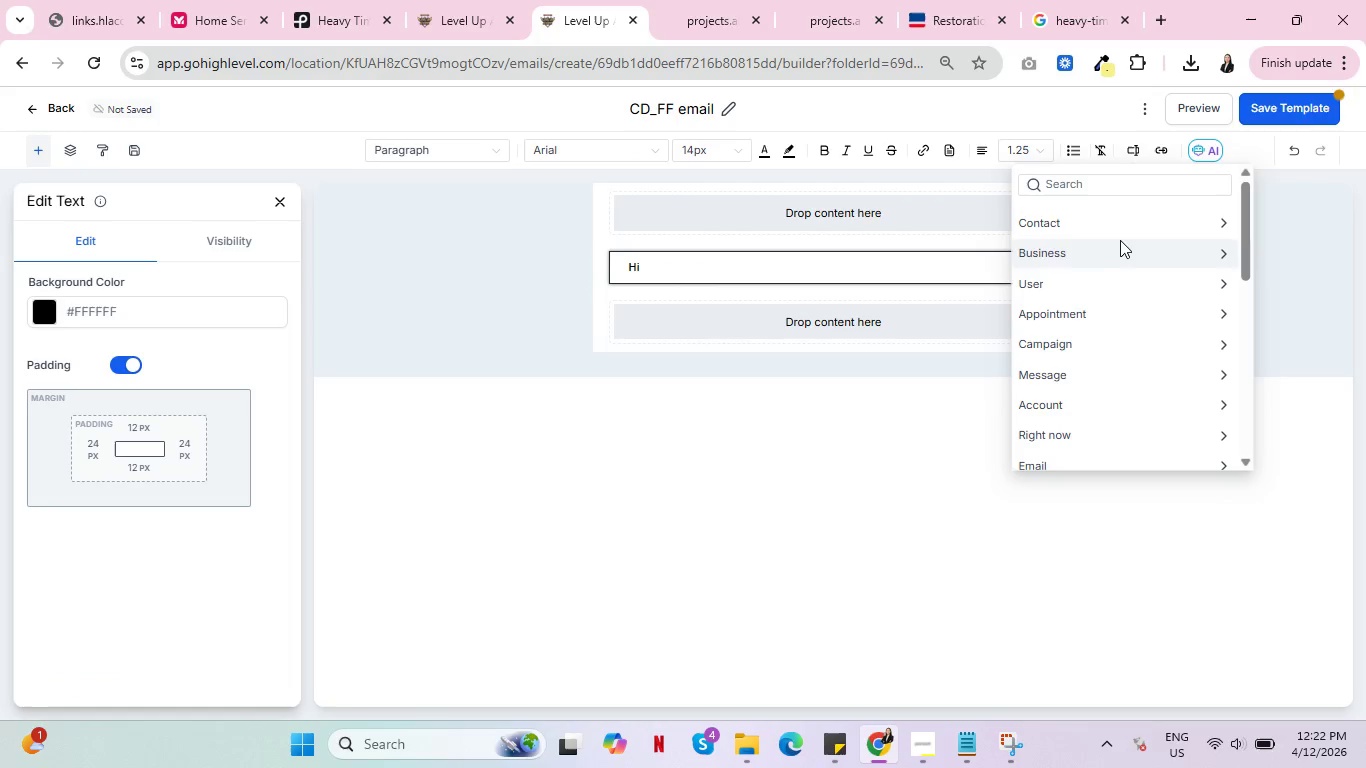 
left_click([1121, 224])
 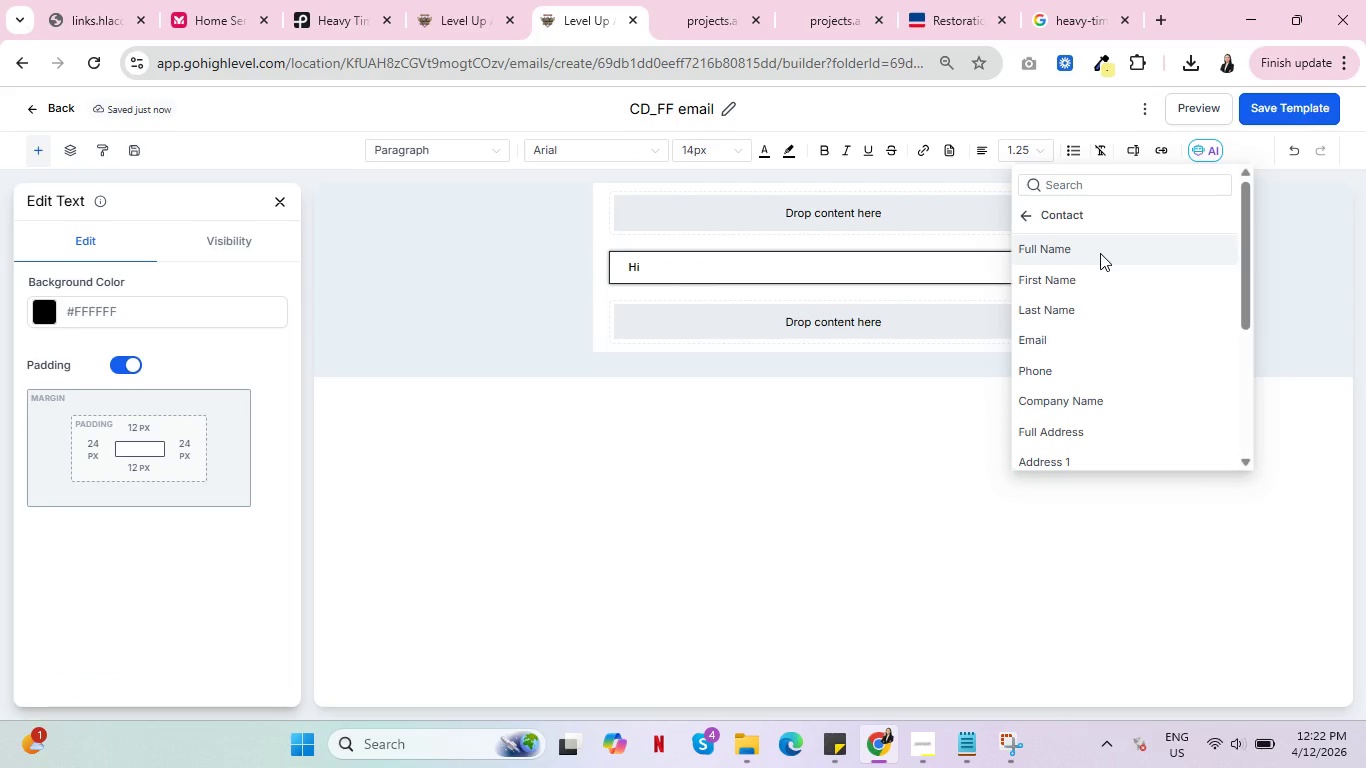 
left_click([1100, 253])
 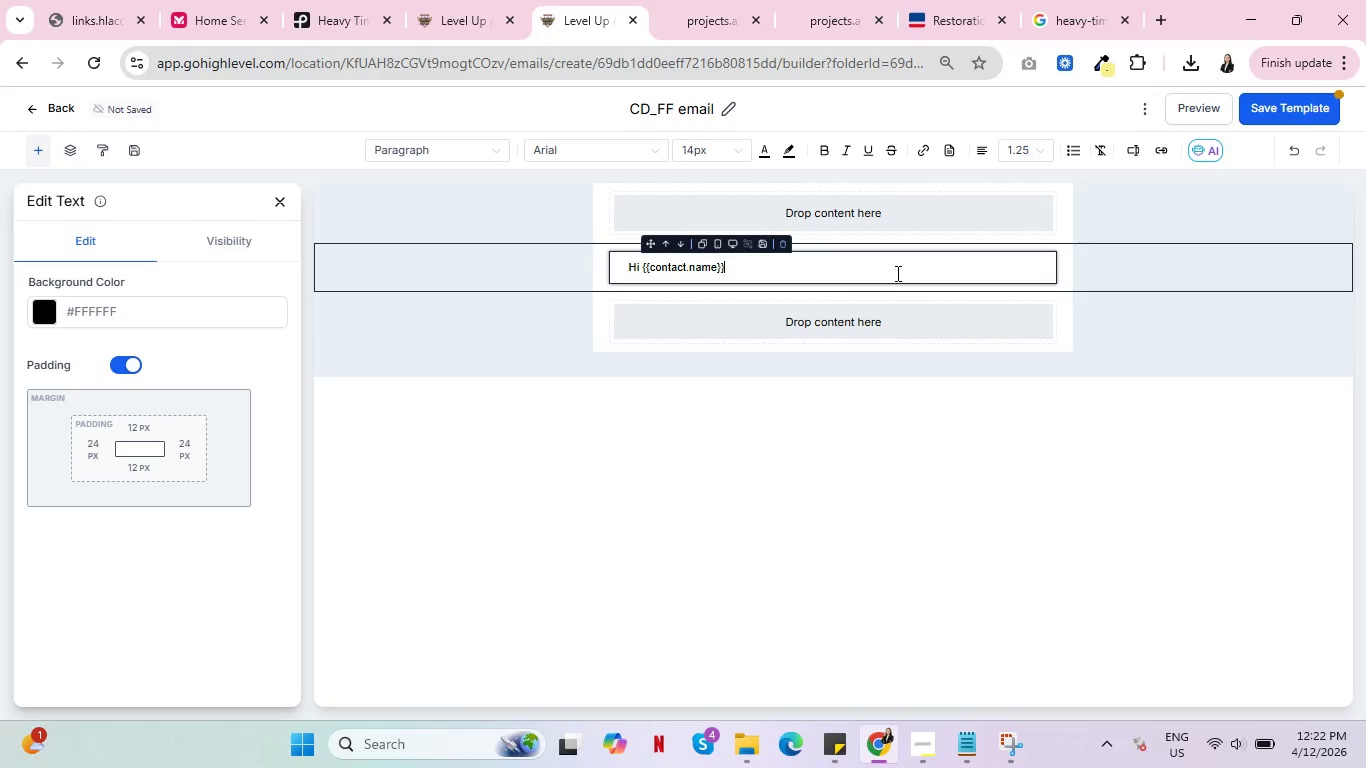 
hold_key(key=Backspace, duration=0.84)
 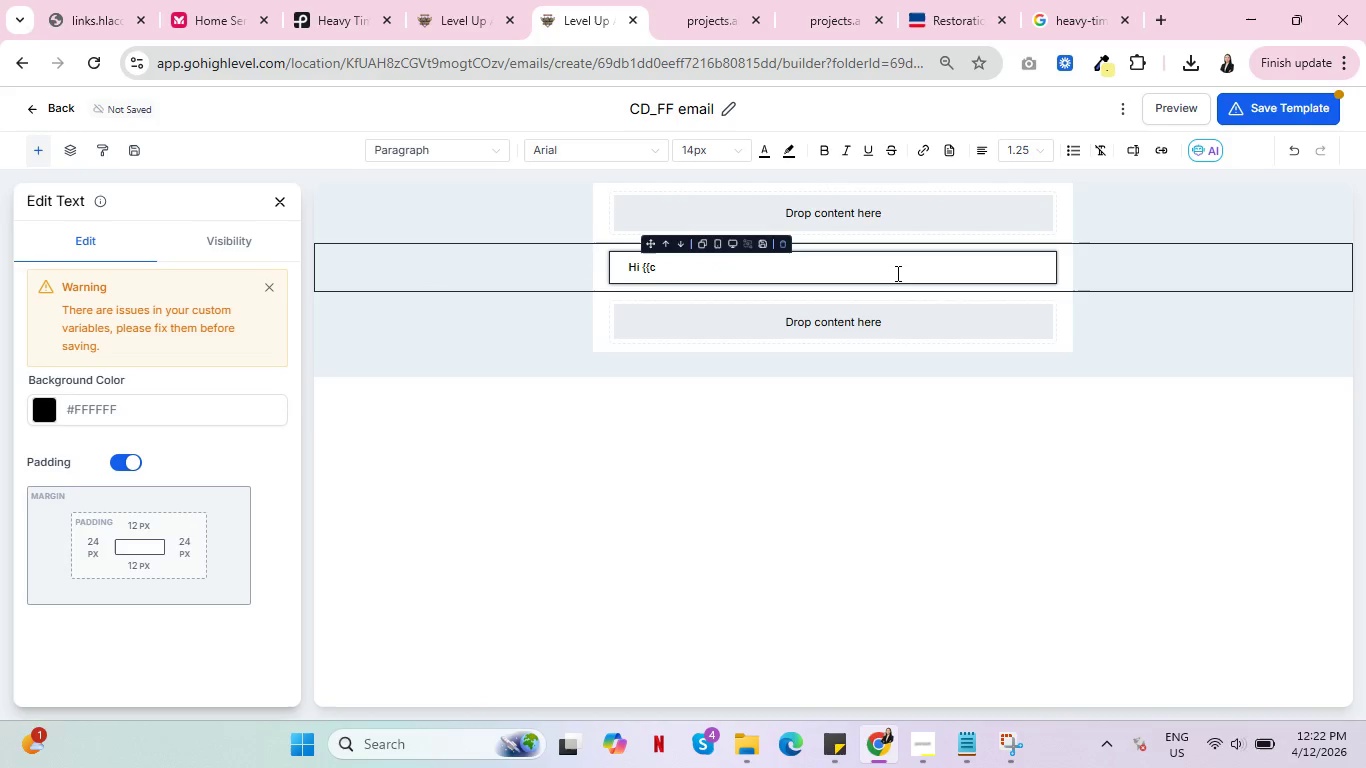 
key(Backspace)
 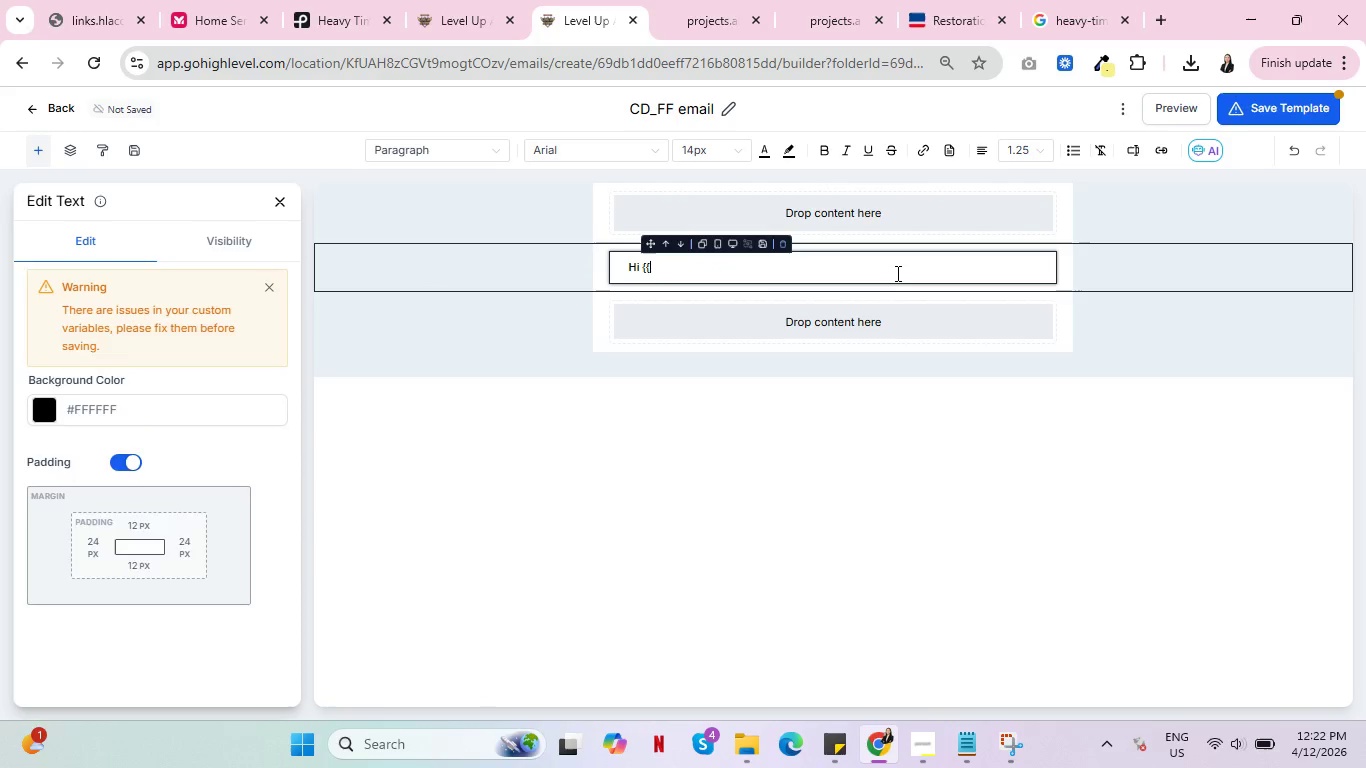 
key(Backspace)
 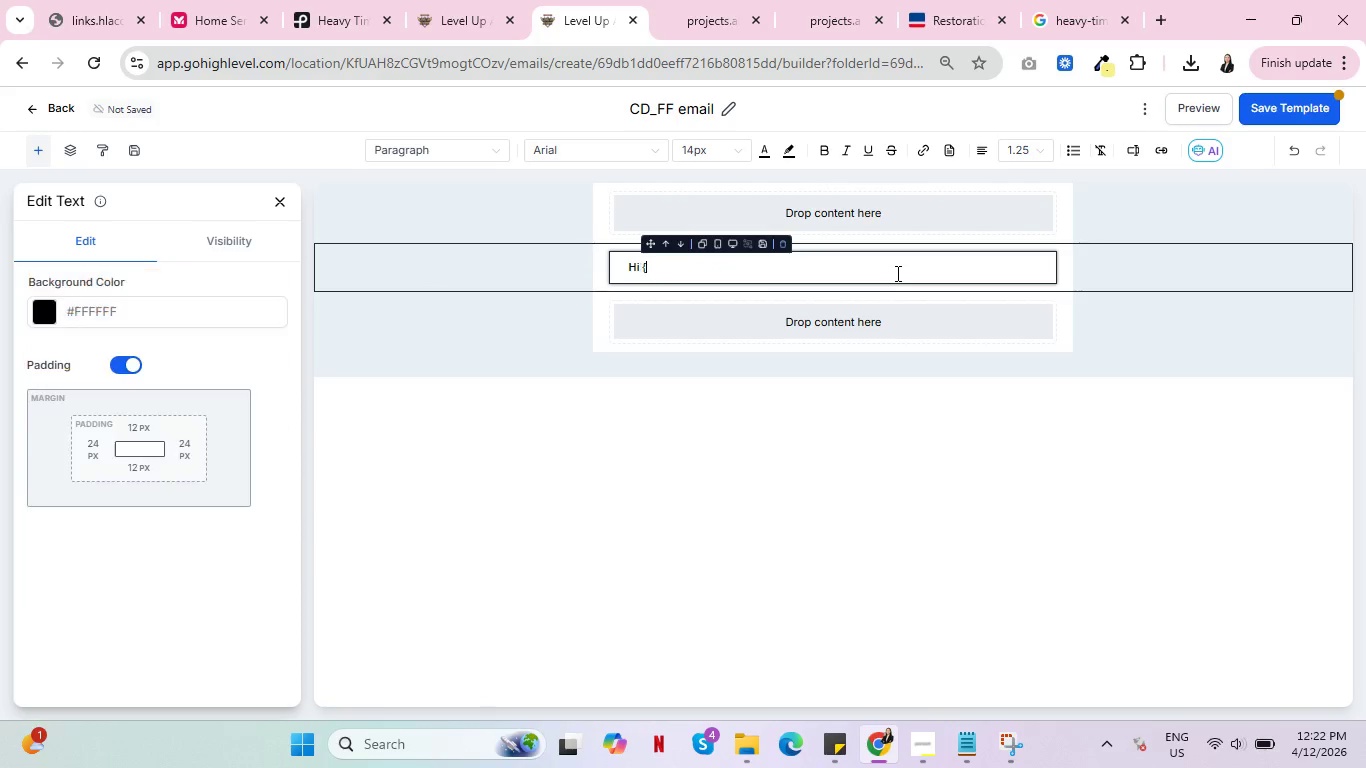 
key(Backspace)
 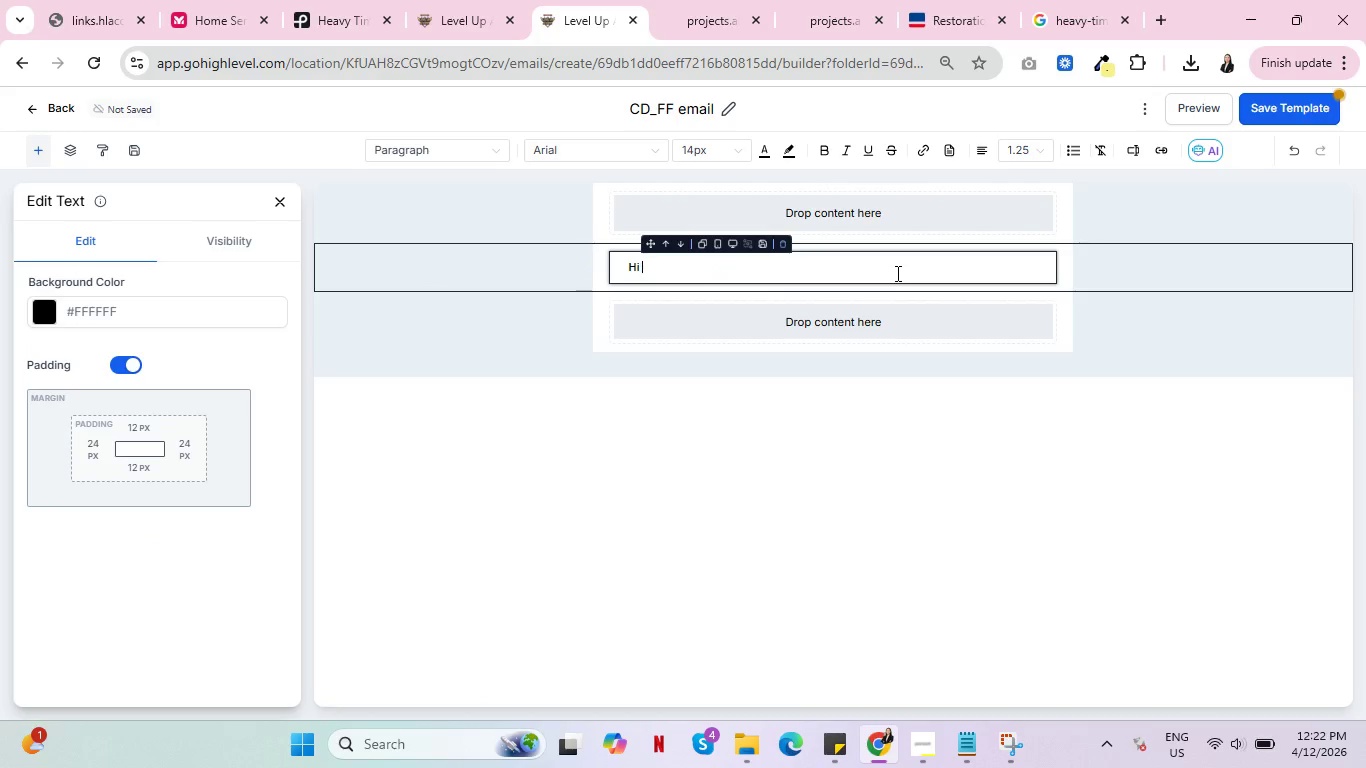 
key(Backspace)
 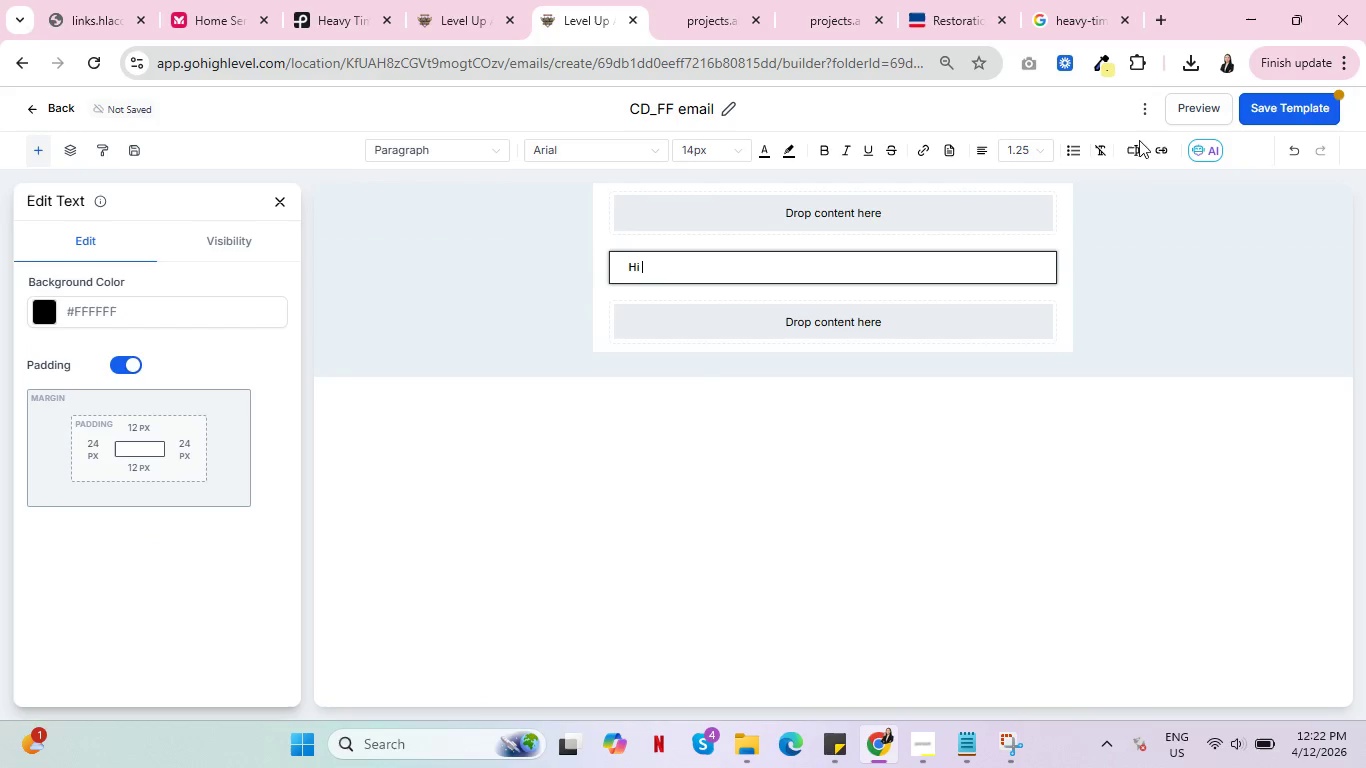 
left_click([1129, 147])
 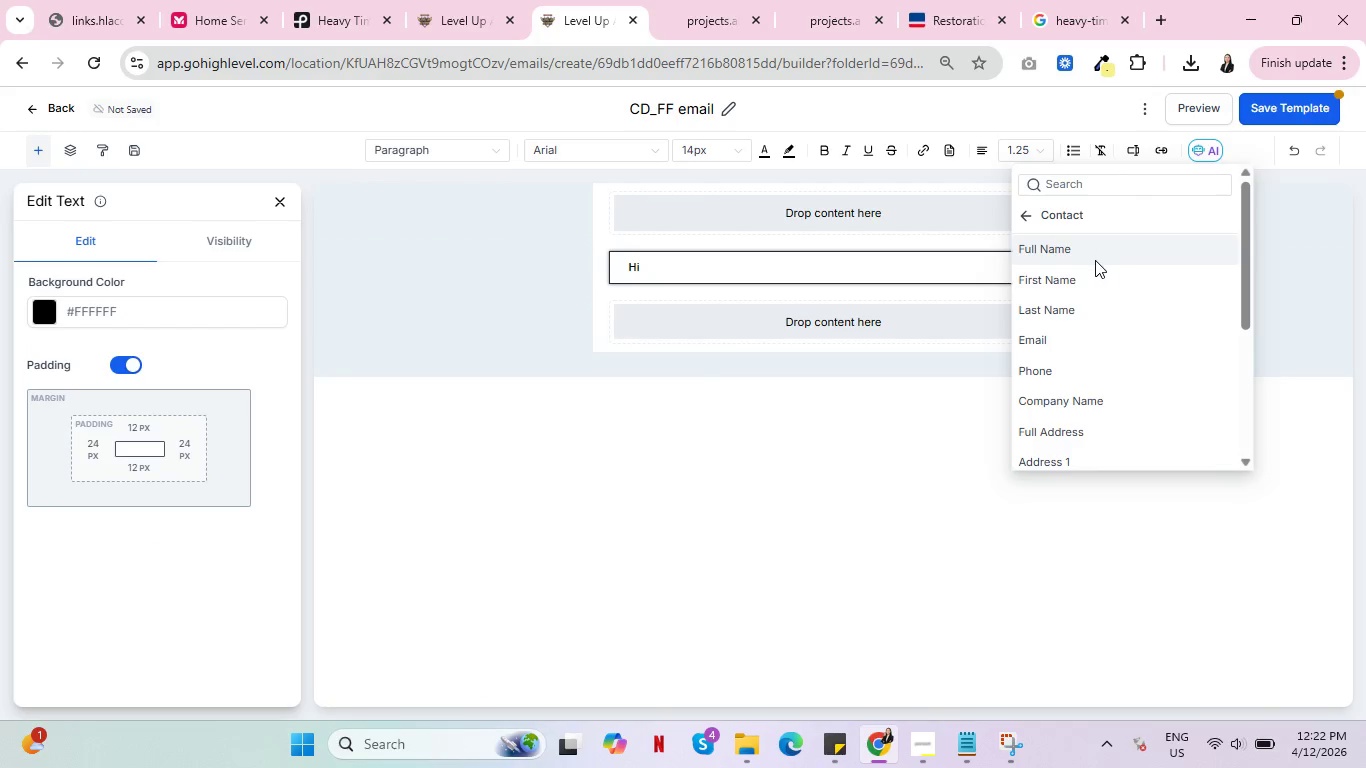 
scroll: coordinate [1099, 282], scroll_direction: down, amount: 4.0
 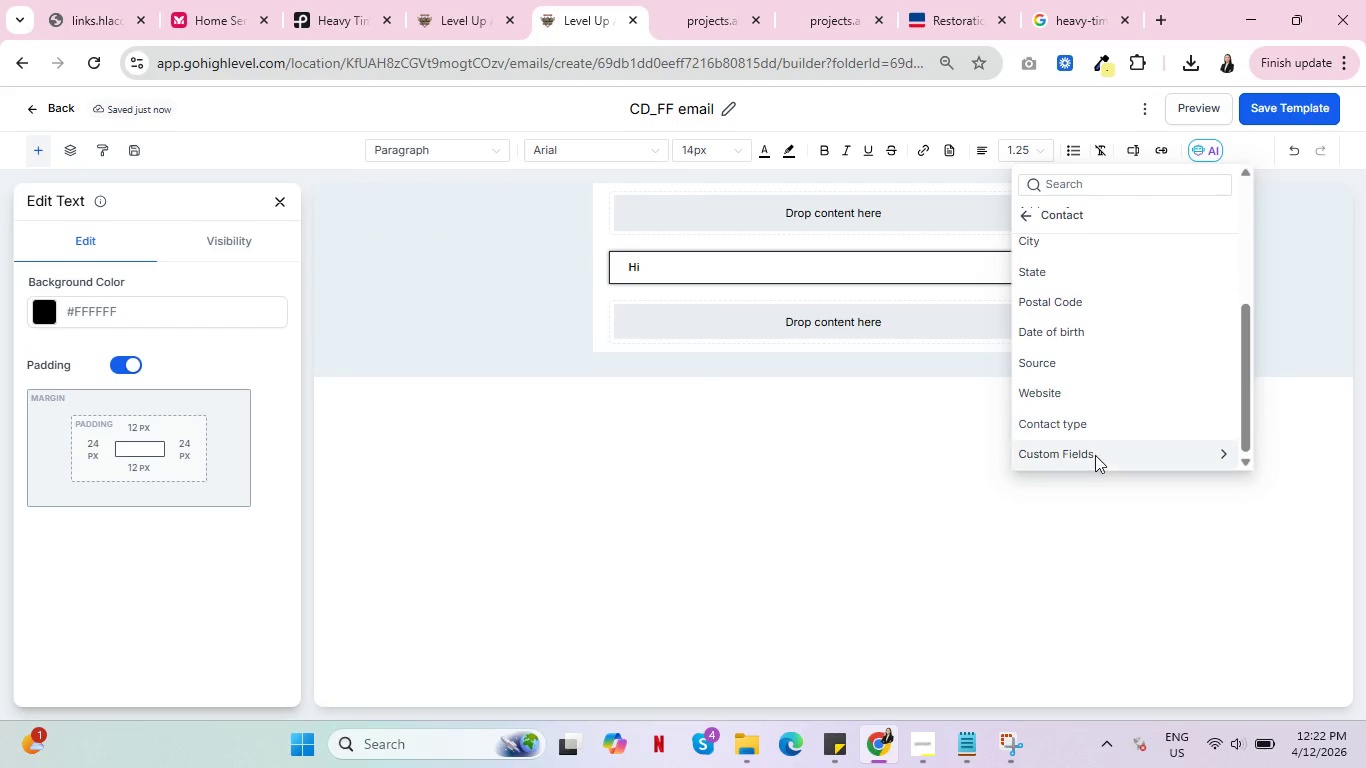 
left_click([1095, 455])
 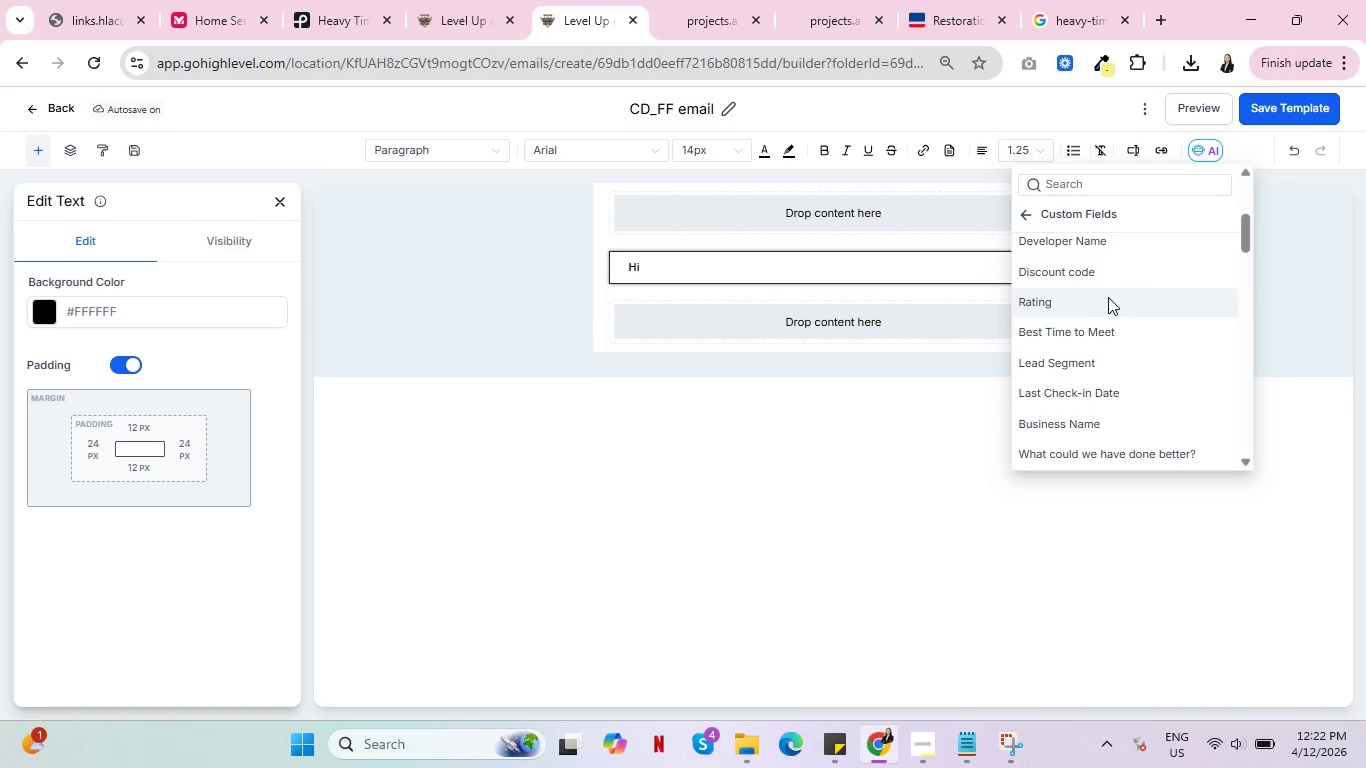 
scroll: coordinate [1109, 297], scroll_direction: down, amount: 5.0
 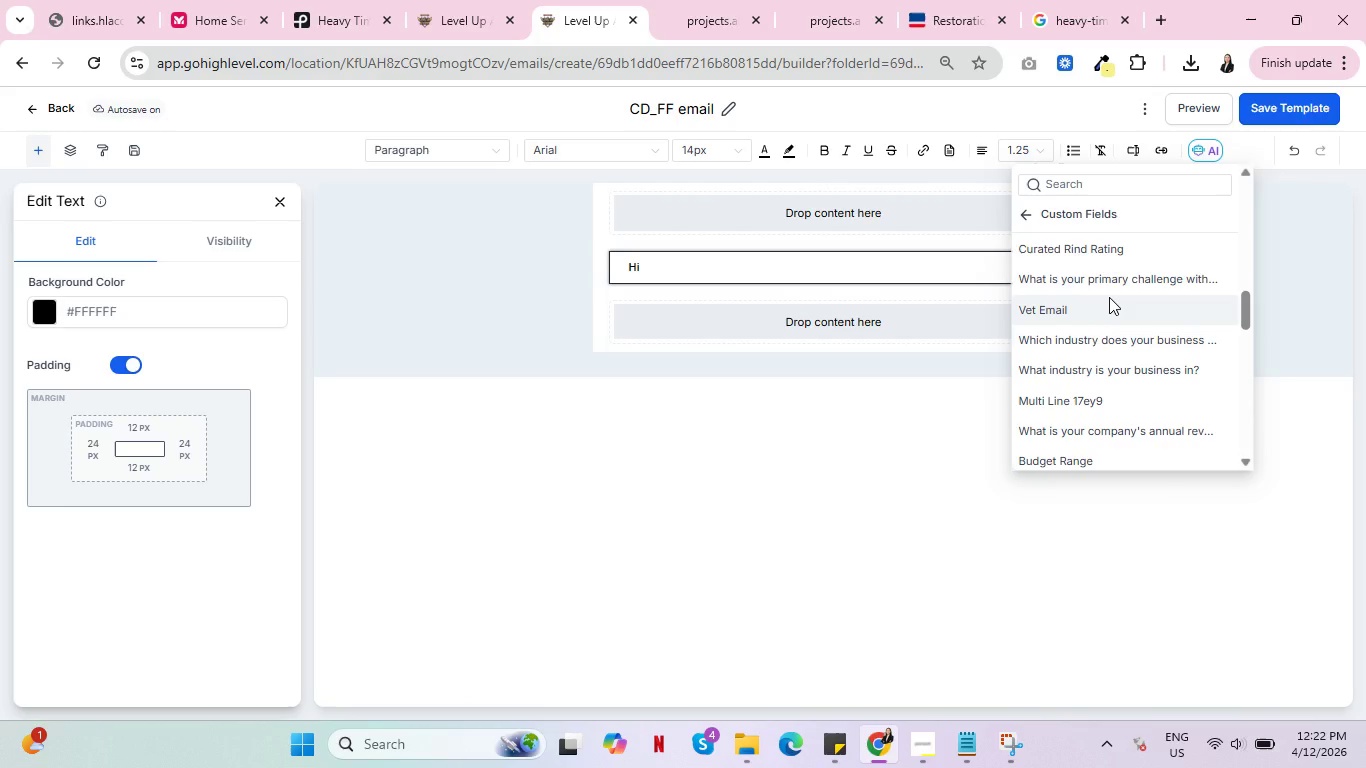 
scroll: coordinate [1106, 293], scroll_direction: up, amount: 8.0
 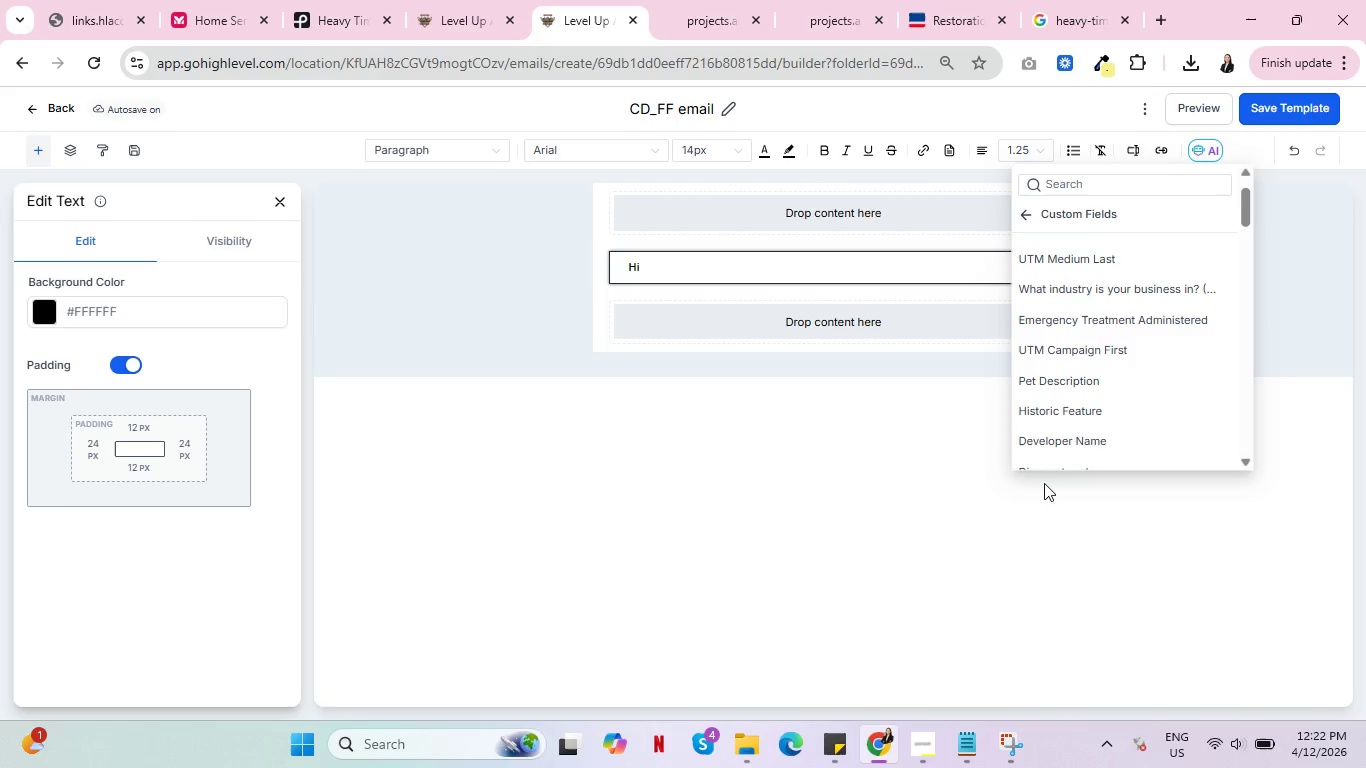 
left_click([1059, 444])
 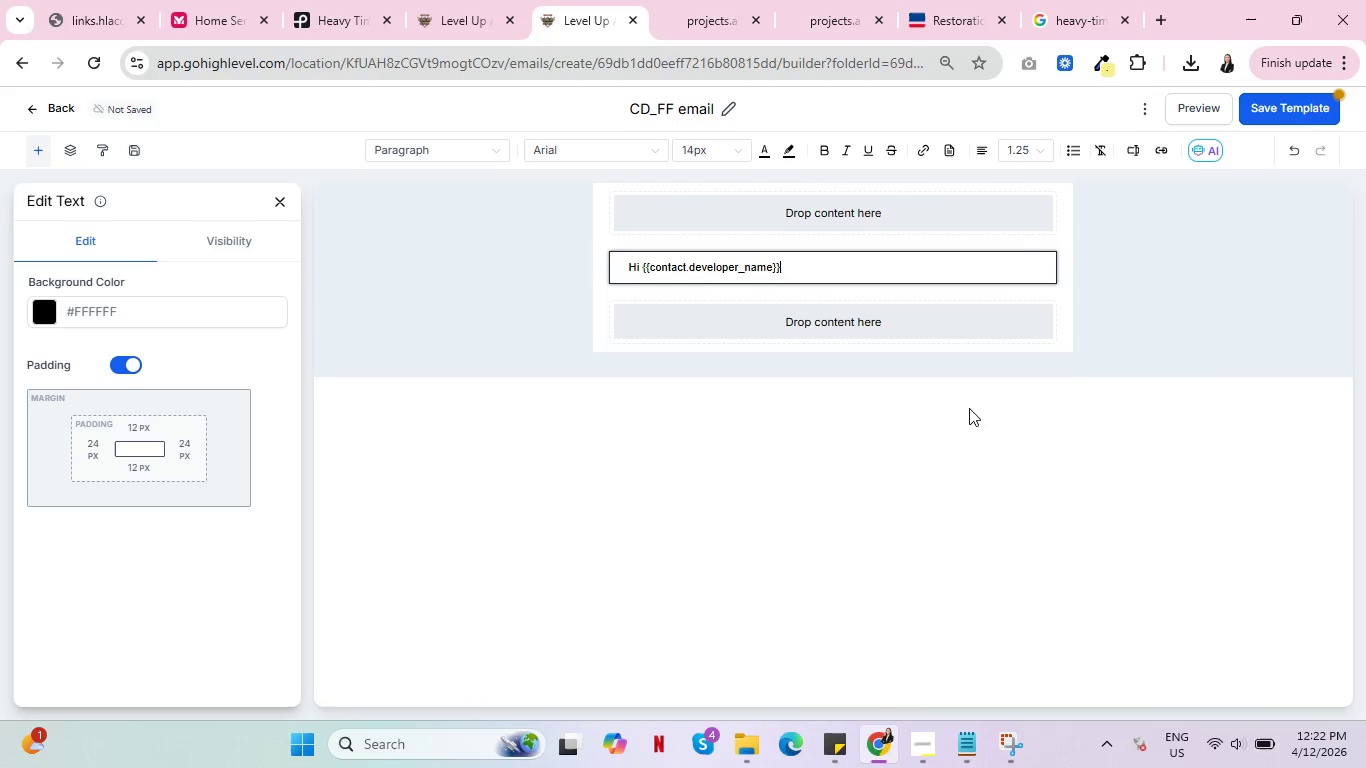 
key(Enter)
 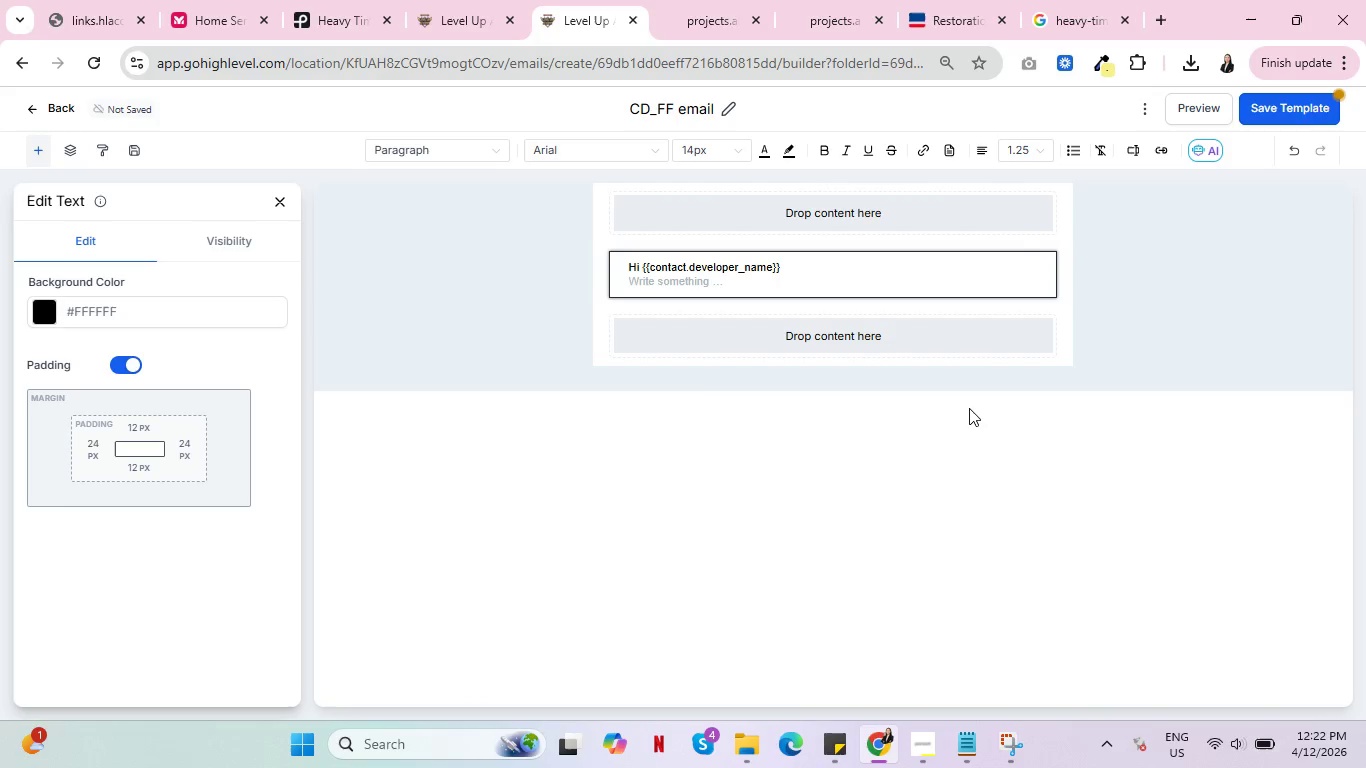 
key(Backspace)
 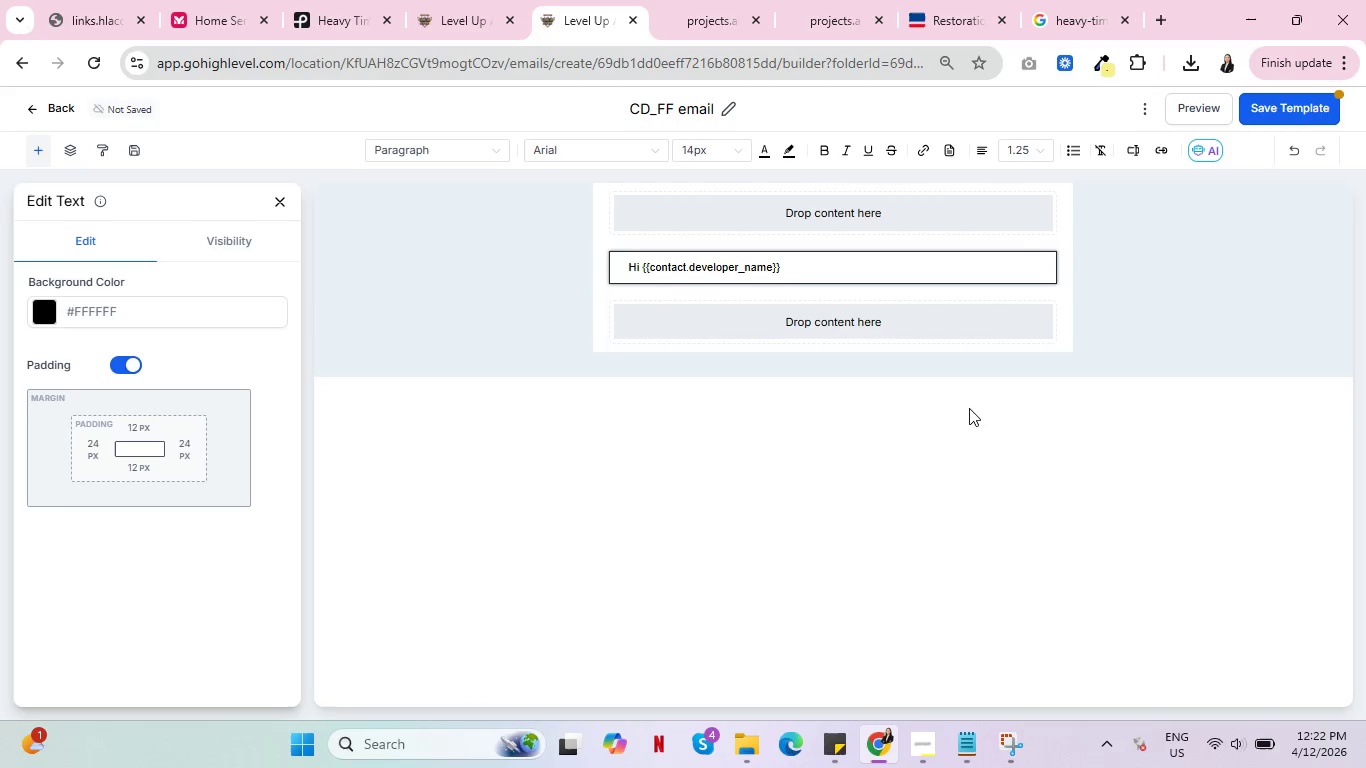 
key(Comma)
 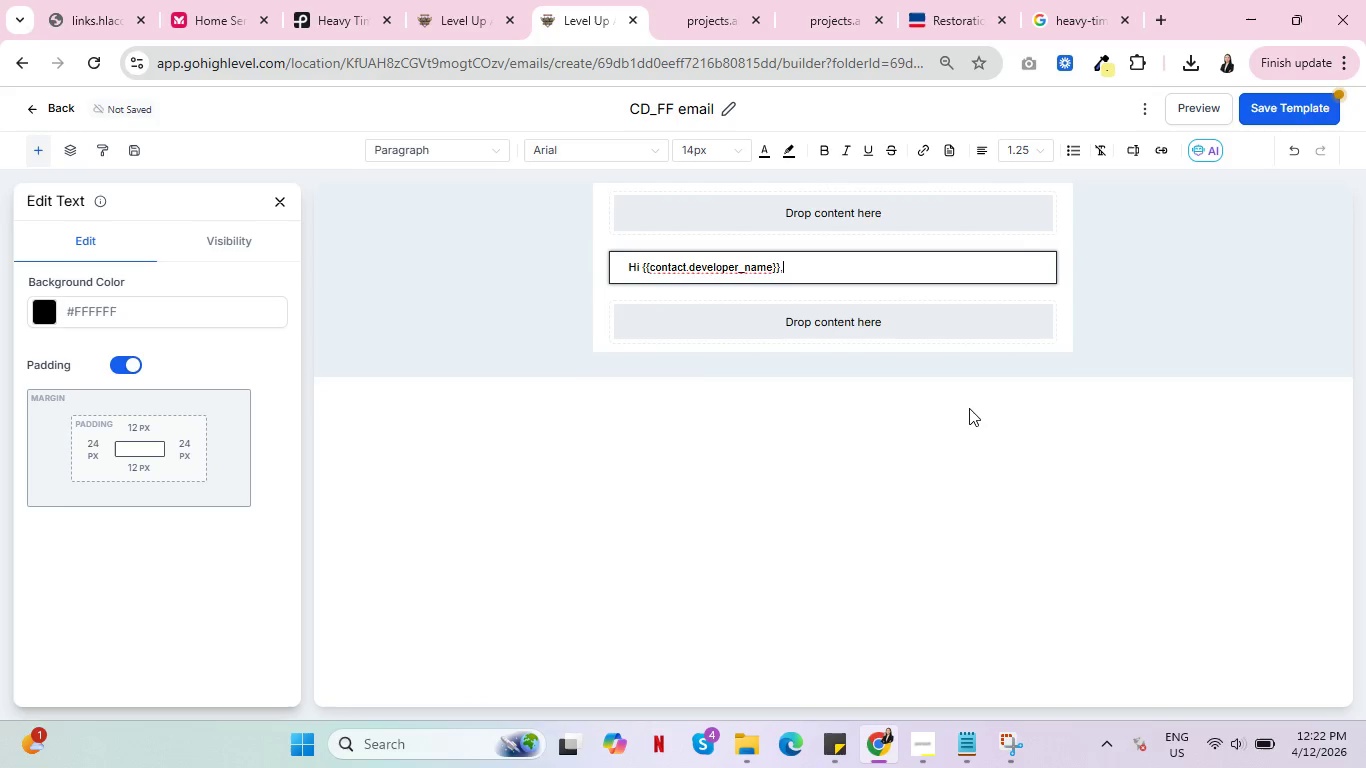 
key(Enter)
 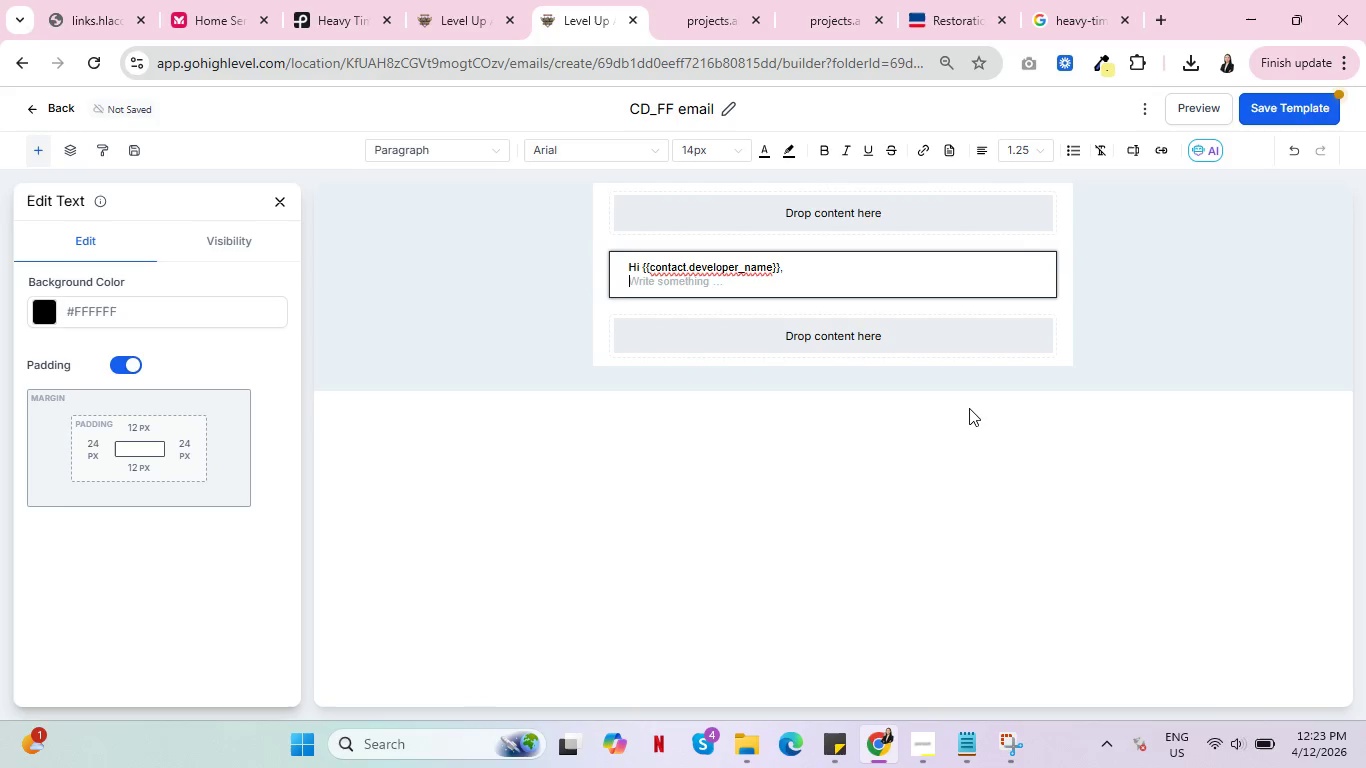 
key(Enter)
 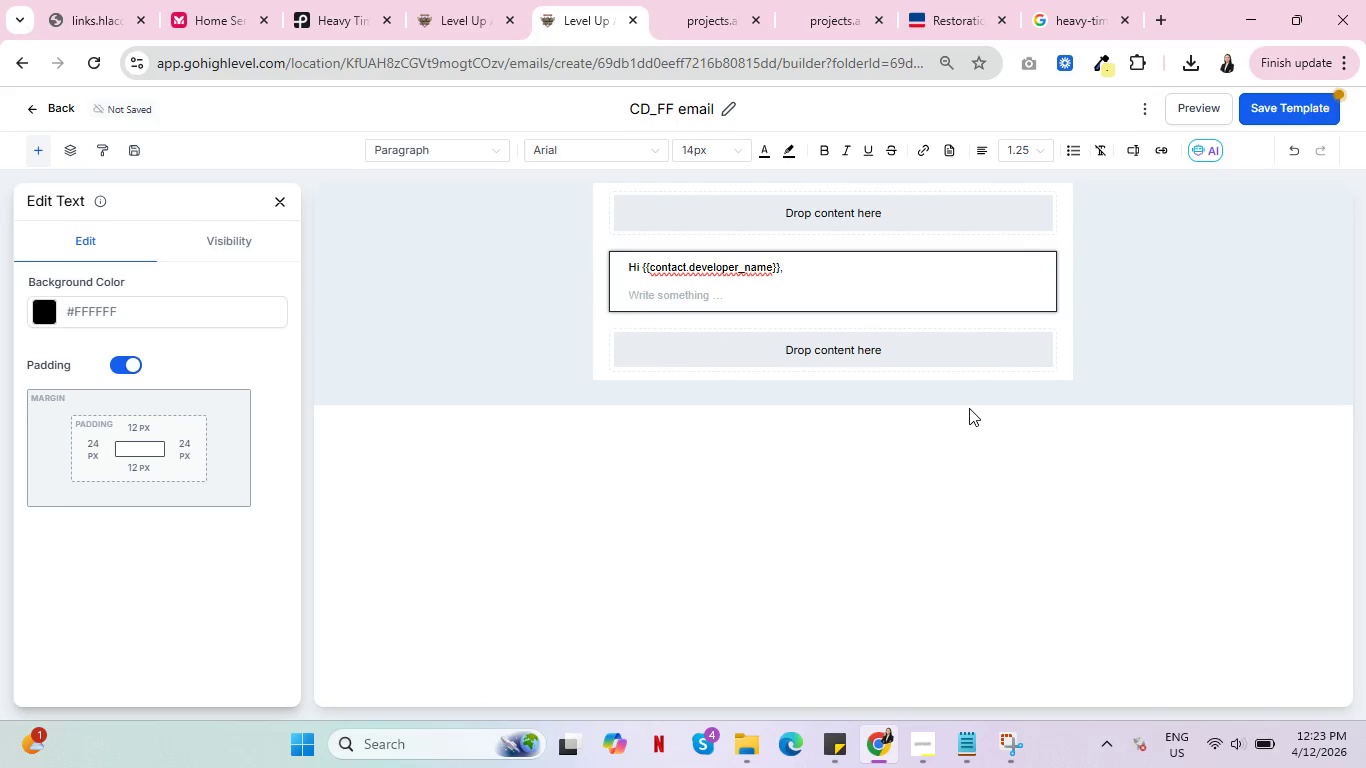 
hold_key(key=ShiftRight, duration=0.44)
 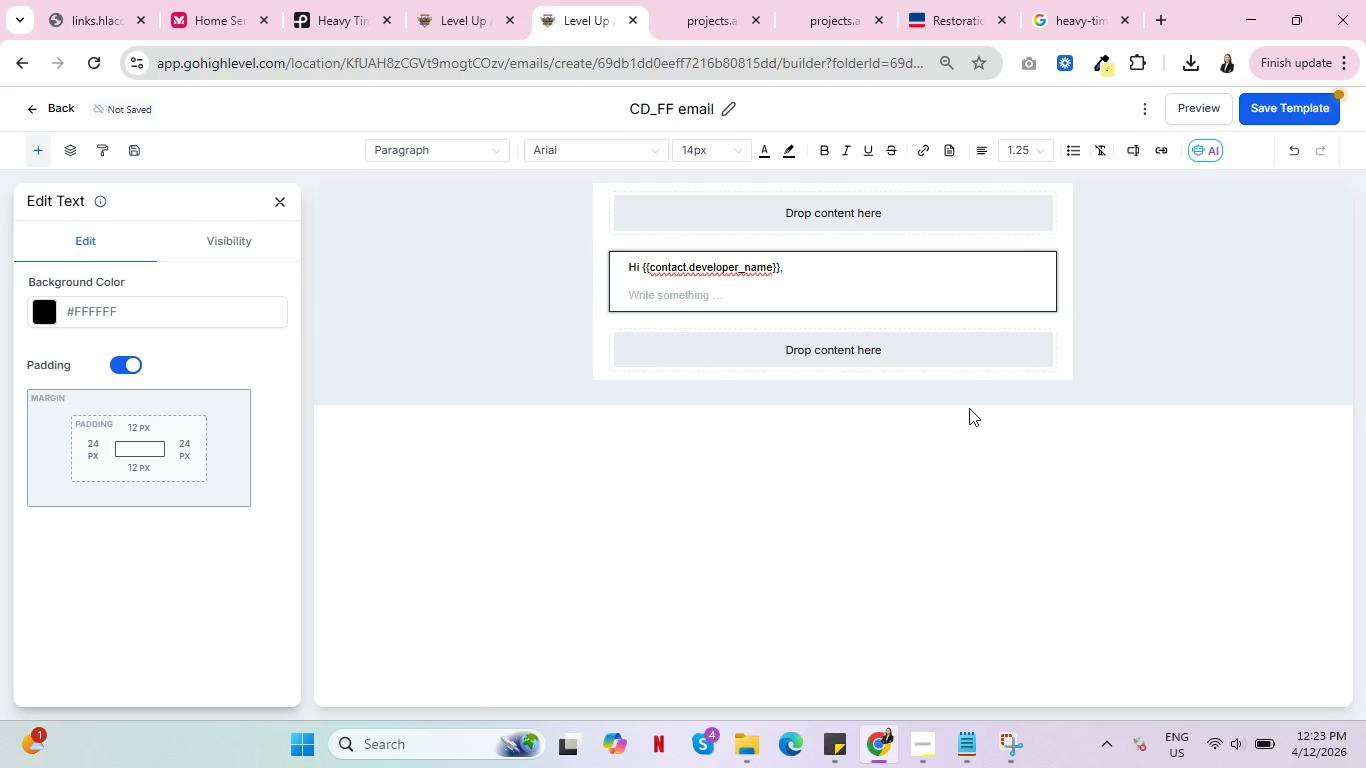 
type(We saw you spent )
key(Backspace)
key(Backspace)
type(noticed you spent time )
 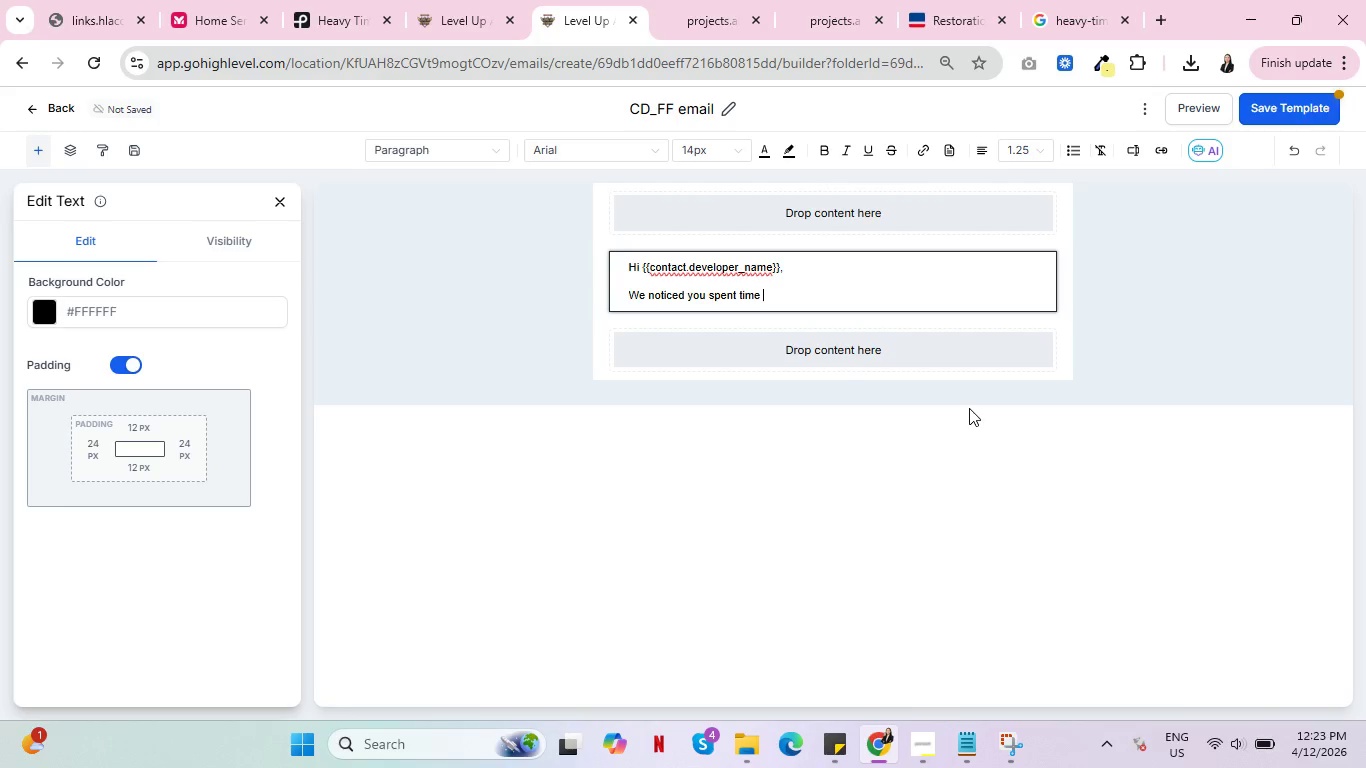 
hold_key(key=Backspace, duration=0.67)
 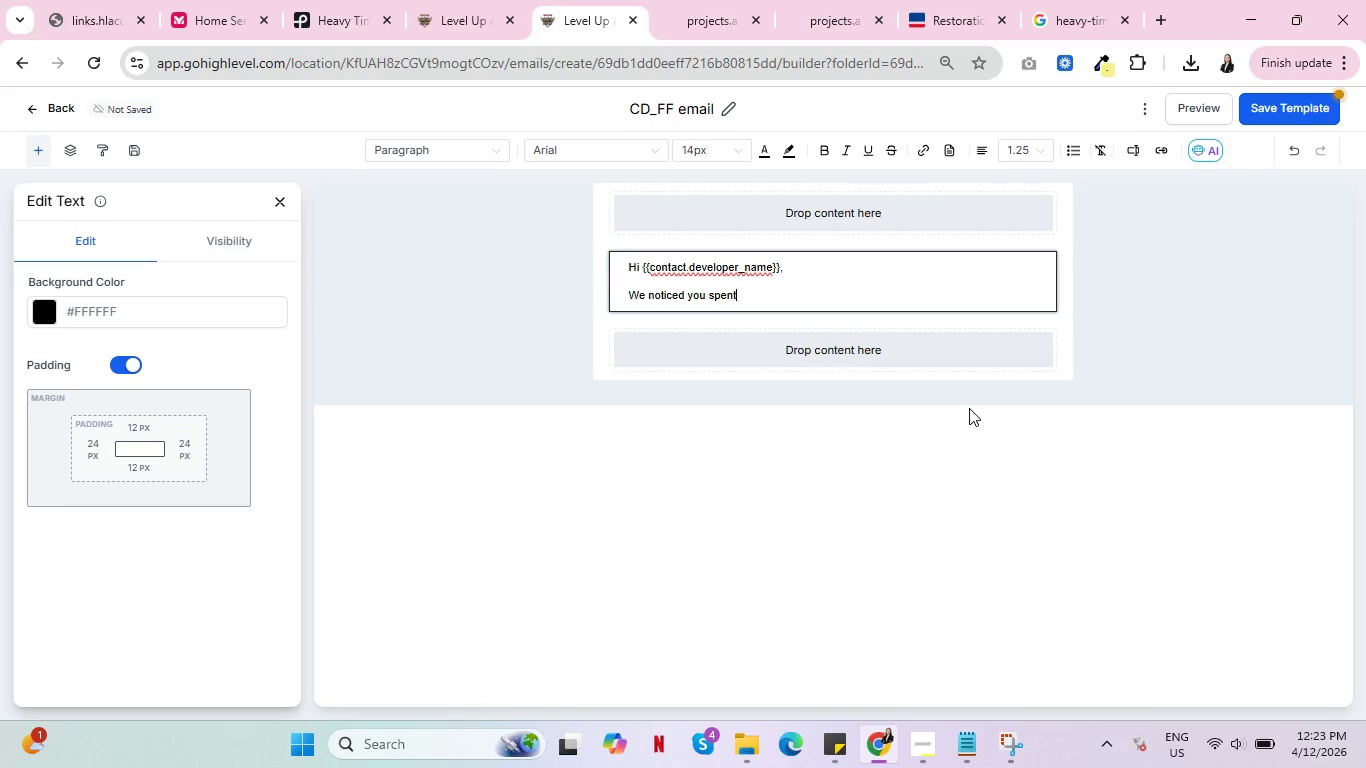 
type(o)
key(Backspace)
type( some time reviewig )
key(Backspace)
key(Backspace)
type(ng our commercial)
 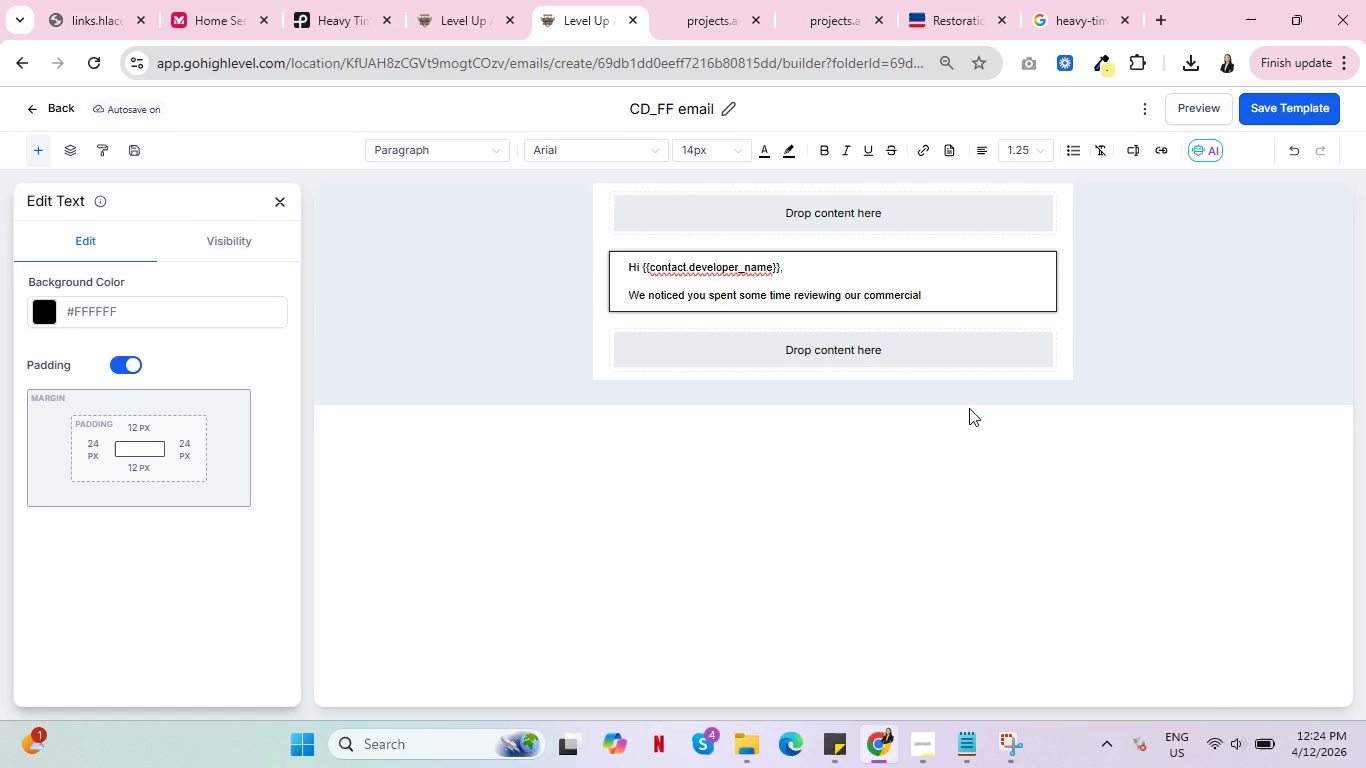 
wait(41.78)
 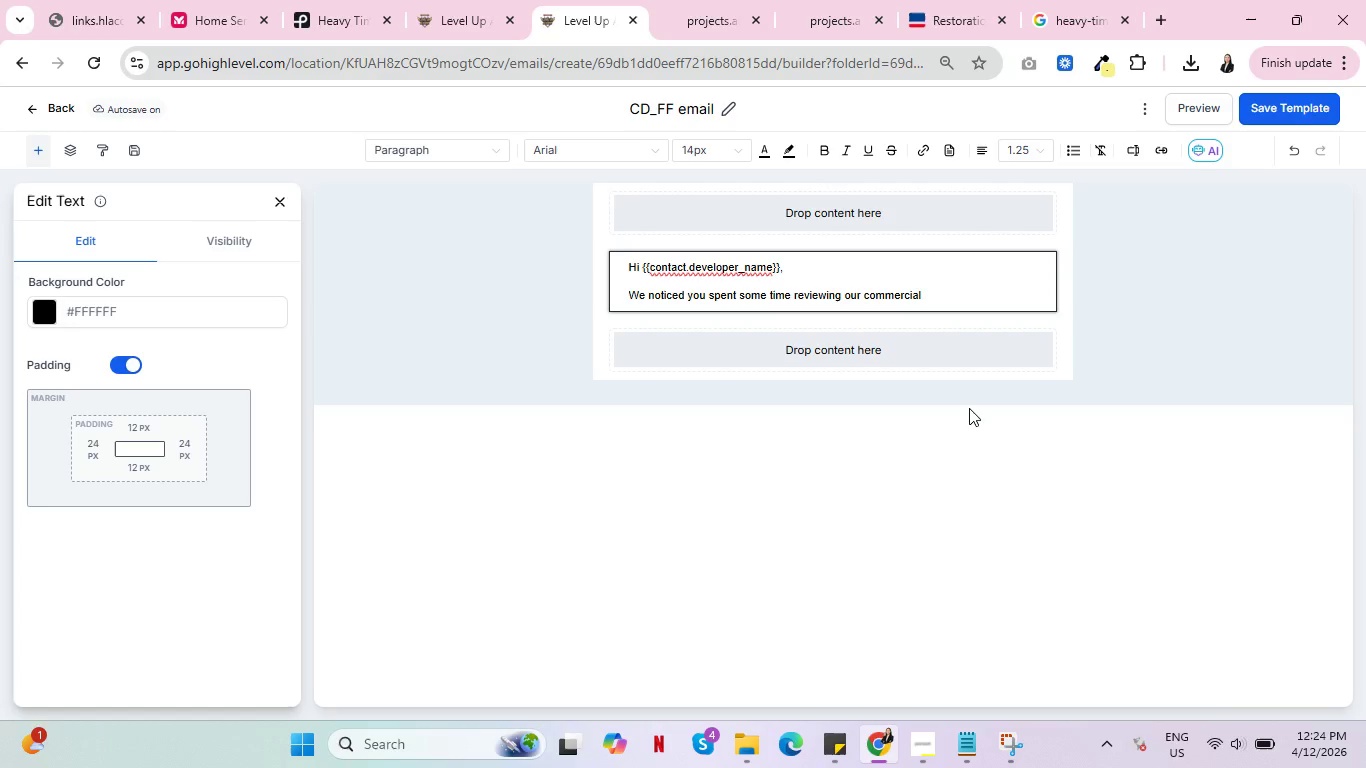 
type( portfolio)
 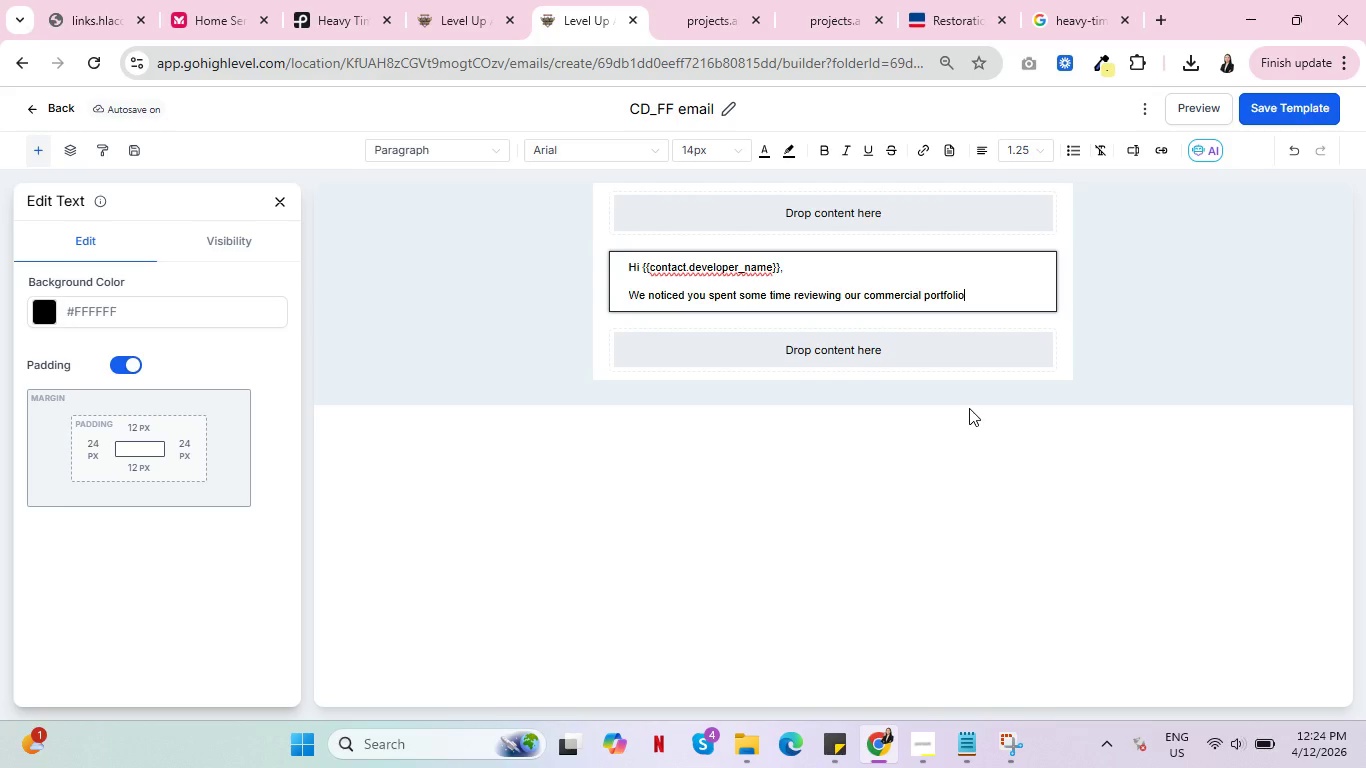 
wait(20.0)
 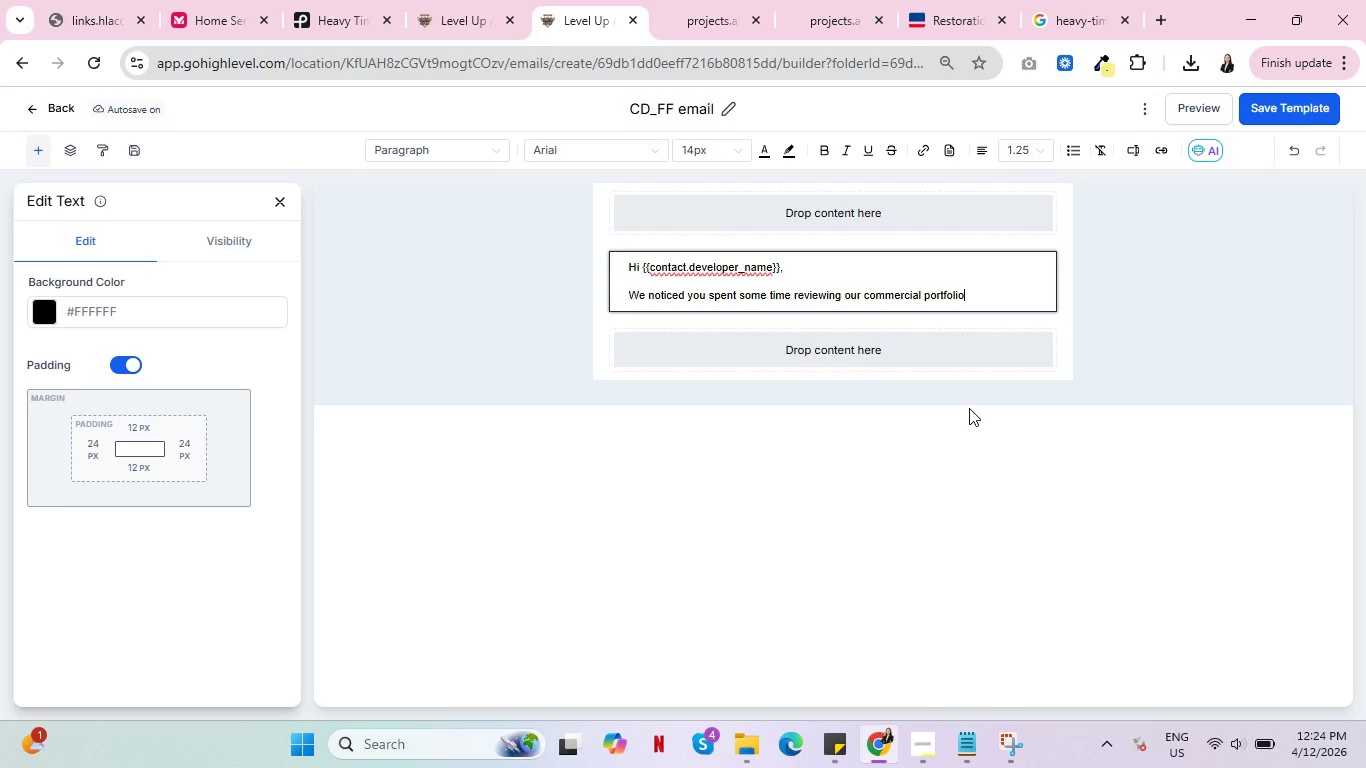 
type(. We wanted to reach out dr)
key(Backspace)
type(irectly because that intersection is exactly e)
key(Backspace)
type(we)
key(Backspace)
type(here )
 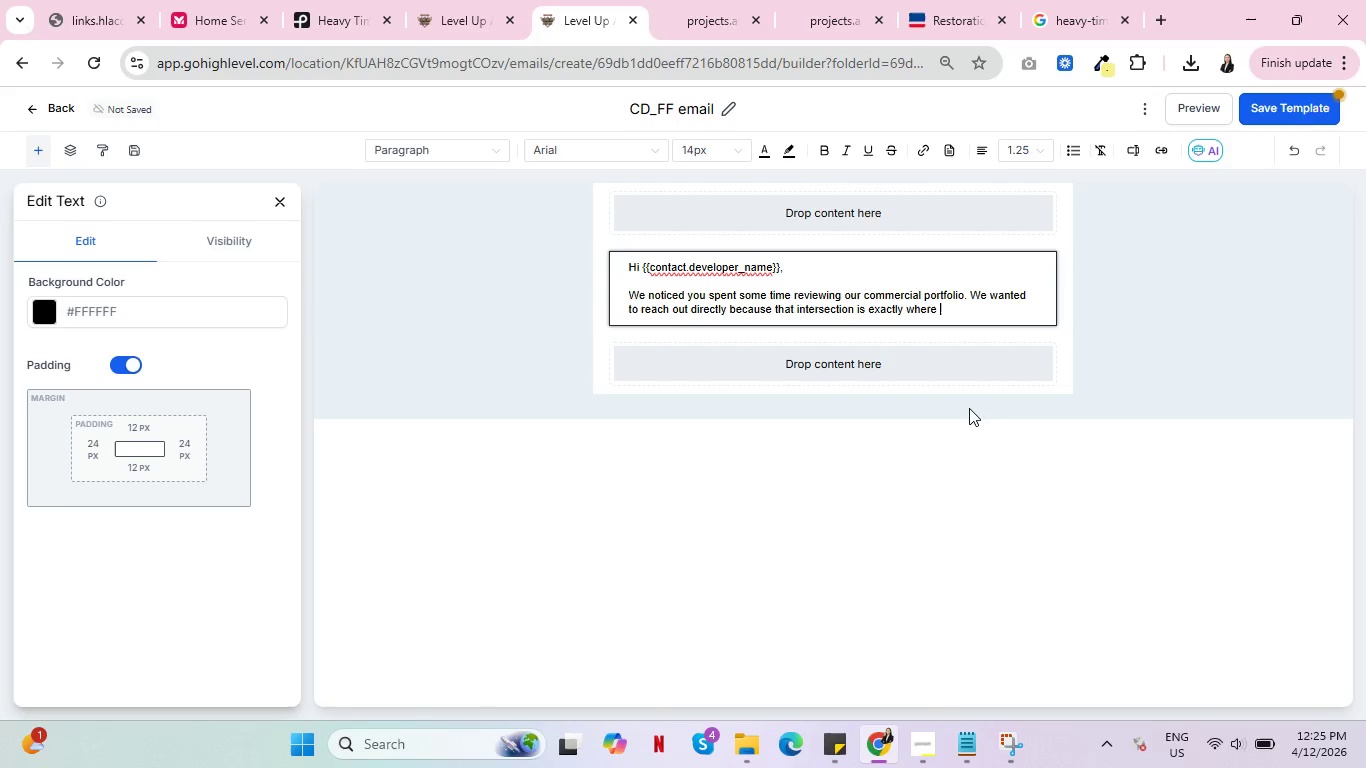 
type(we provide )
 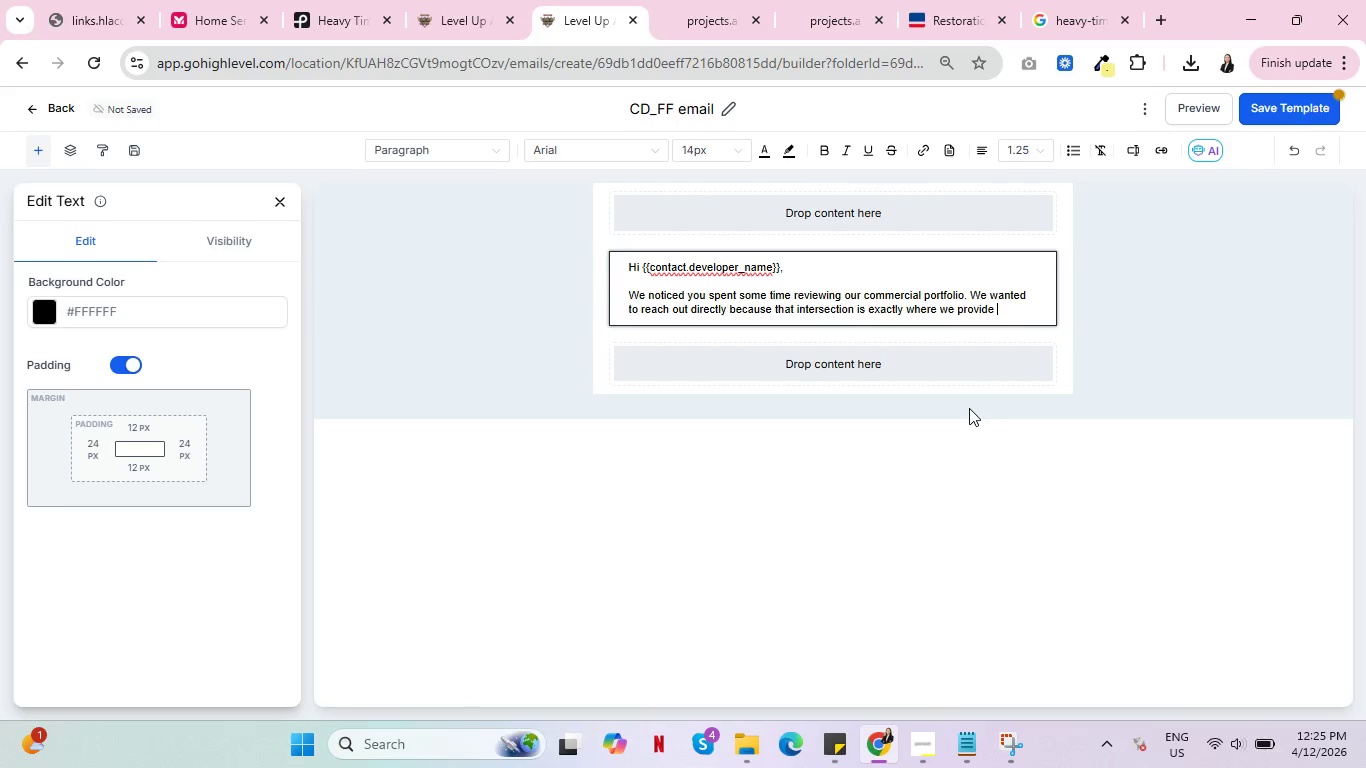 
type(the most value to developers.)
 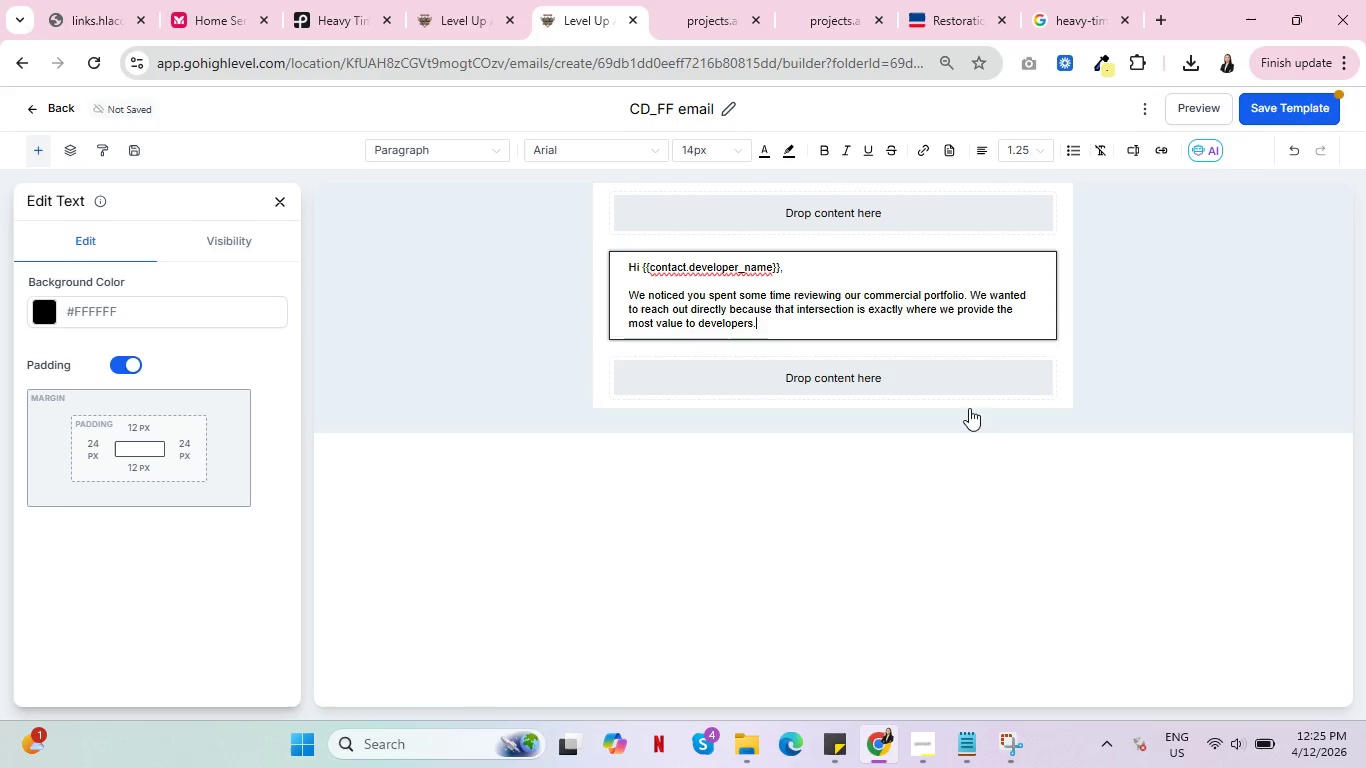 
key(Enter)
 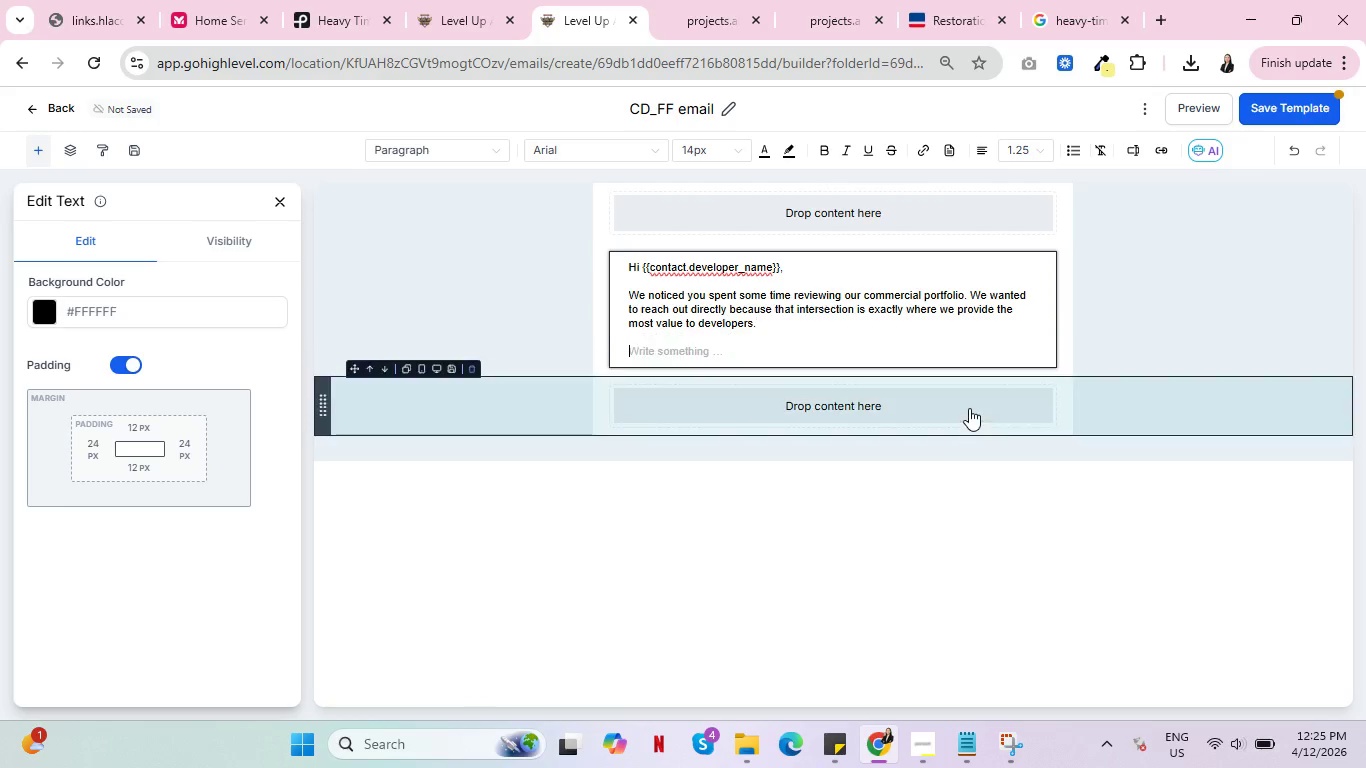 
key(Enter)
 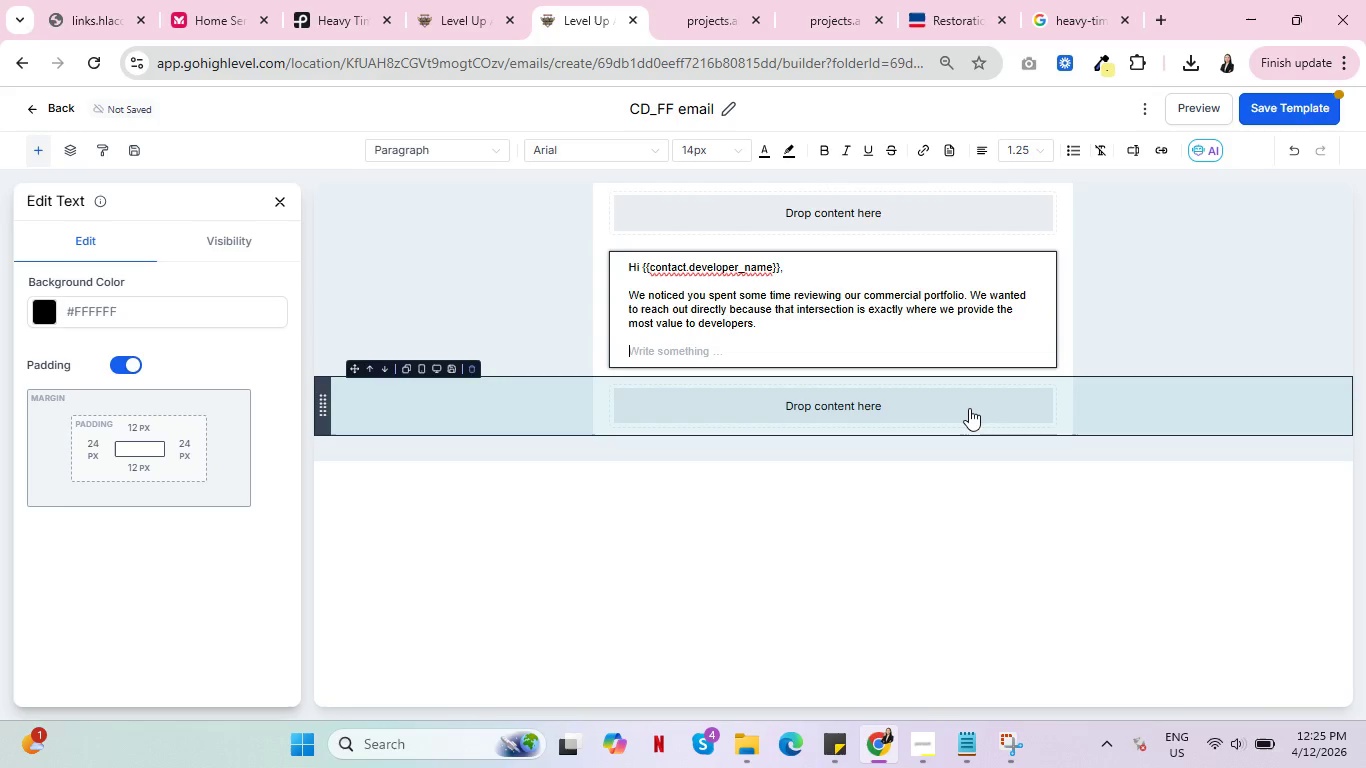 
type(In commercial development, the photography isn't an expense. It's the bridge between construction completion and investor return.)
 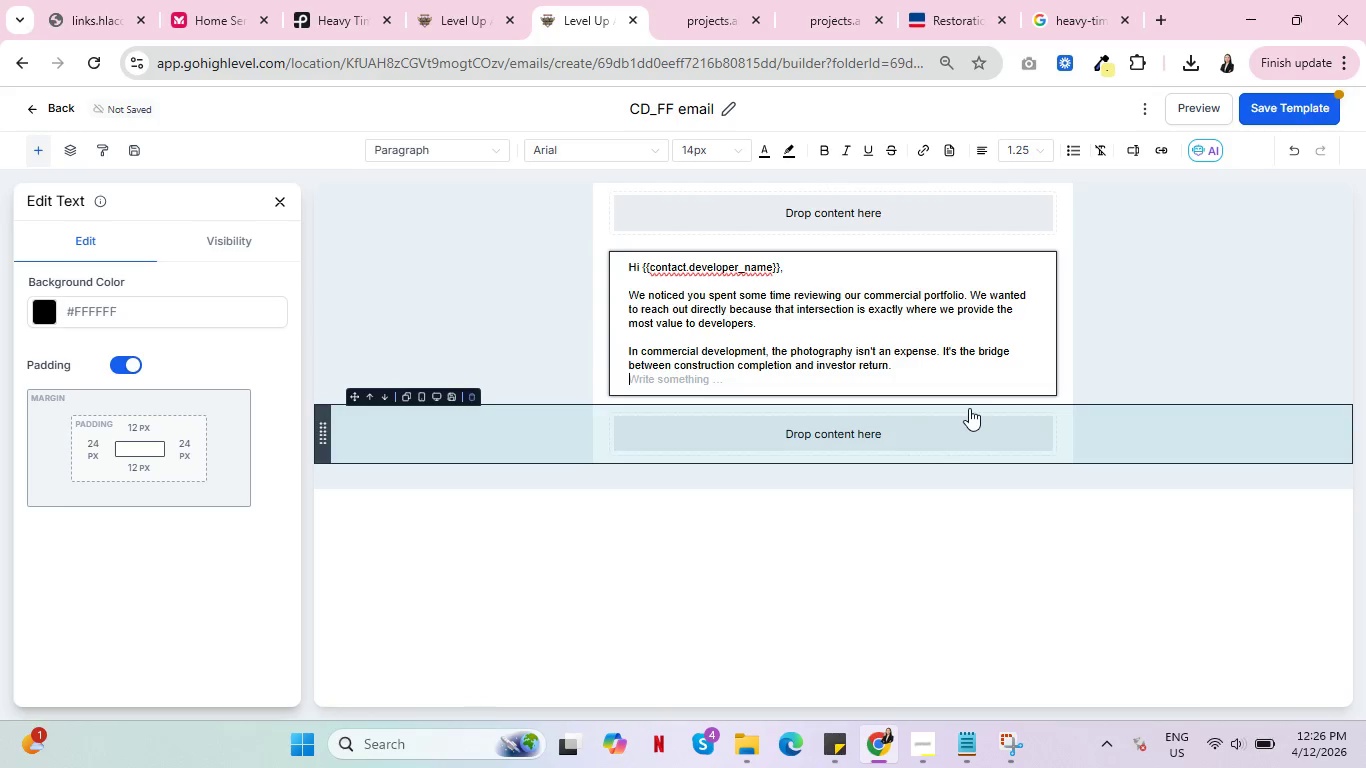 
 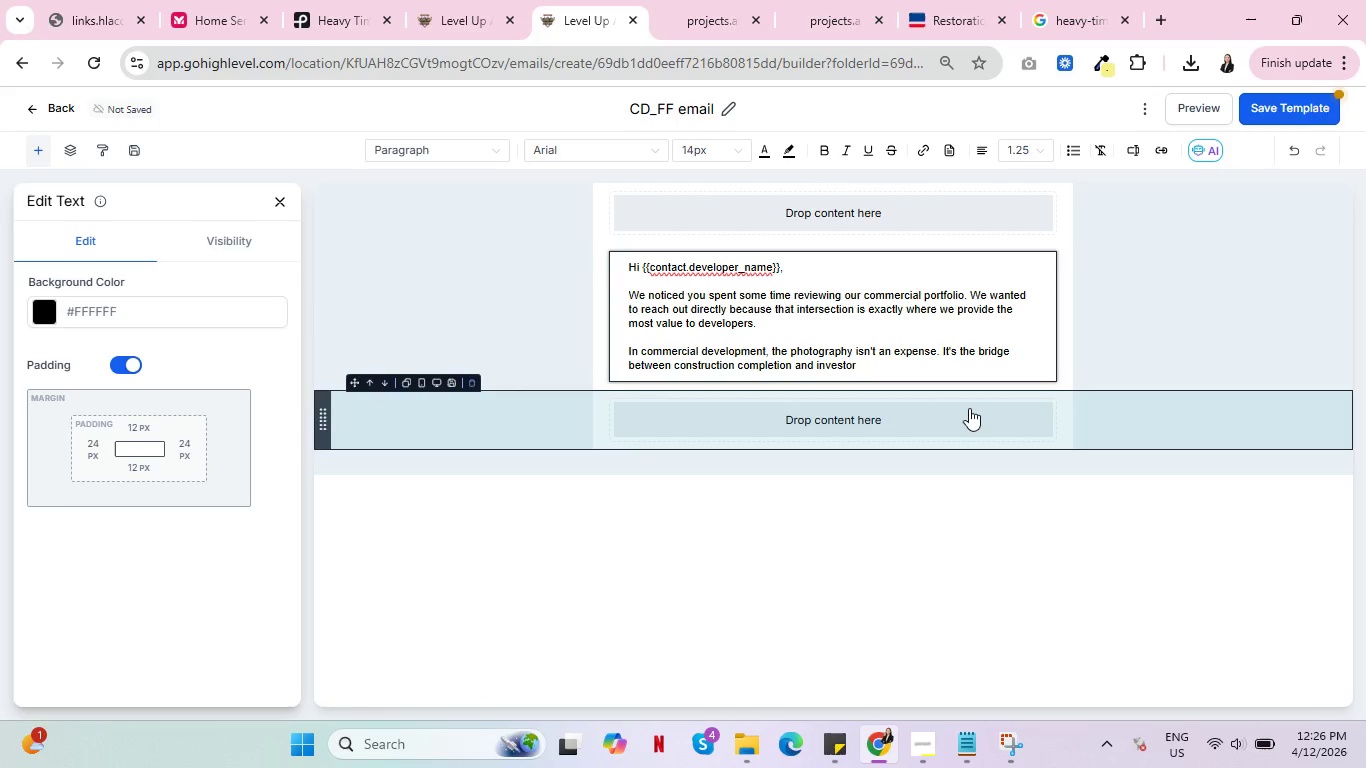 
key(Enter)
 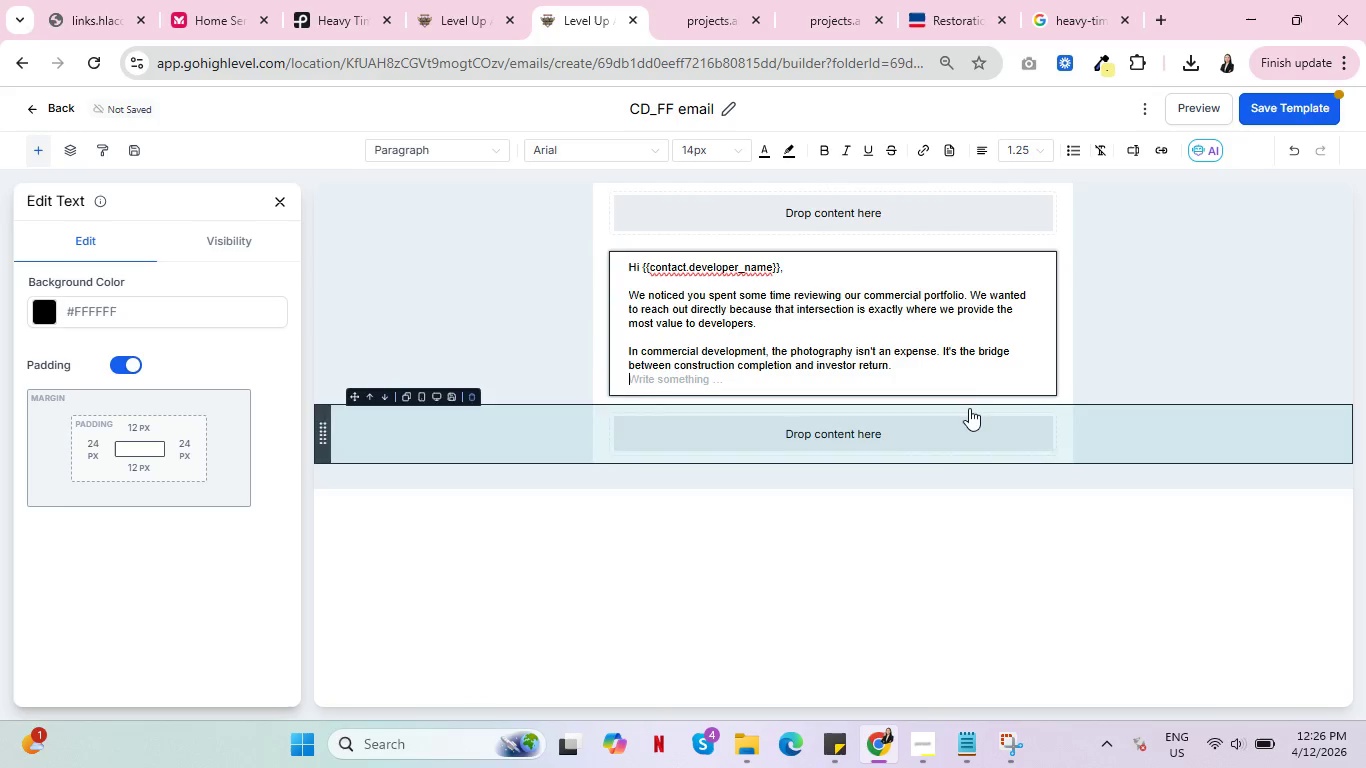 
key(Enter)
 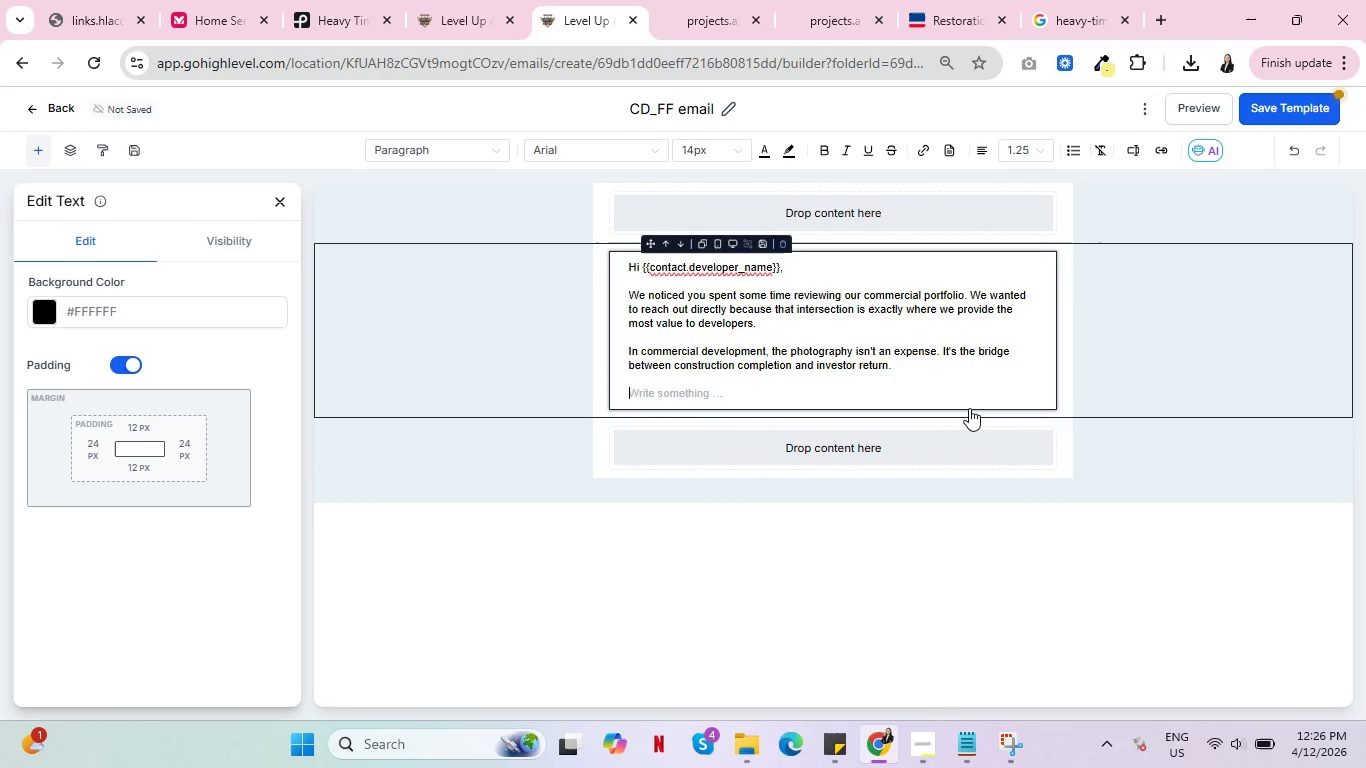 
type(When we e)
key(Backspace)
type(work with developers on multi-family, mized-use)
 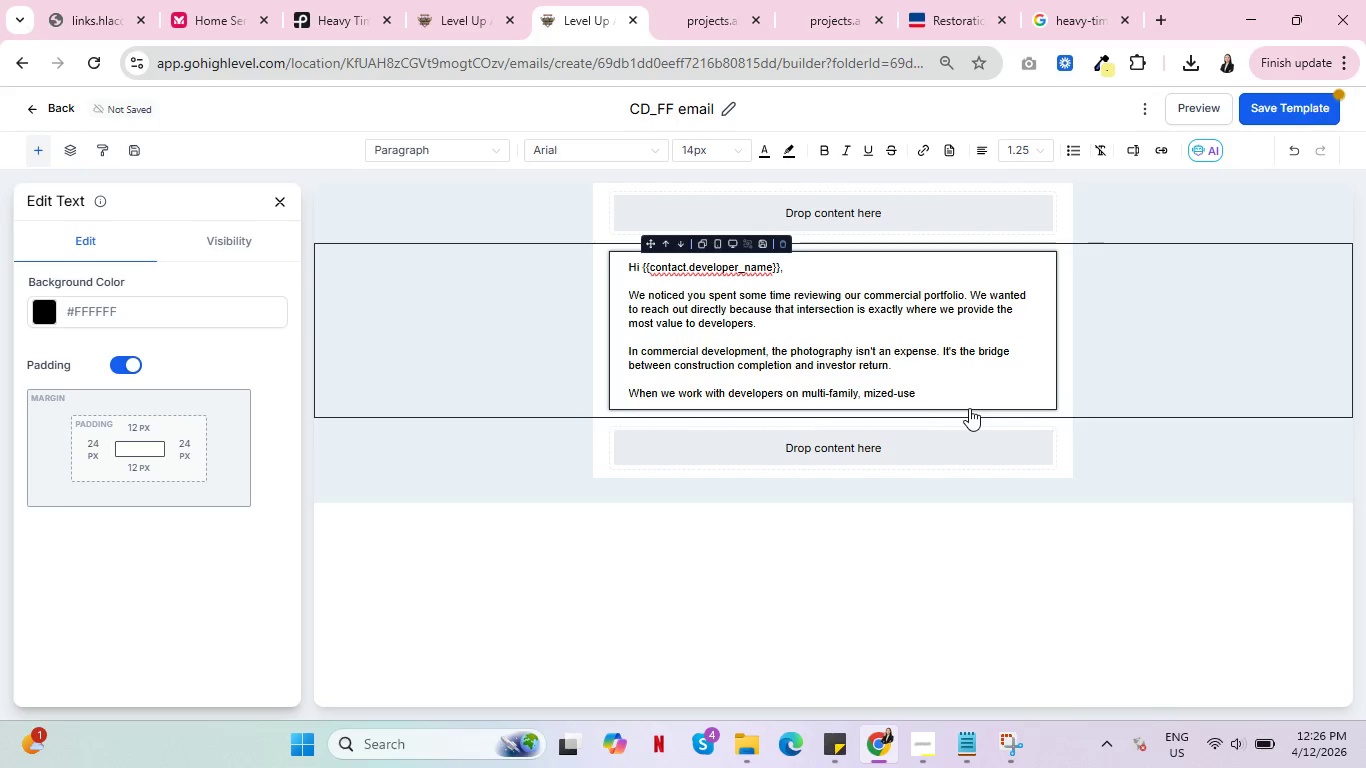 
left_click([881, 392])
 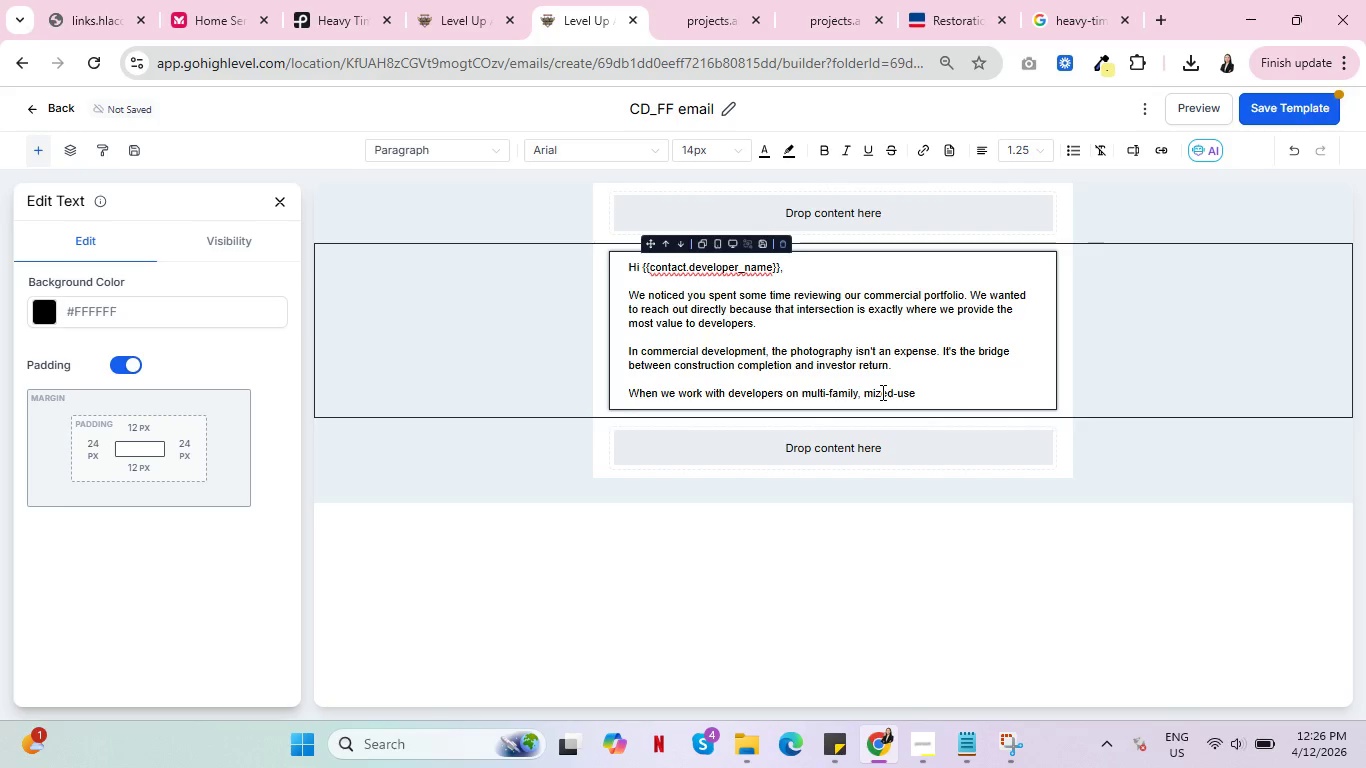 
key(Backspace)
 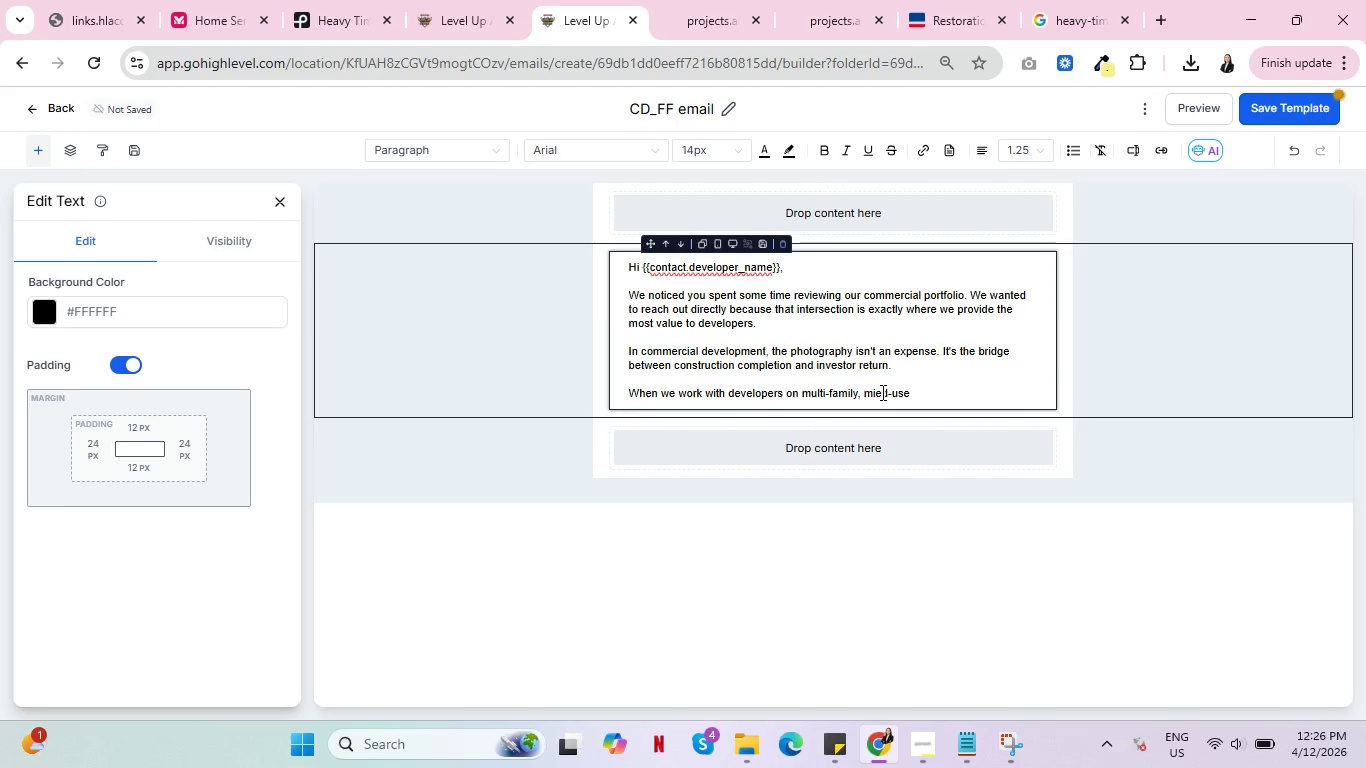 
key(X)
 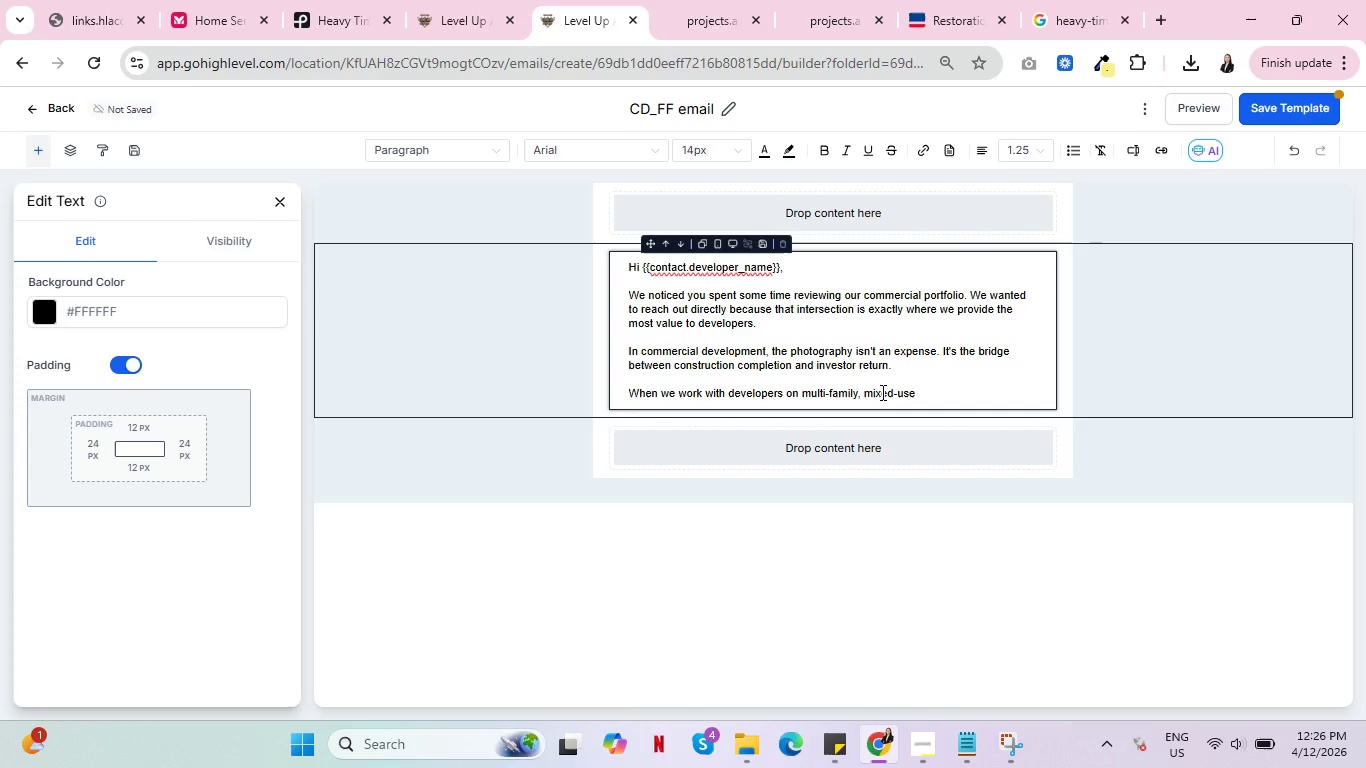 
left_click([936, 397])
 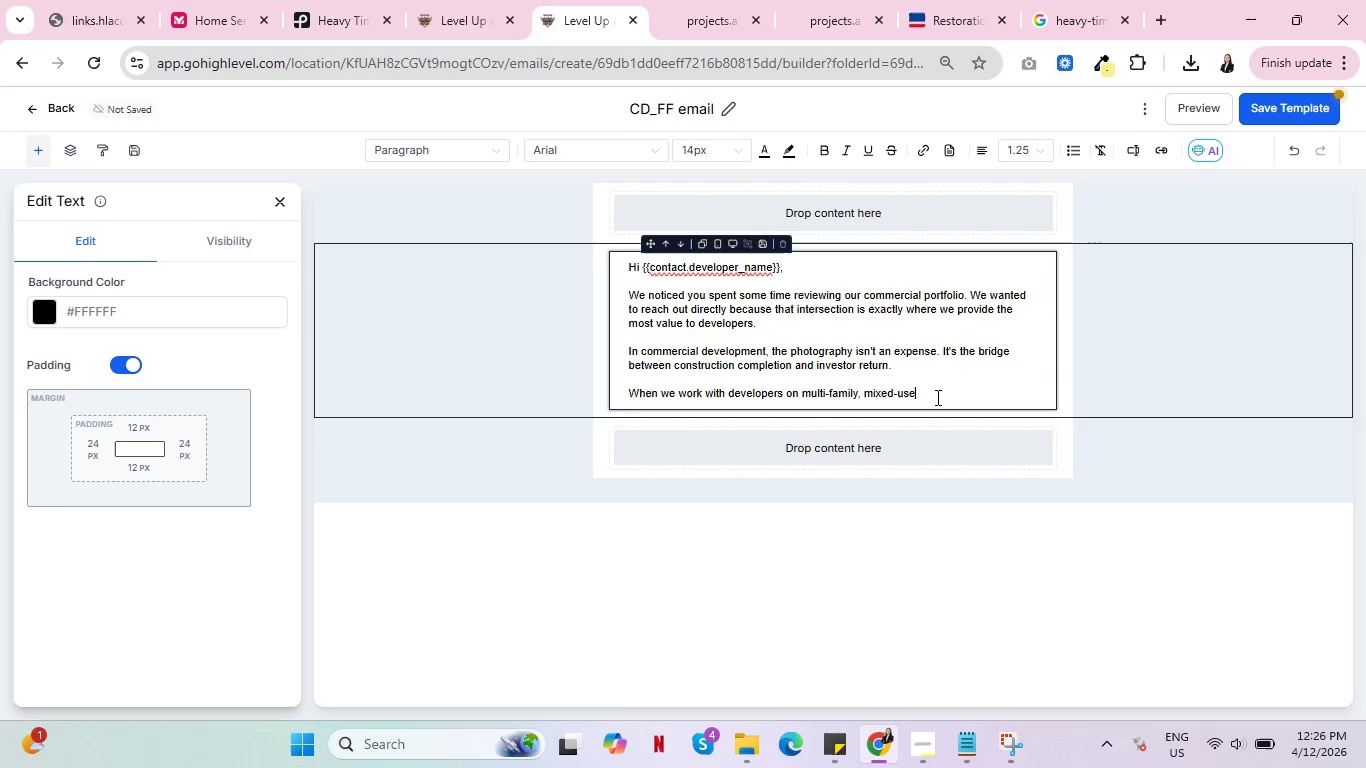 
type( or office-adapivr)
 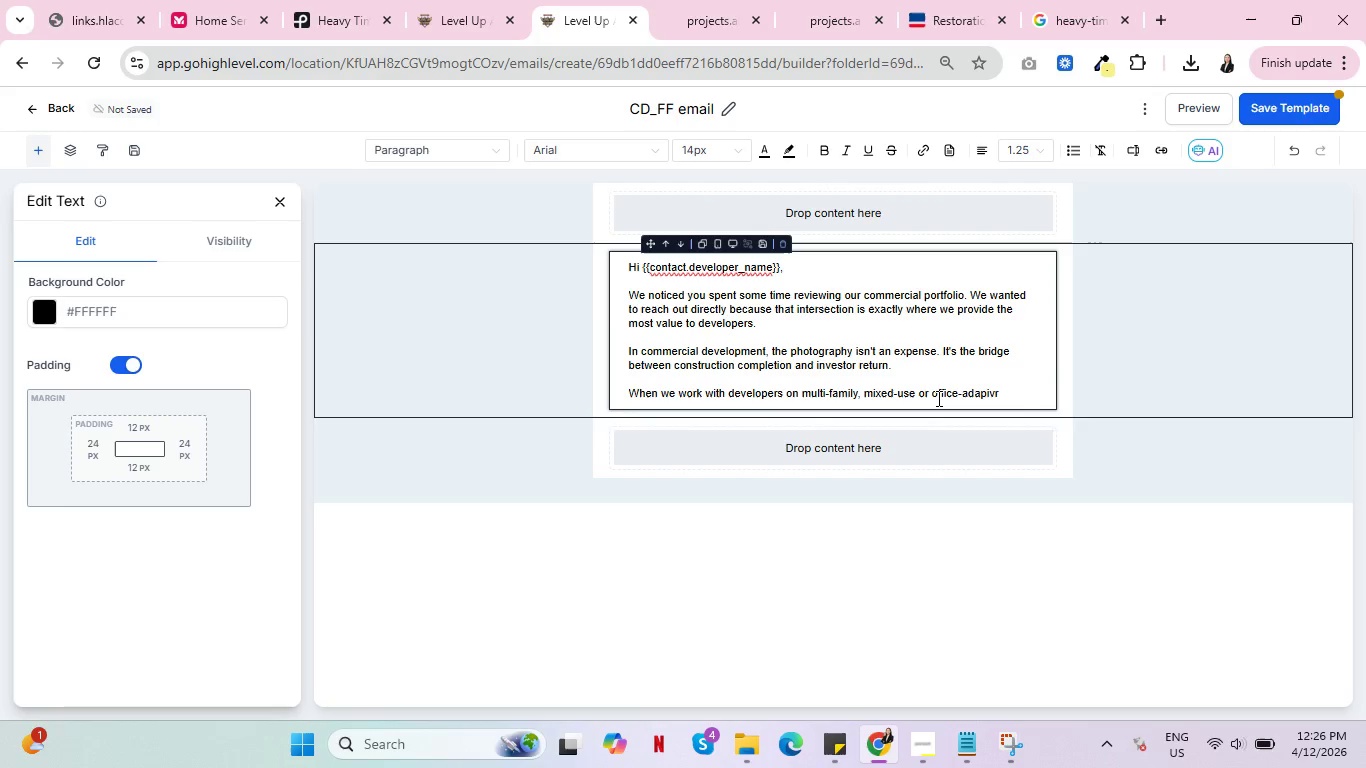 
hold_key(key=Backspace, duration=0.73)
 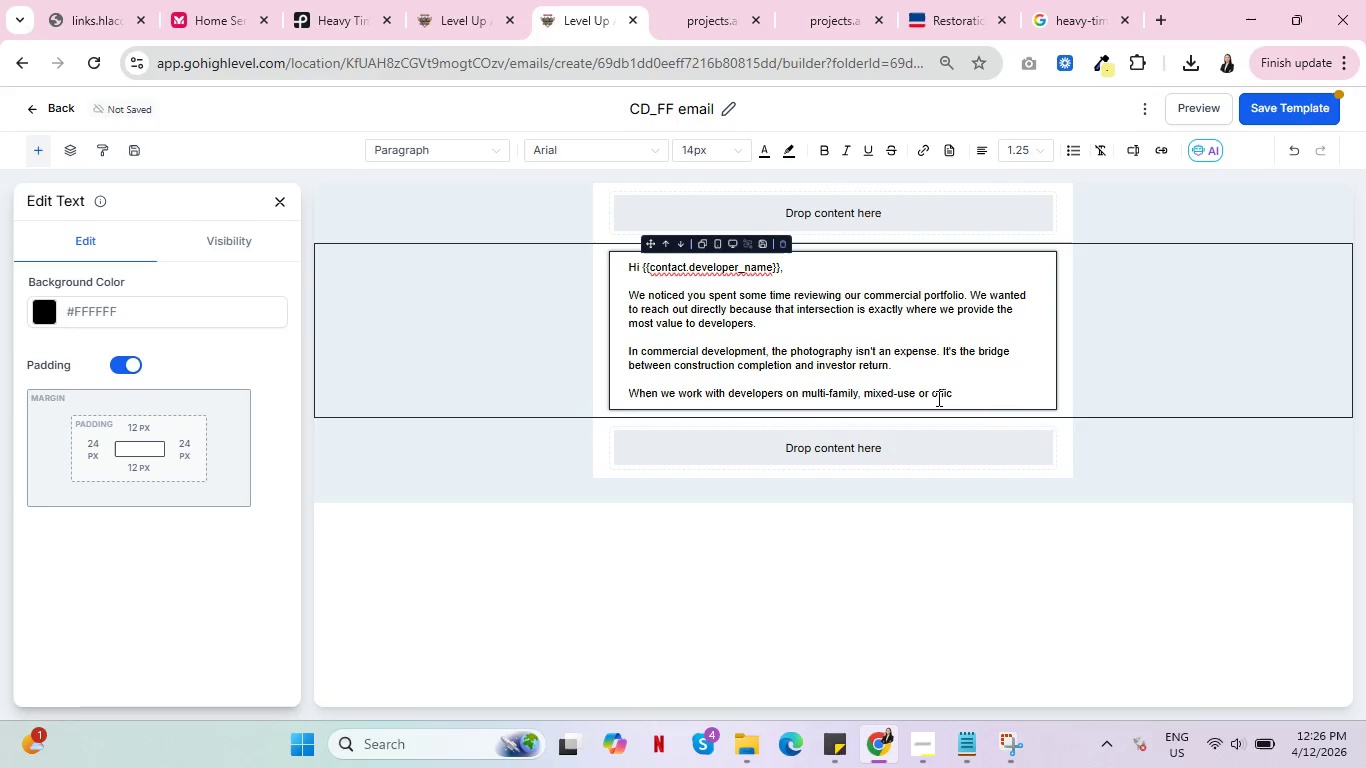 
type(e adaptive reuse projects, we strucutre)
key(Backspace)
key(Backspace)
key(Backspace)
key(Backspace)
type(ture the documentation around)
 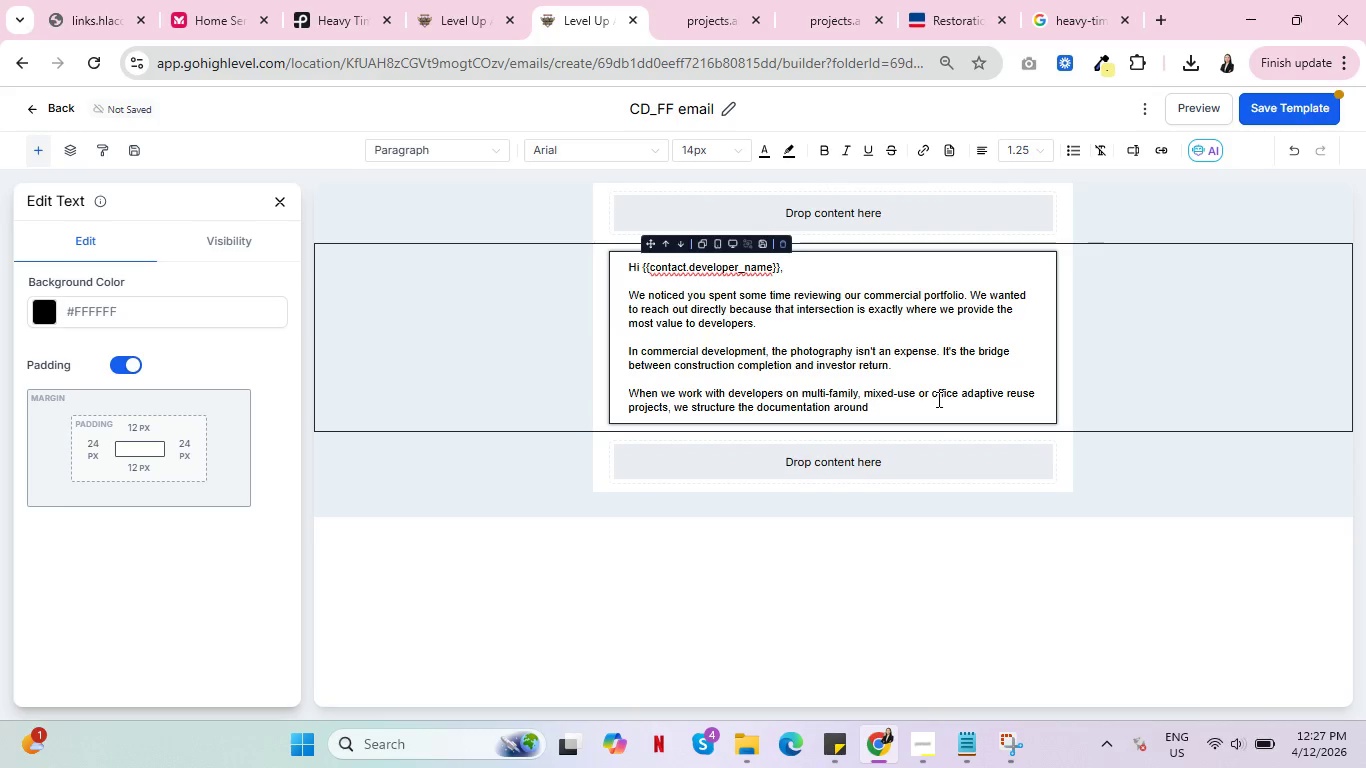 
wait(10.31)
 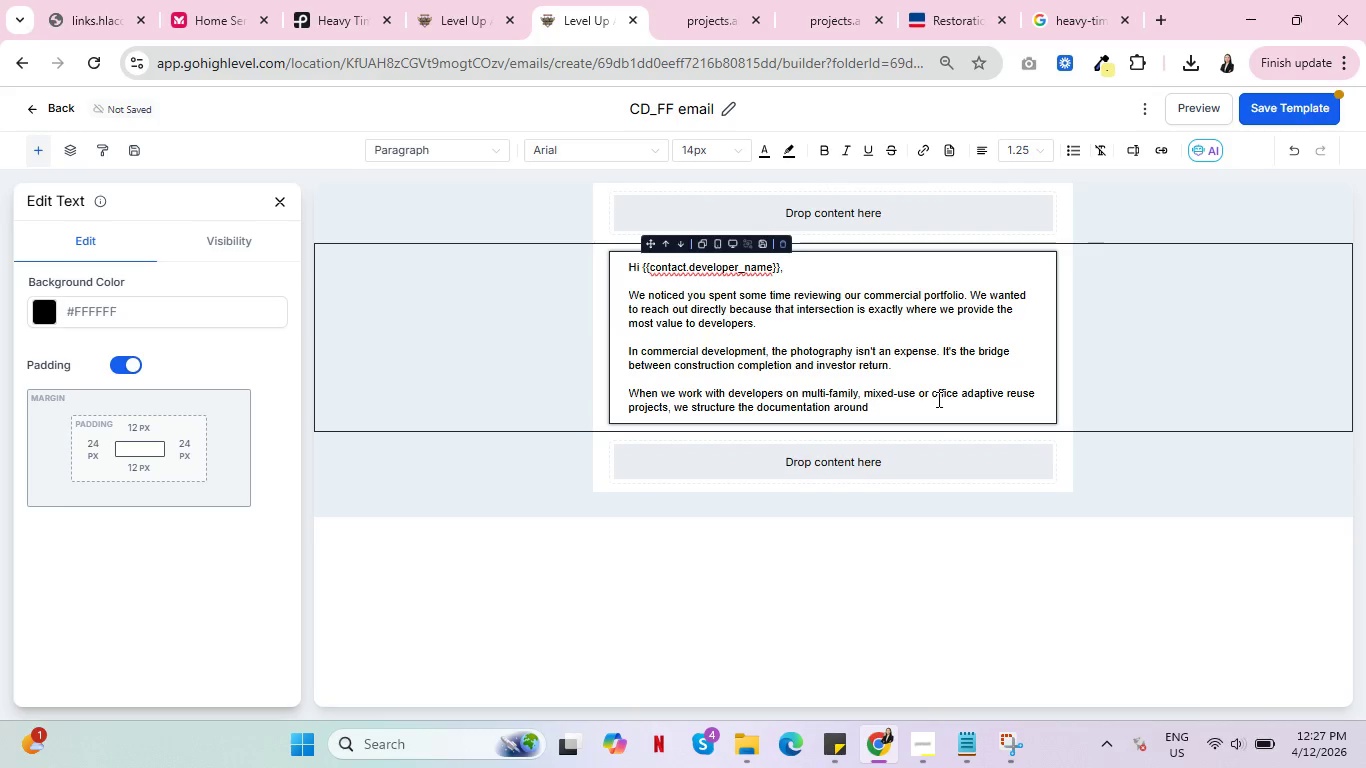 
type( three specific outcomes.)
 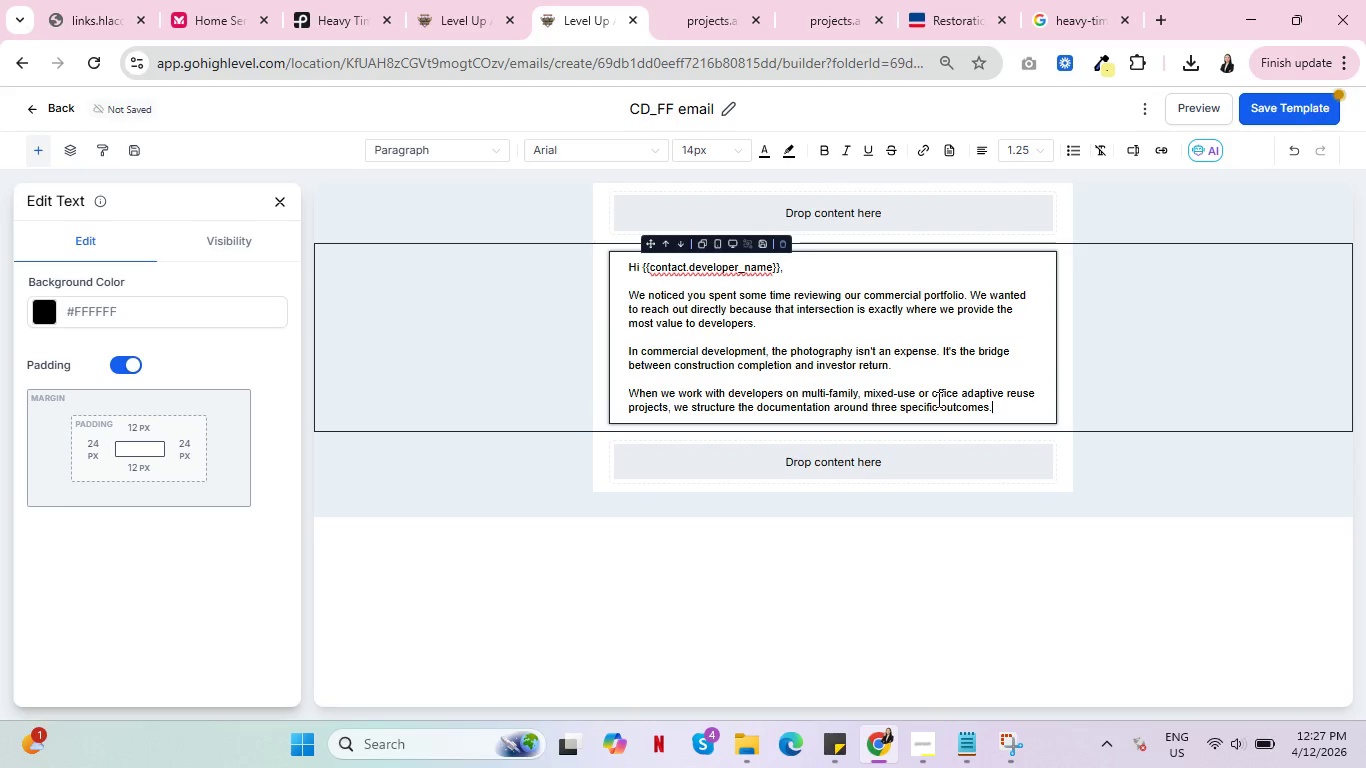 
key(Enter)
 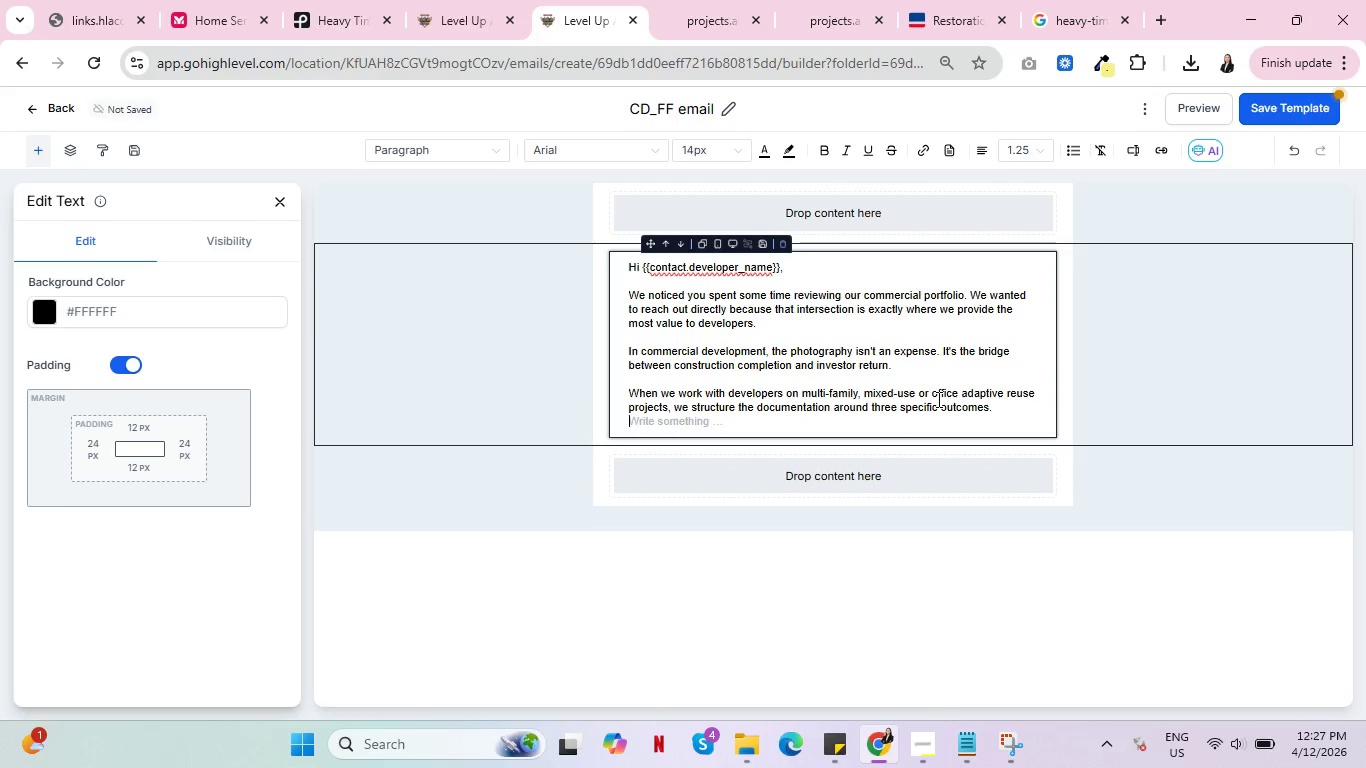 
key(Enter)
 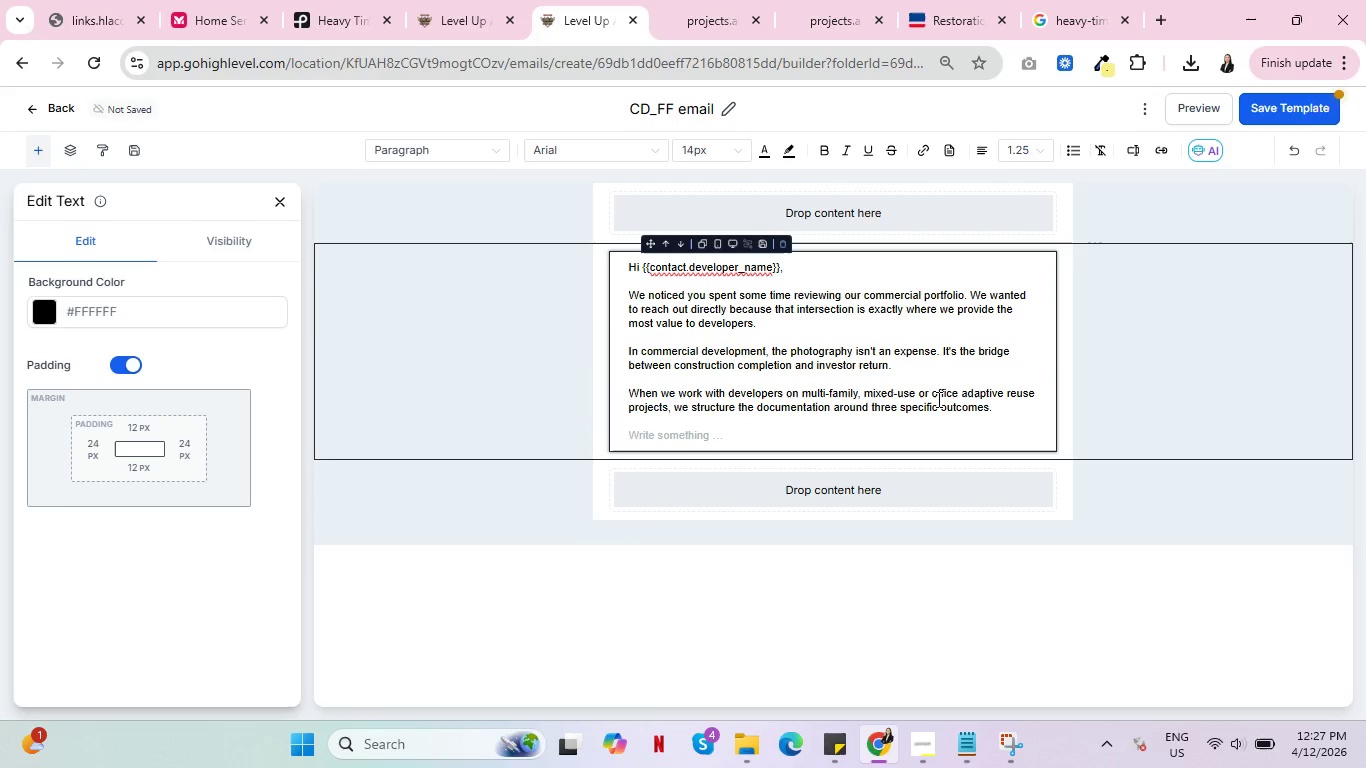 
type(Investor & Lender Reporting" )
key(Backspace)
key(Backspace)
type(: )
 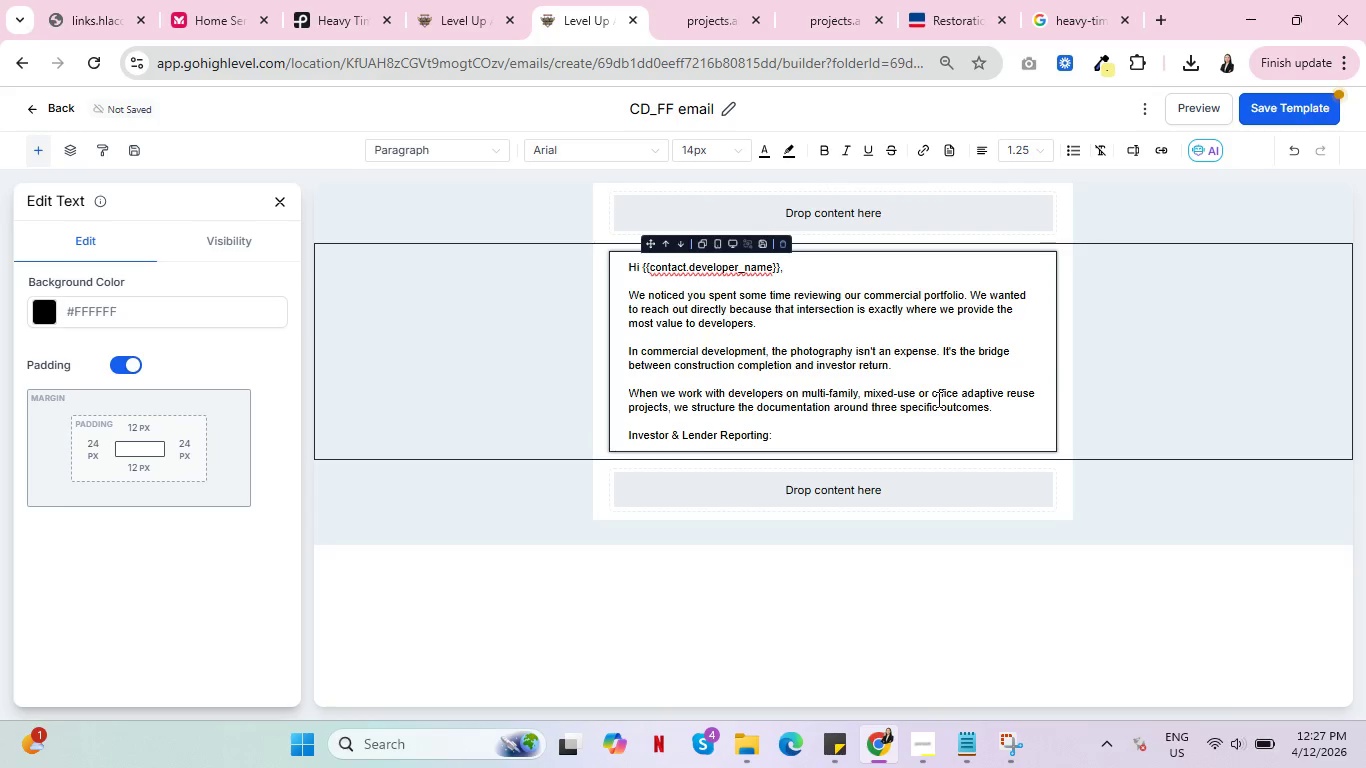 
wait(7.39)
 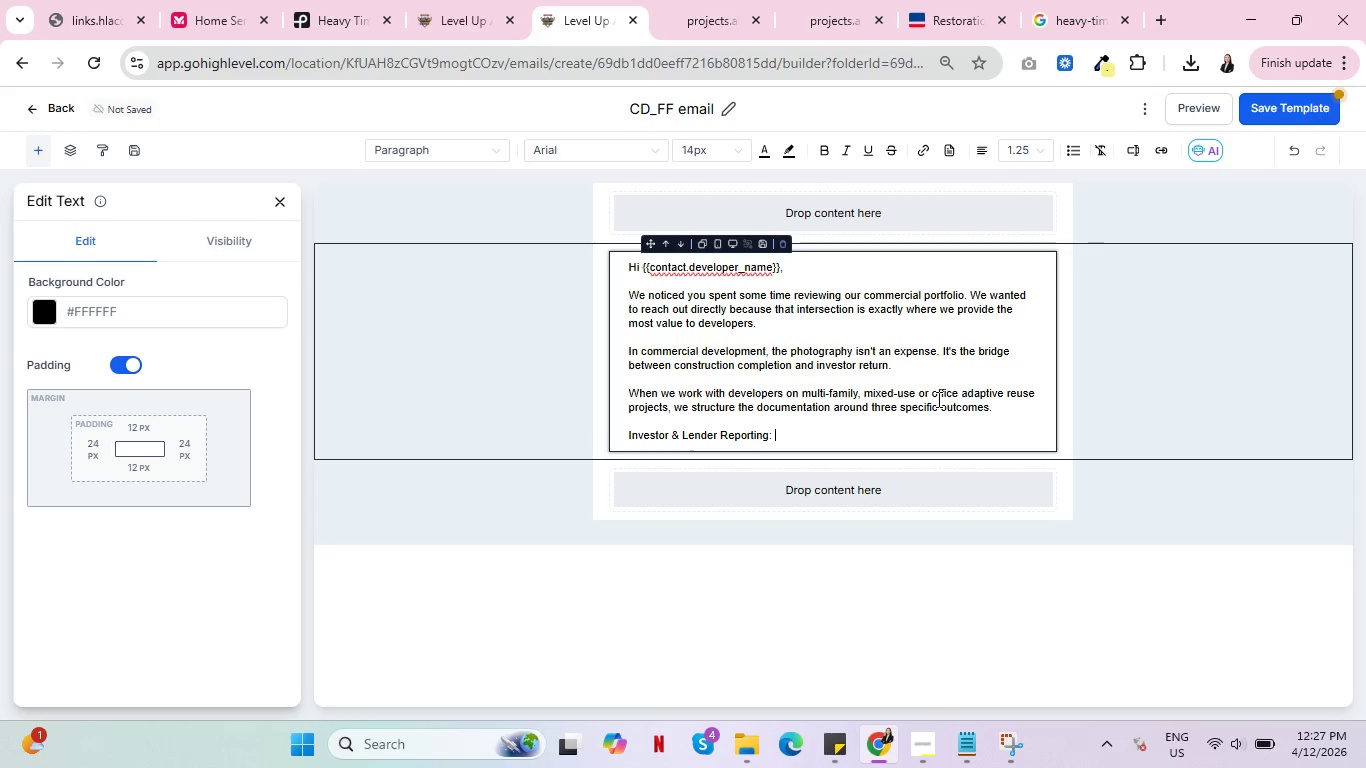 
type(Mi)
key(Backspace)
type(onthly drone progess)
key(Backspace)
key(Backspace)
key(Backspace)
type(ress )
 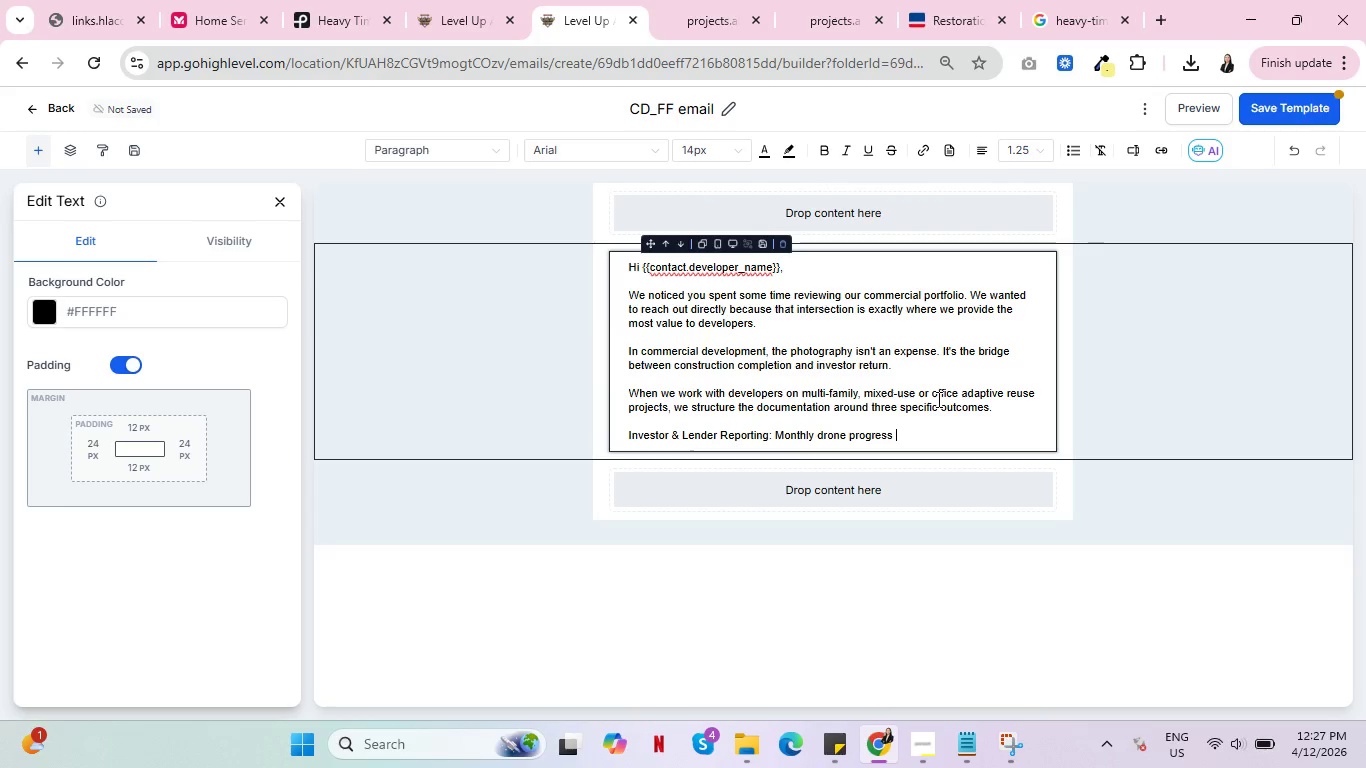 
type(captures that demonstrate timeline adherence)
key(Backspace)
key(Backspace)
key(Backspace)
type(nce and draw request justification. This is the visual)
 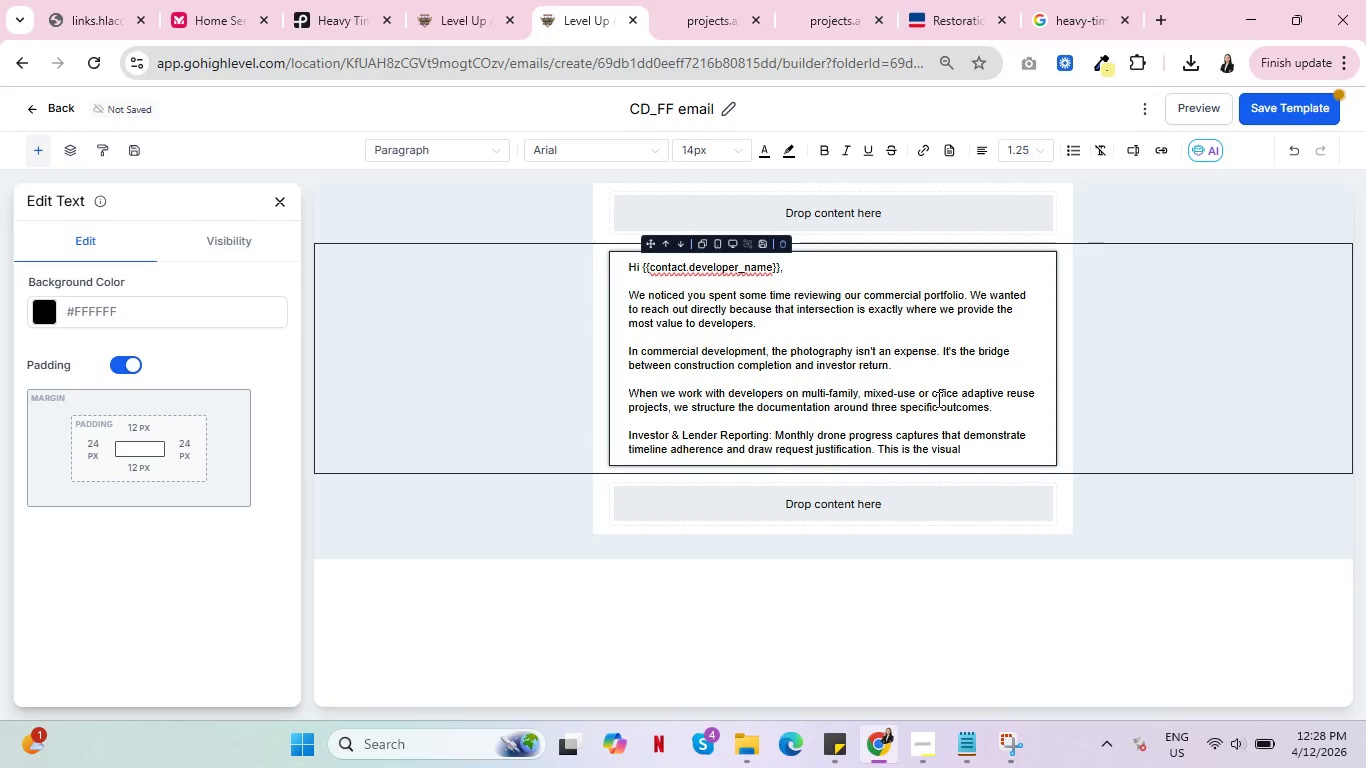 
wait(6.62)
 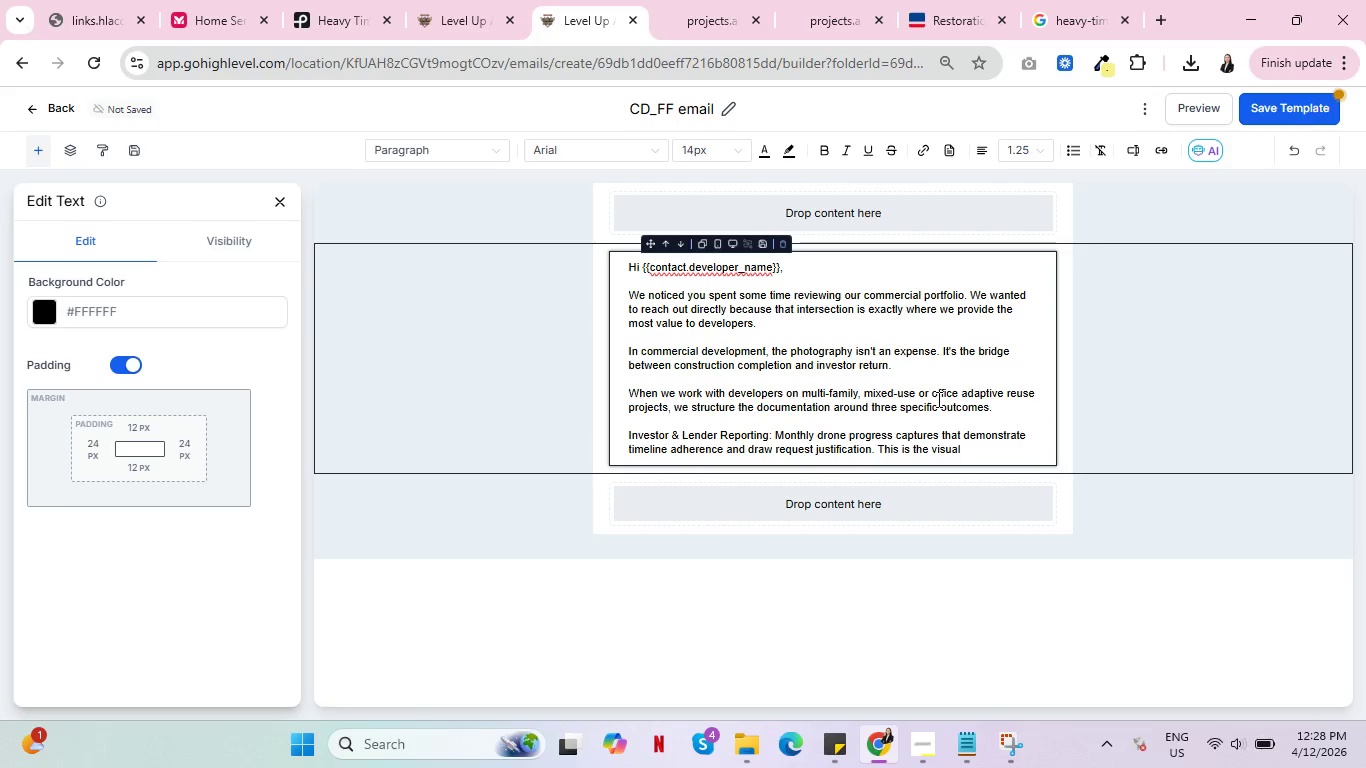 
type( data that keeps capital )
 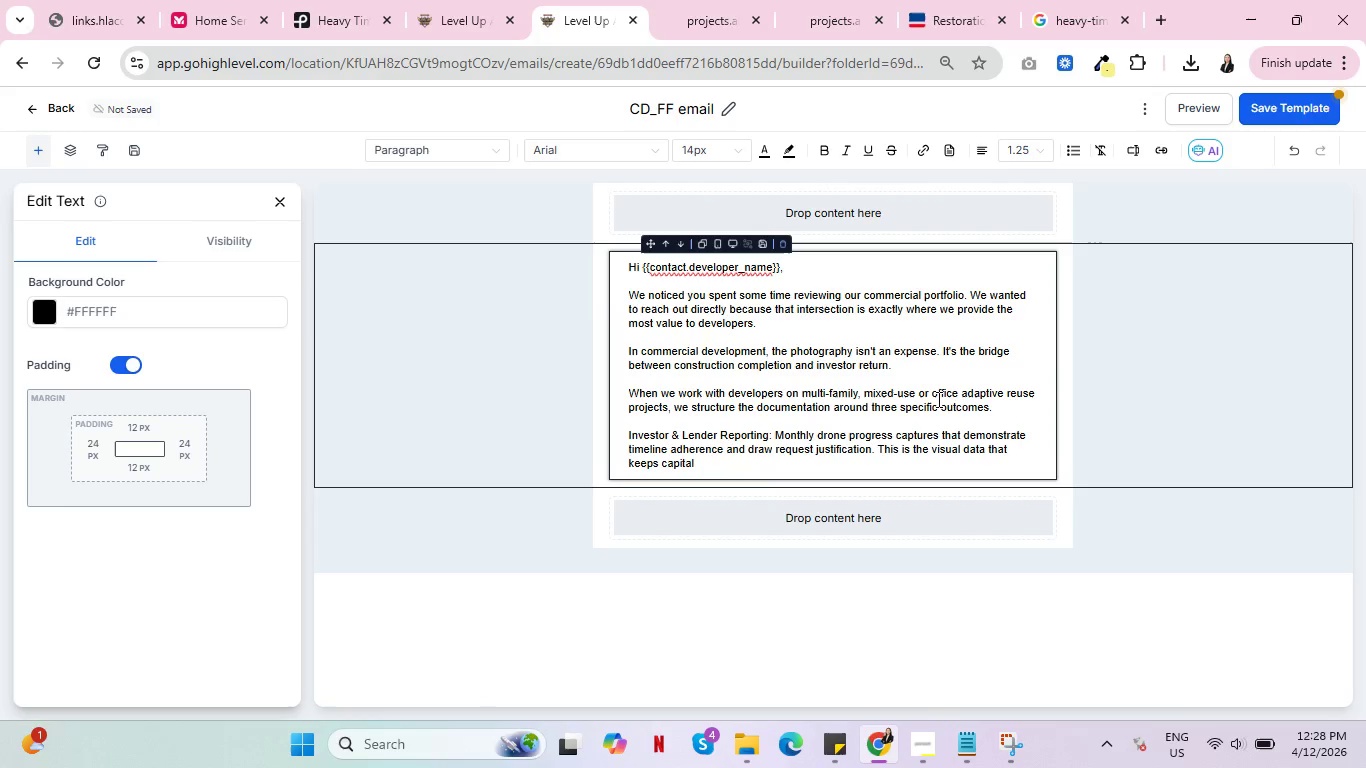 
wait(8.08)
 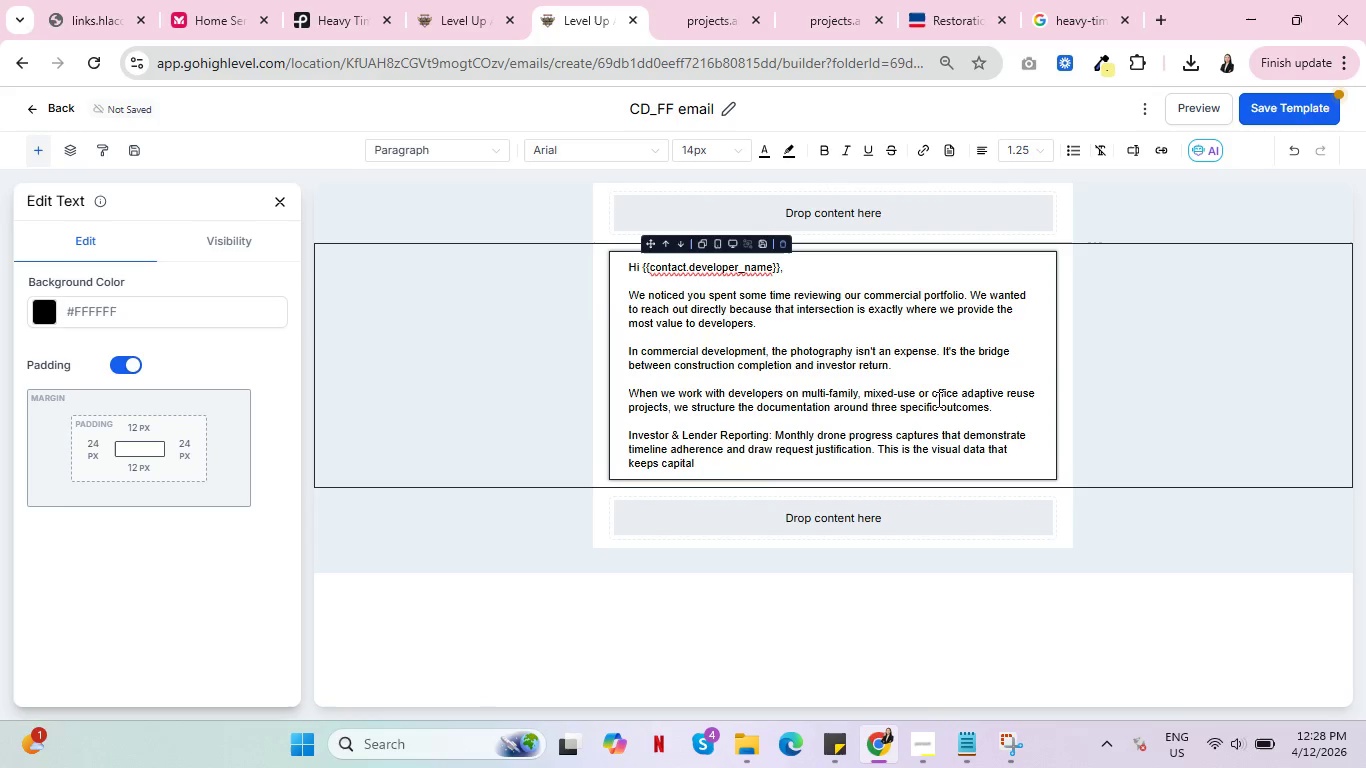 
type(partners confident and quiet.)
 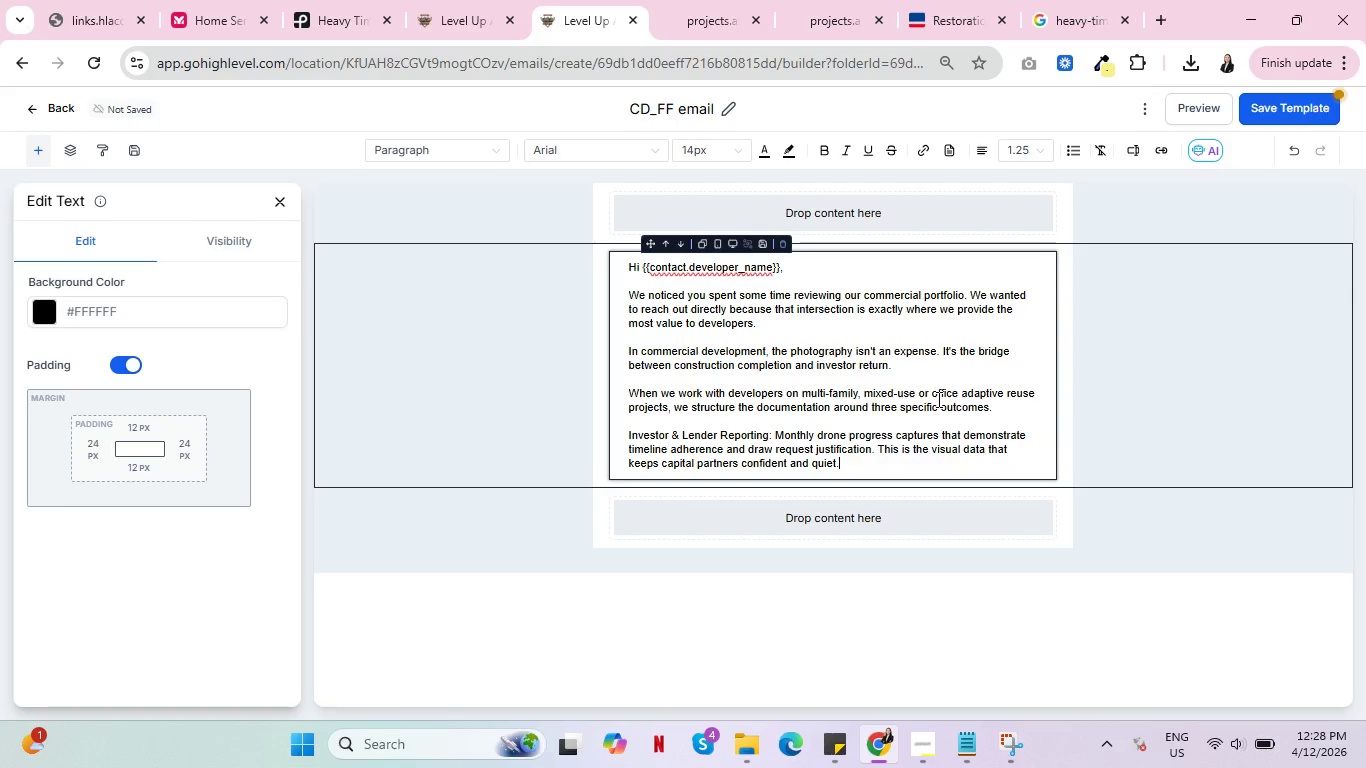 
key(Enter)
 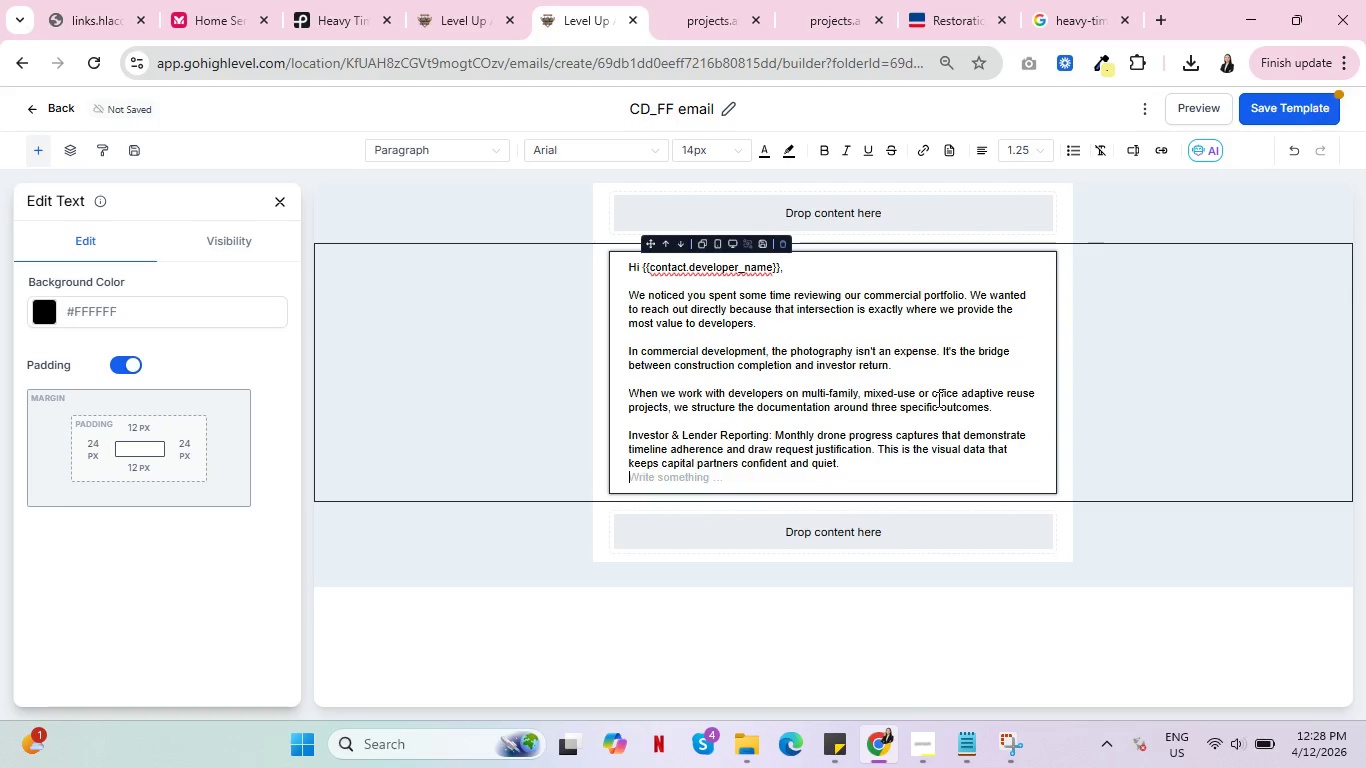 
key(Enter)
 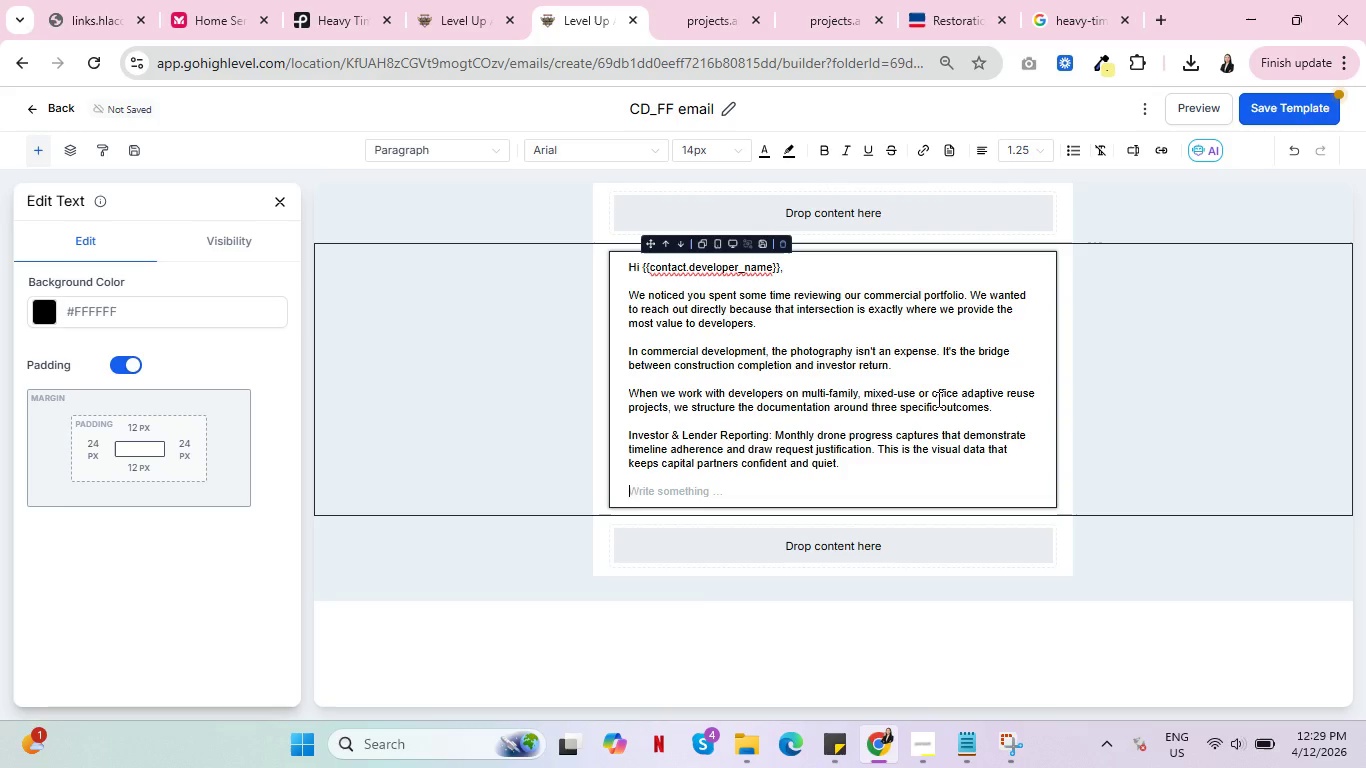 
wait(5.11)
 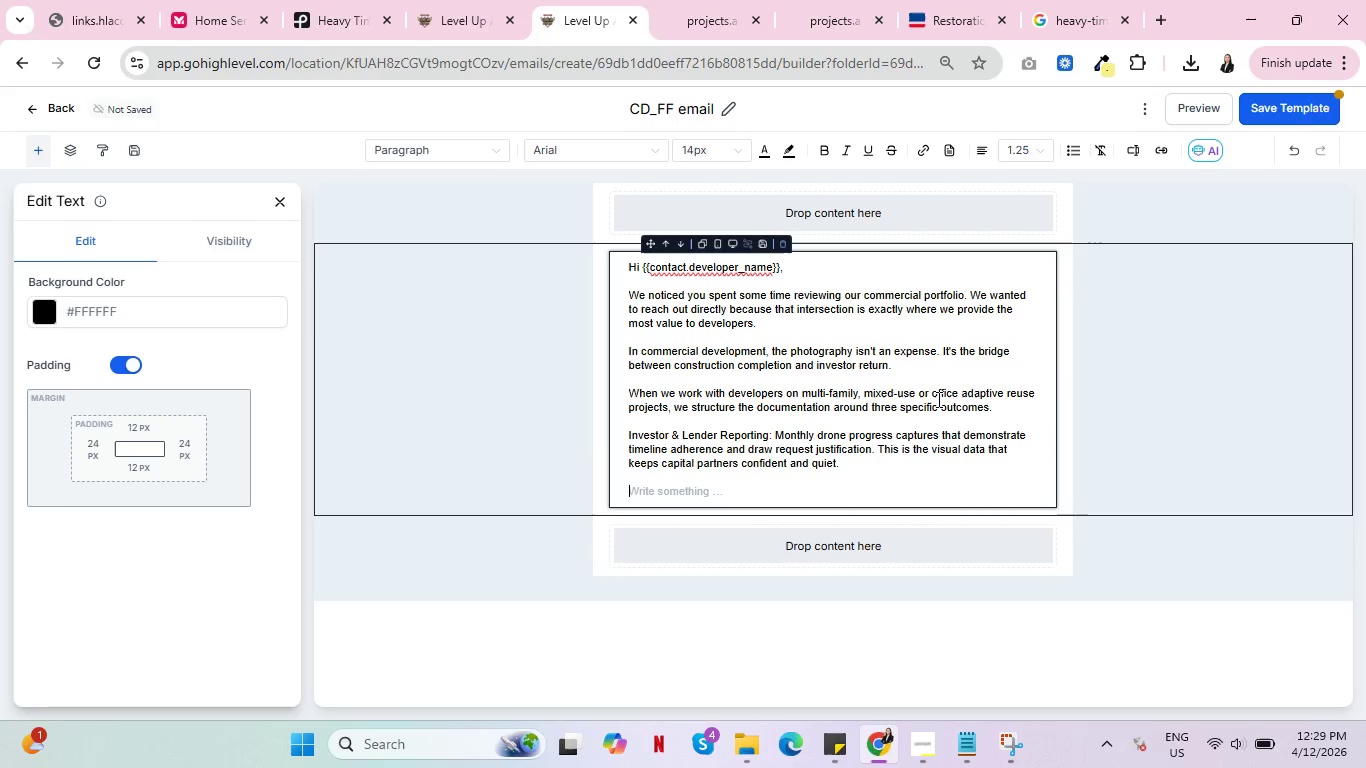 
type(Permittinh )
key(Backspace)
key(Backspace)
type(g and )
key(Backspace)
key(Backspace)
key(Backspace)
key(Backspace)
type(& Municipal Relations: High resolution )
 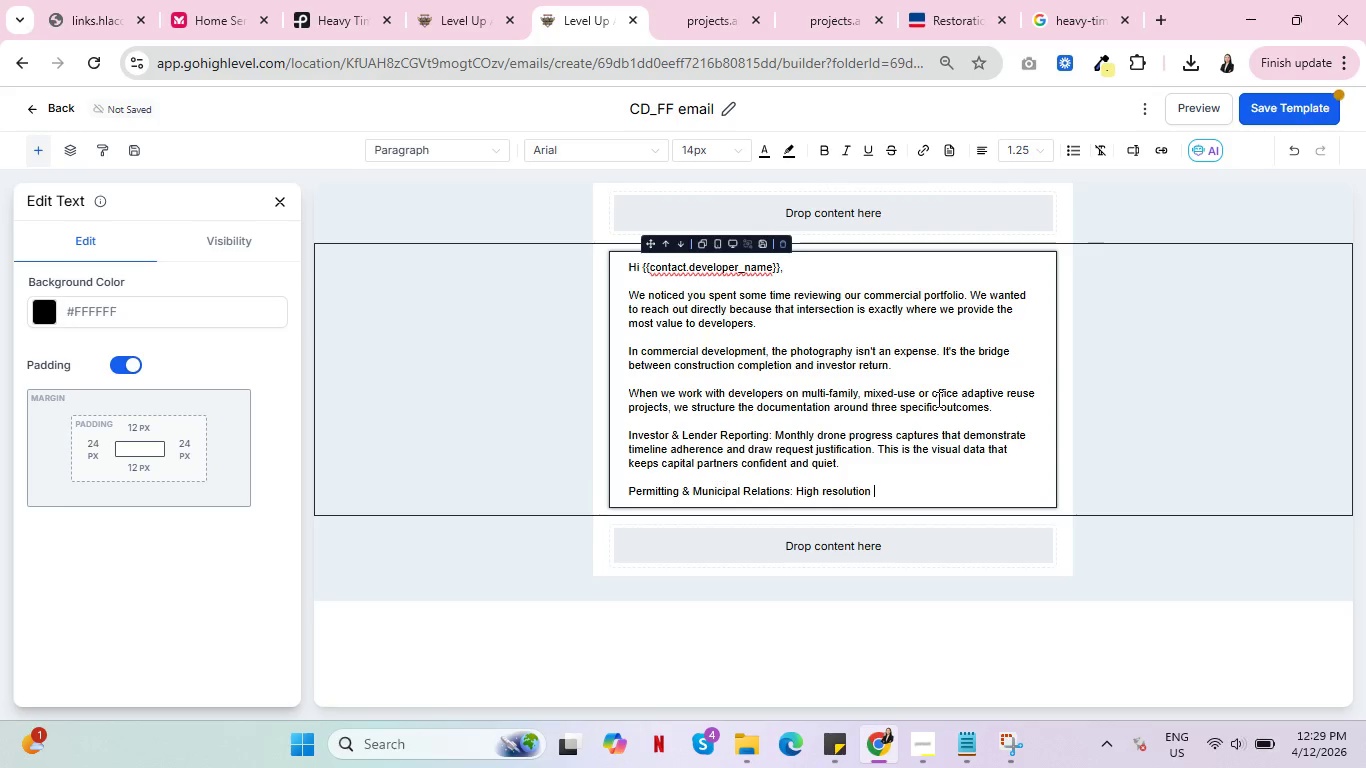 
left_click([821, 497])
 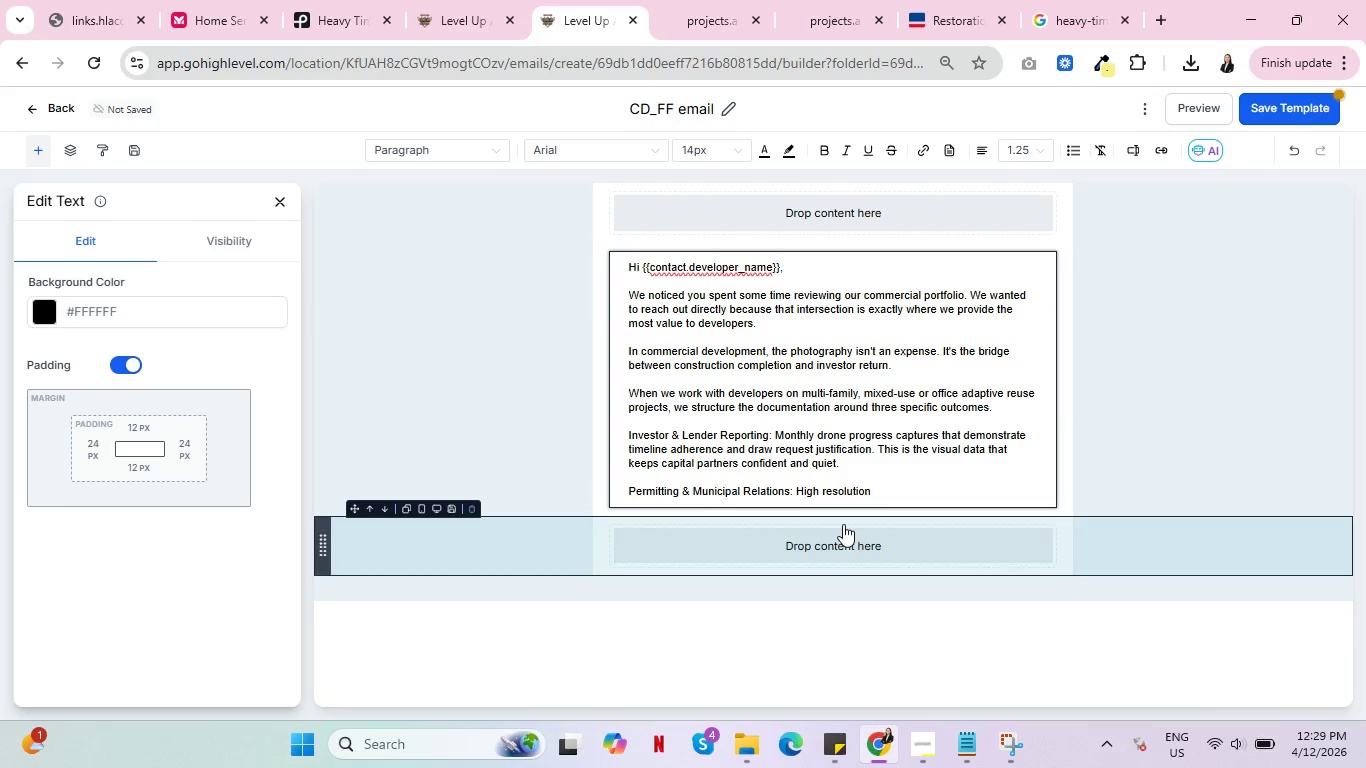 
key(Backspace)
 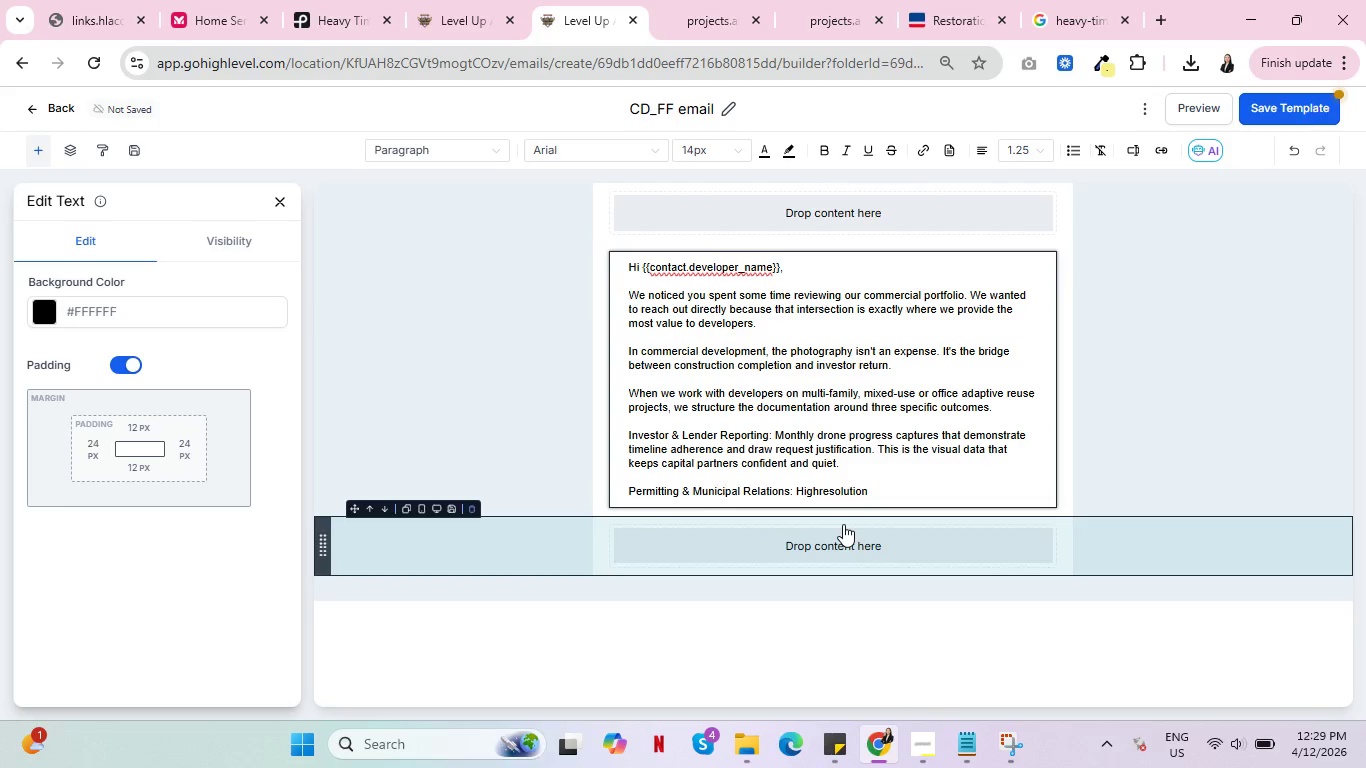 
key(Minus)
 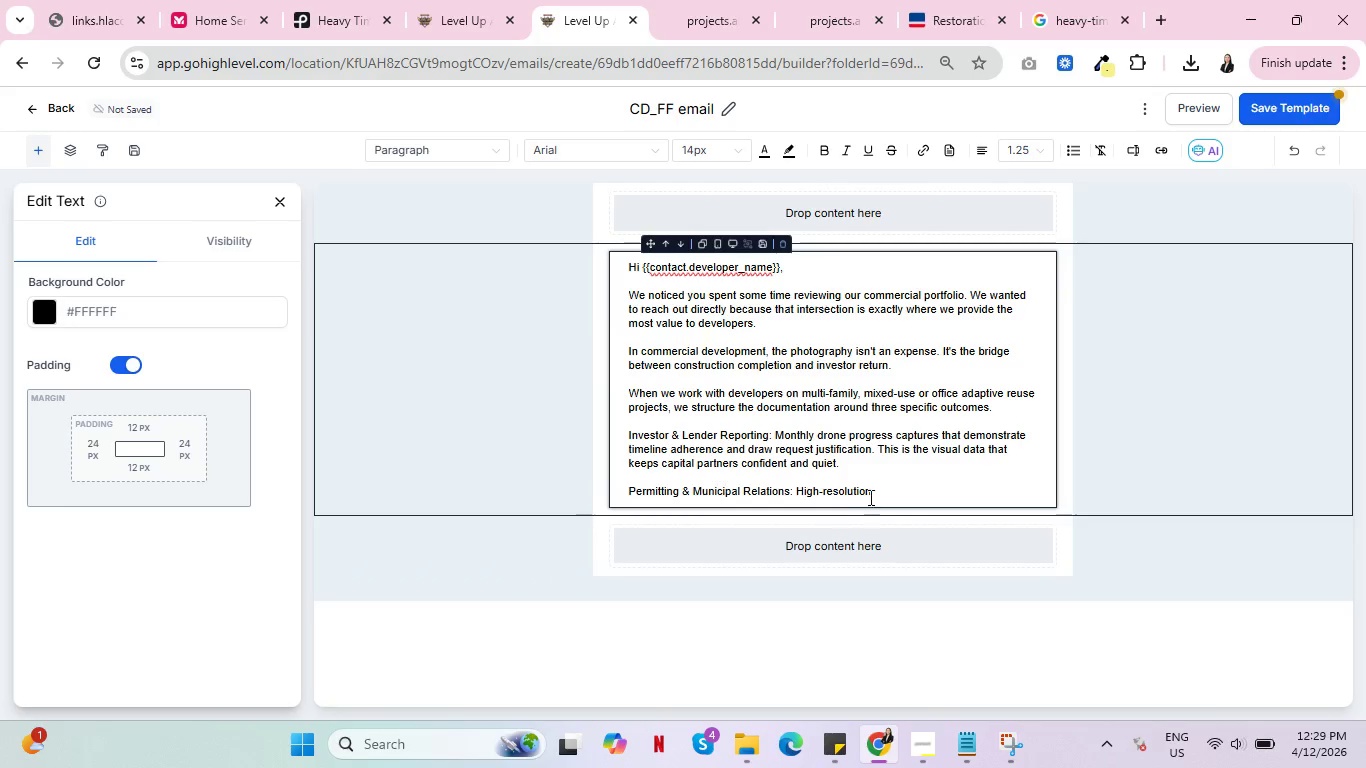 
left_click([892, 492])
 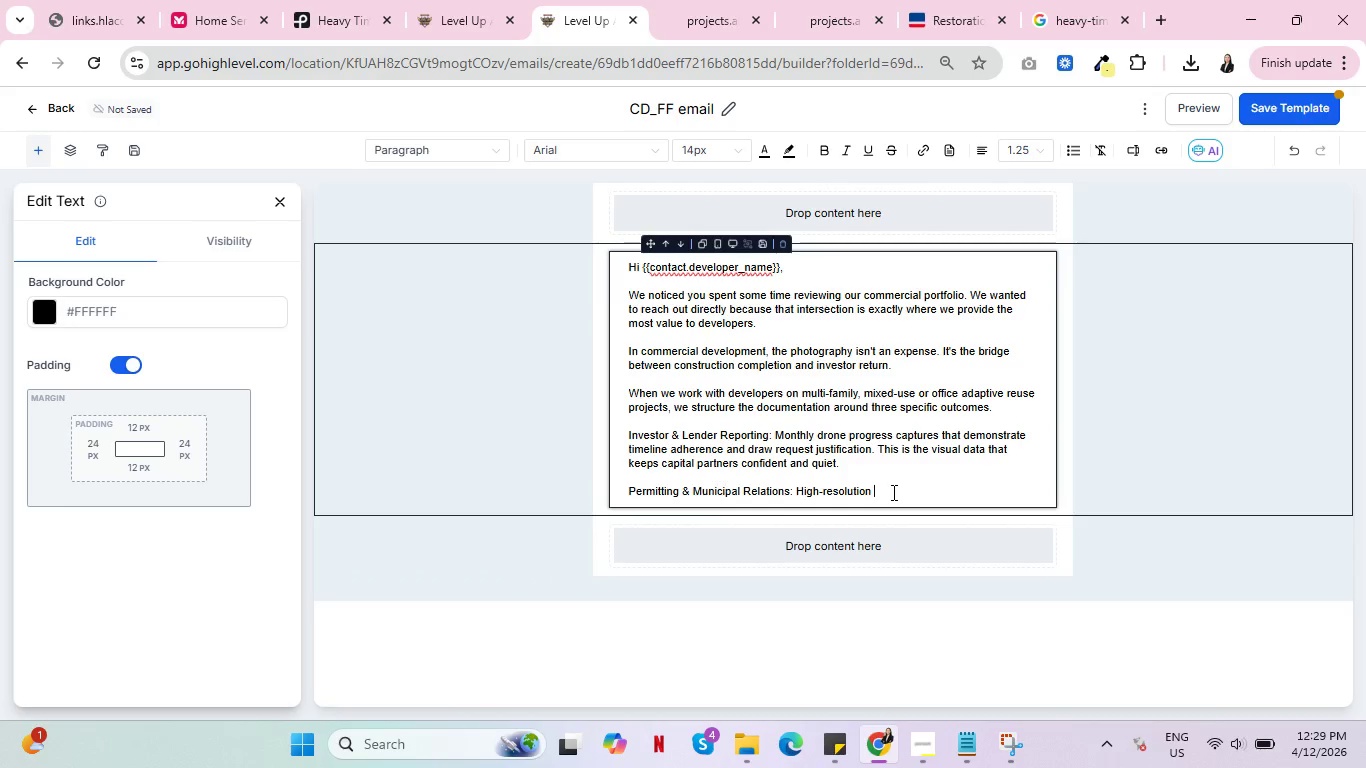 
type(documentation of public relm)
key(Backspace)
key(Backspace)
key(Backspace)
type(al)
key(Backspace)
key(Backspace)
type(ealm imporve )
key(Backspace)
key(Backspace)
key(Backspace)
key(Backspace)
type(r)
key(Backspace)
type(ovements, fcade)
key(Backspace)
key(Backspace)
key(Backspace)
key(Backspace)
type(acade)
 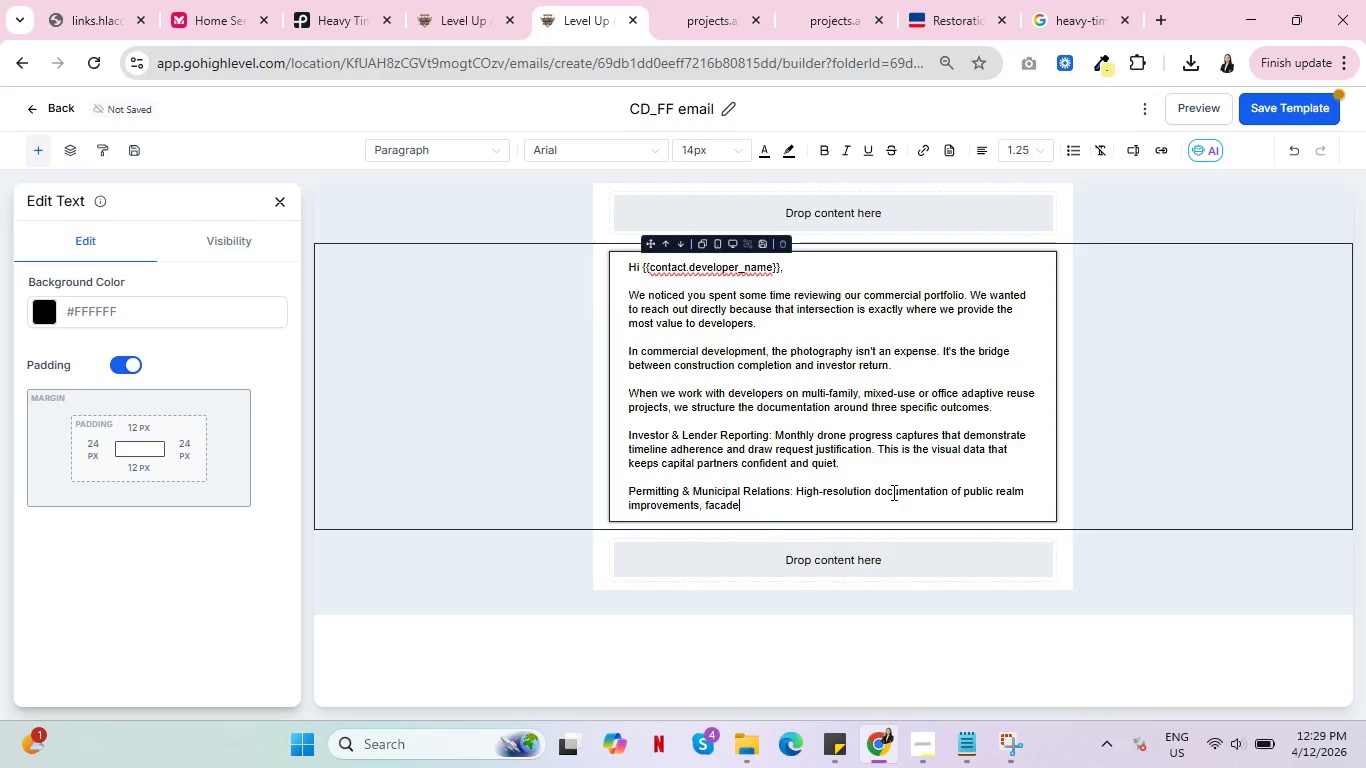 
type(res)
key(Backspace)
key(Backspace)
key(Backspace)
type( restoration and site context that supports )
 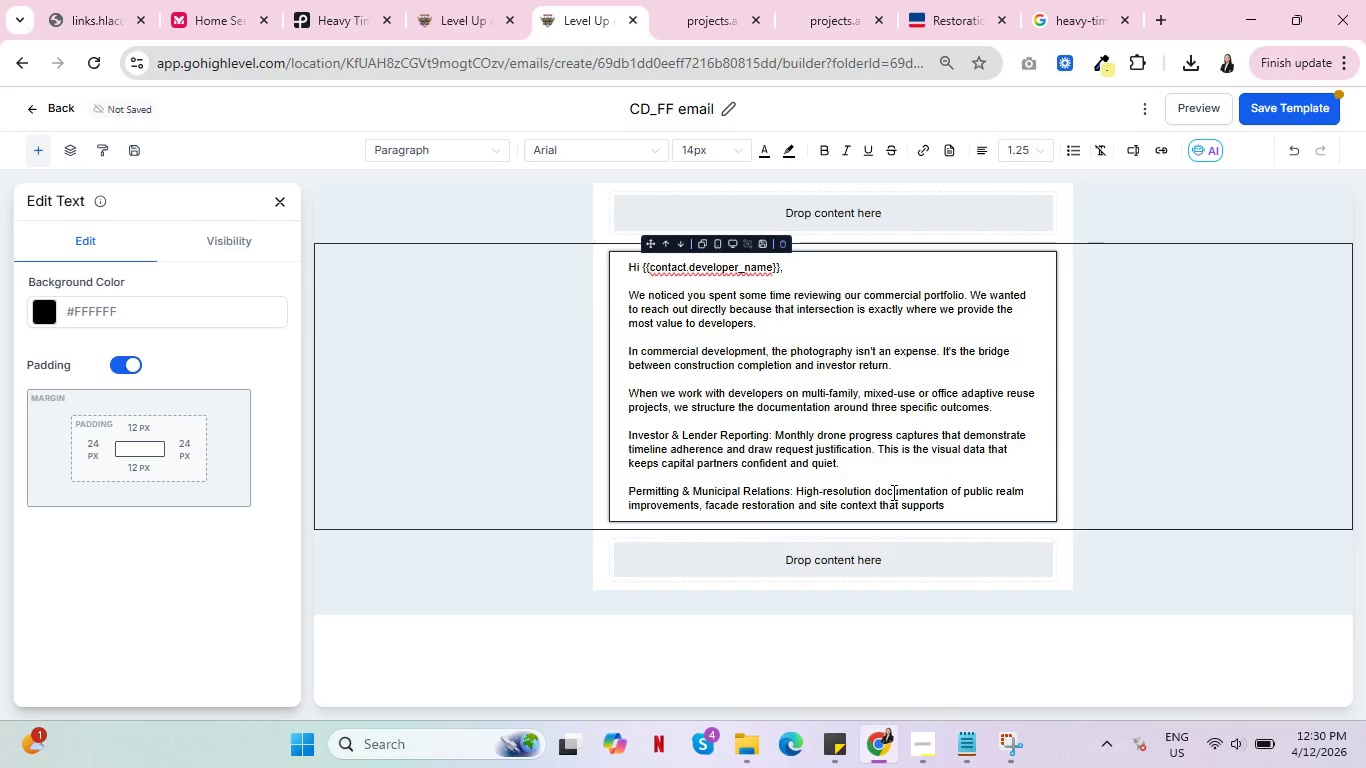 
wait(6.53)
 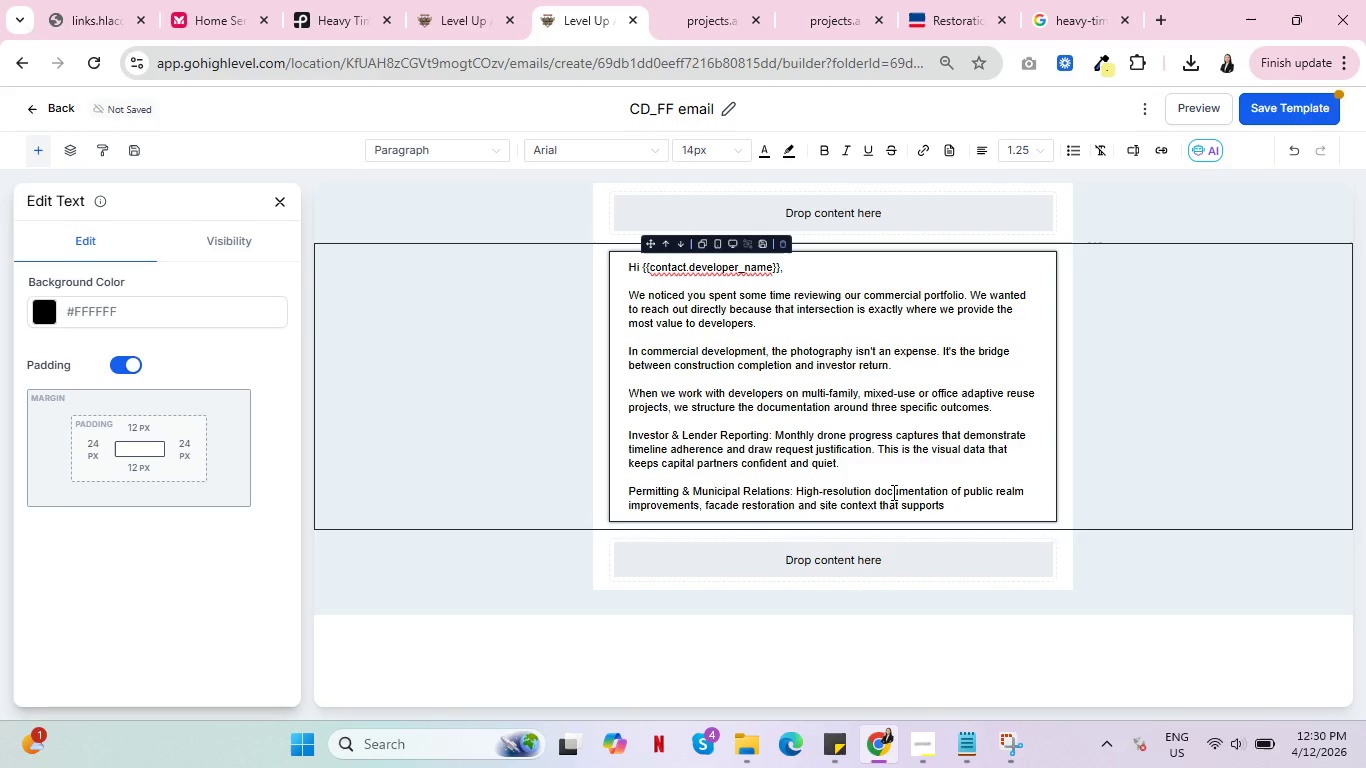 
type(varipus)
key(Backspace)
key(Backspace)
key(Backspace)
type(ous applications )
 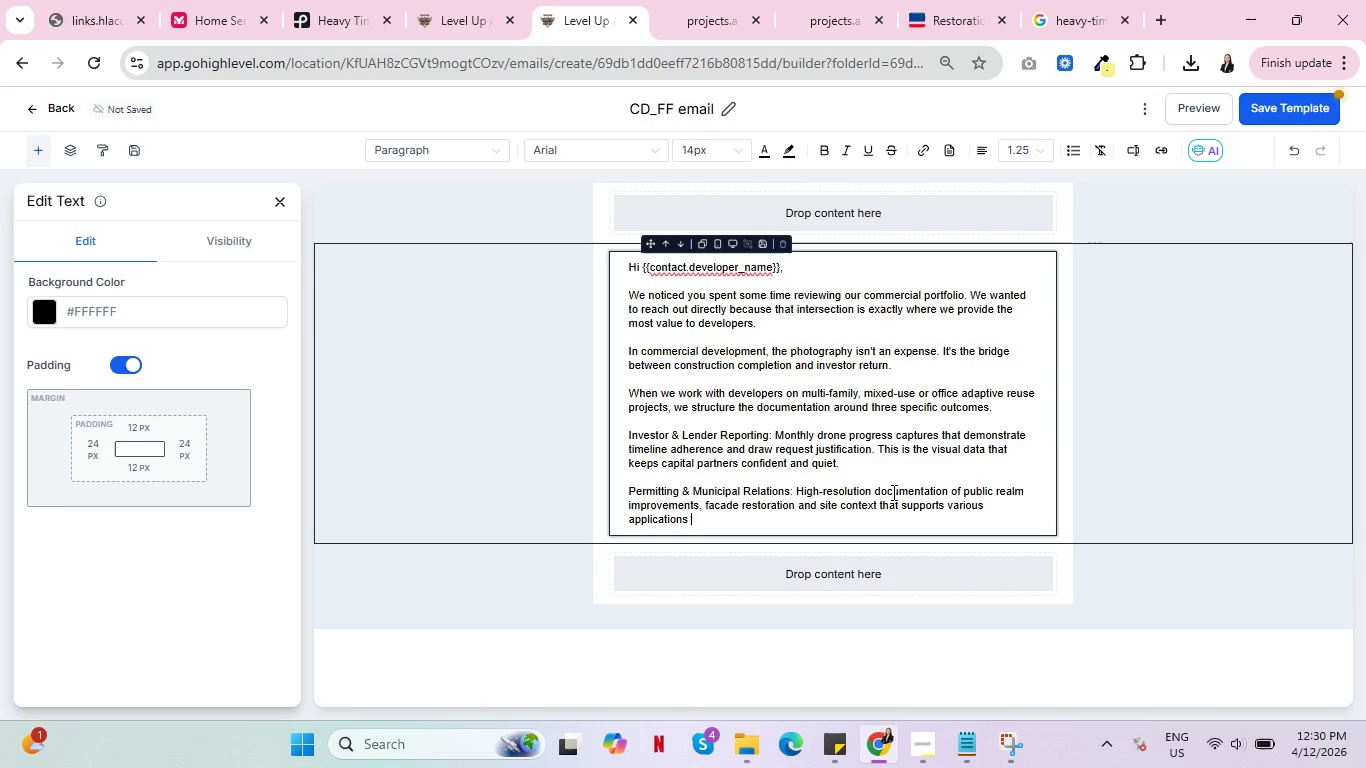 
wait(5.89)
 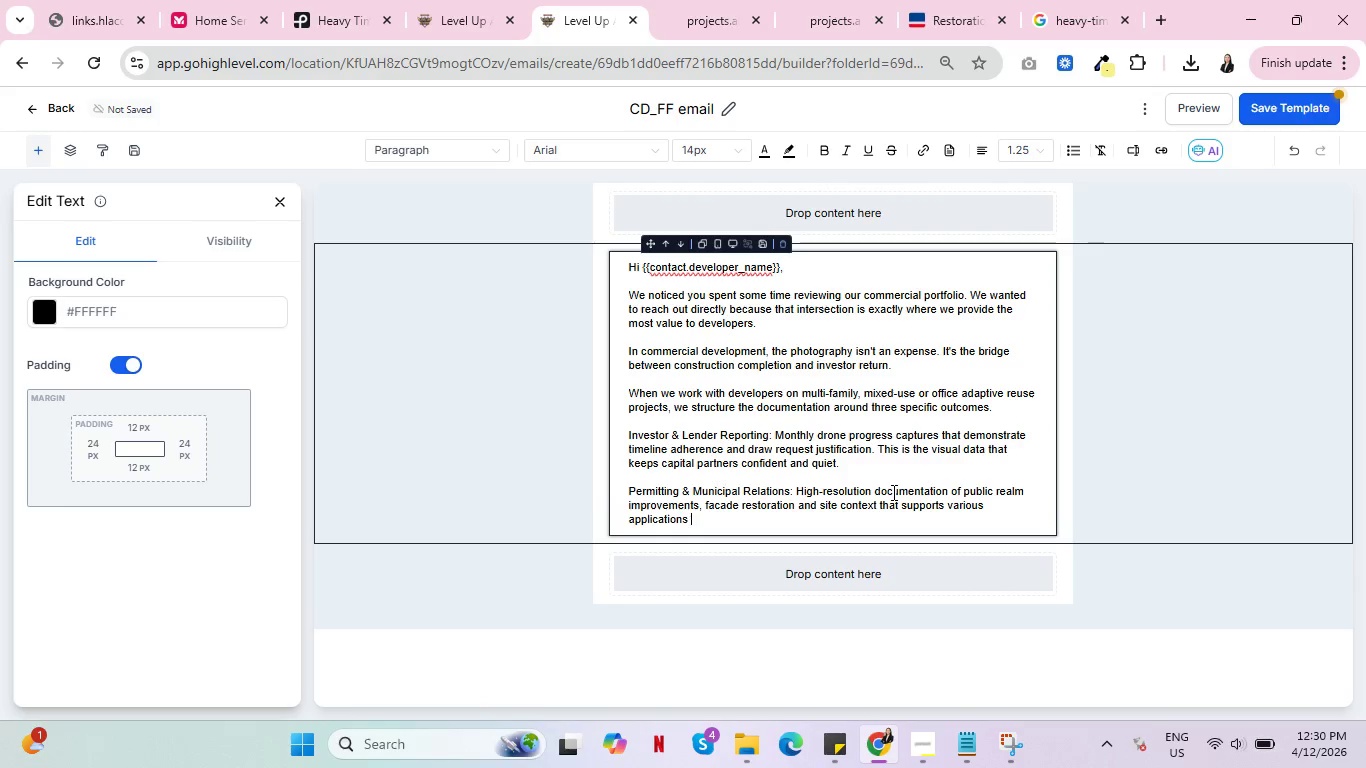 
type(and final CO submissions.)
 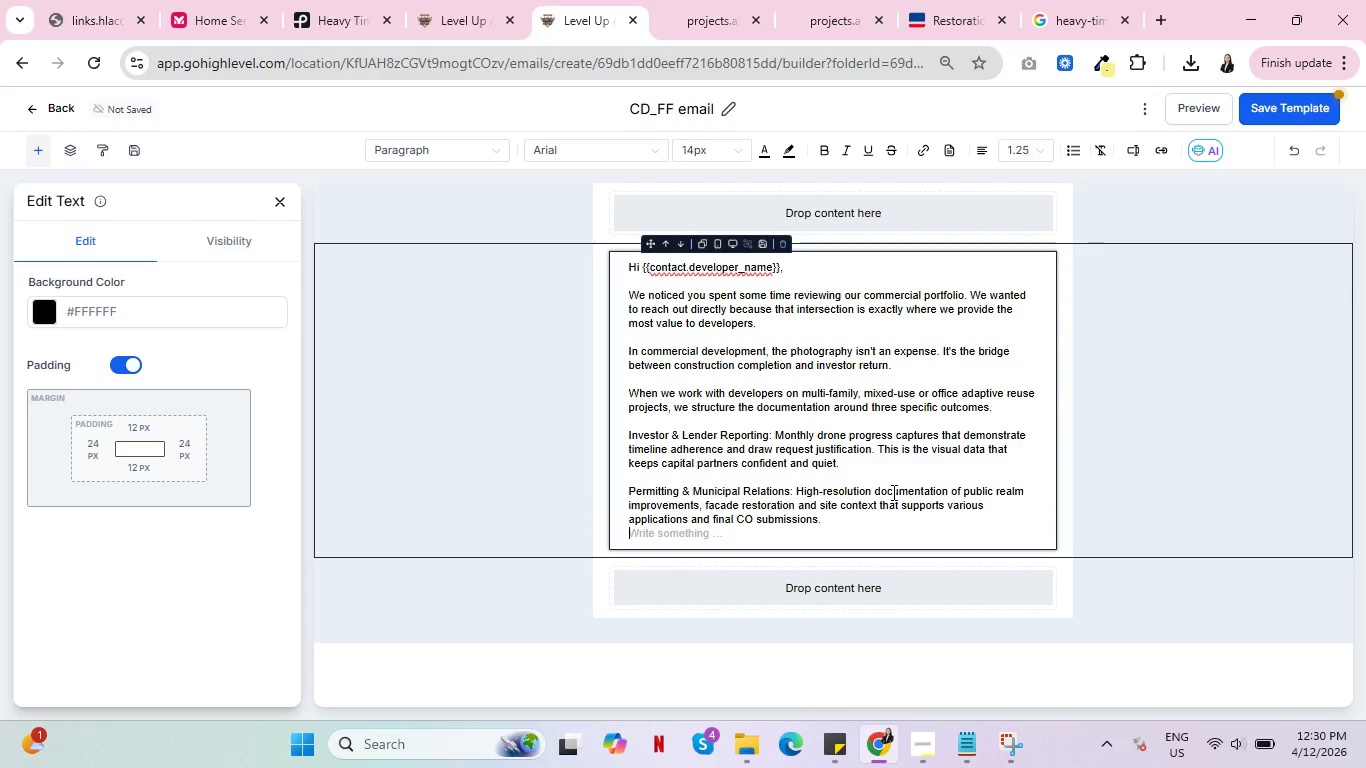 
 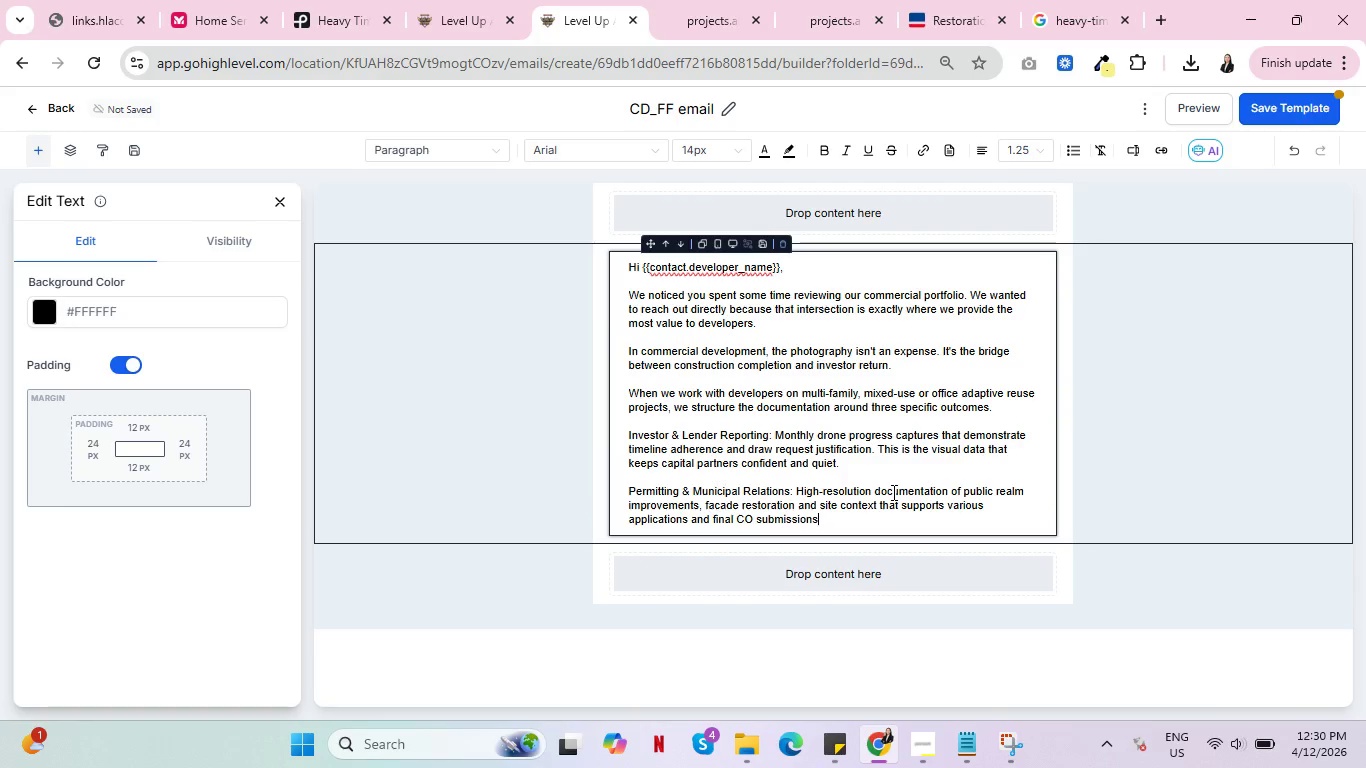 
key(Enter)
 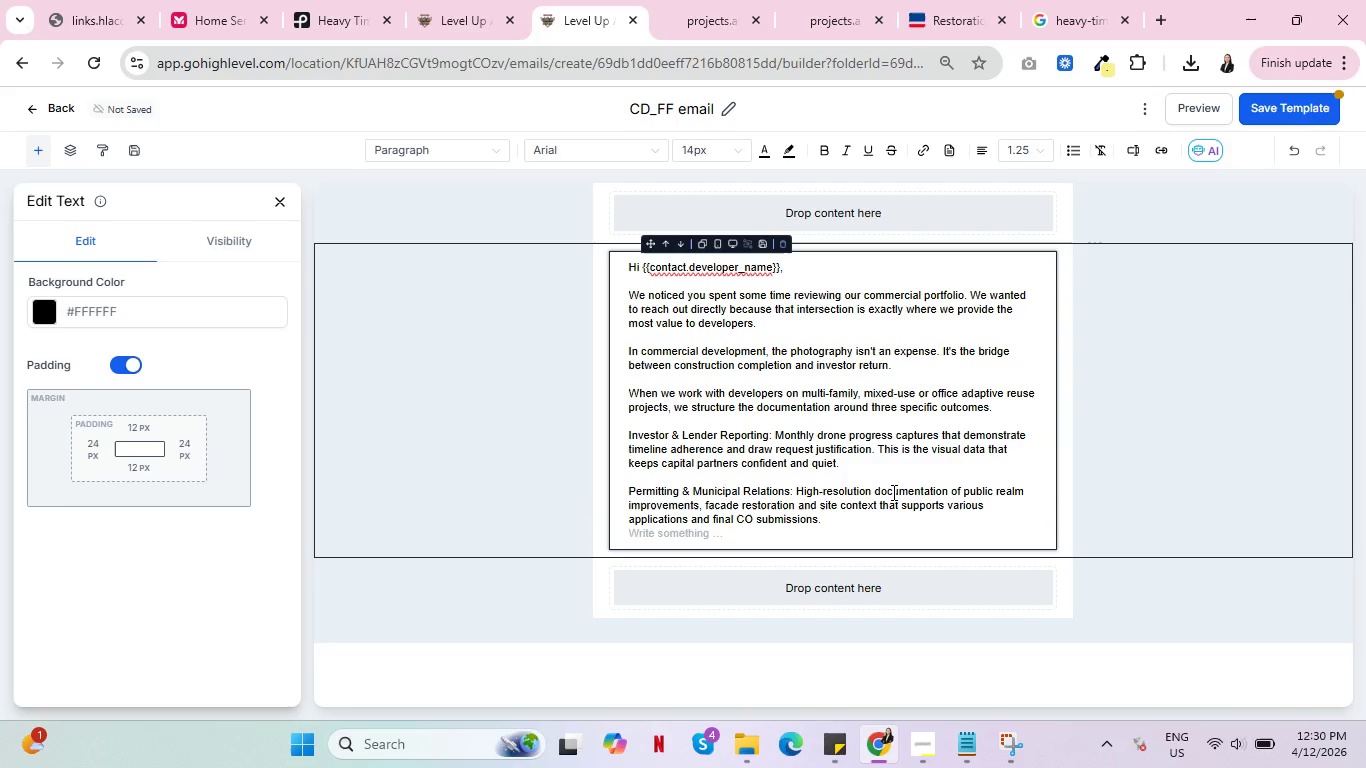 
key(Enter)
 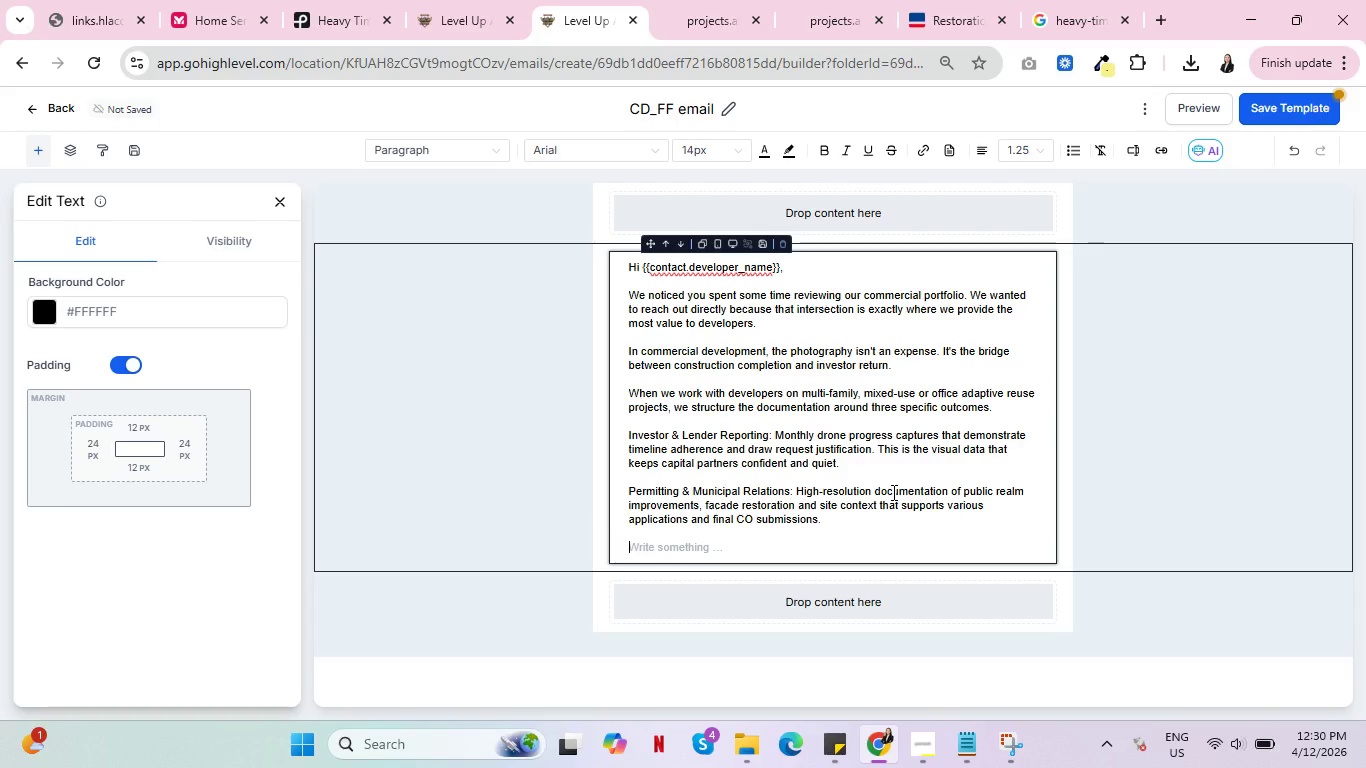 
type(Accelerated Les)
key(Backspace)
type(ase-Up or Sales: The "after" k)
key(Backspace)
type(library we build during the finalpun)
key(Backspace)
key(Backspace)
key(Backspace)
type( punch)
 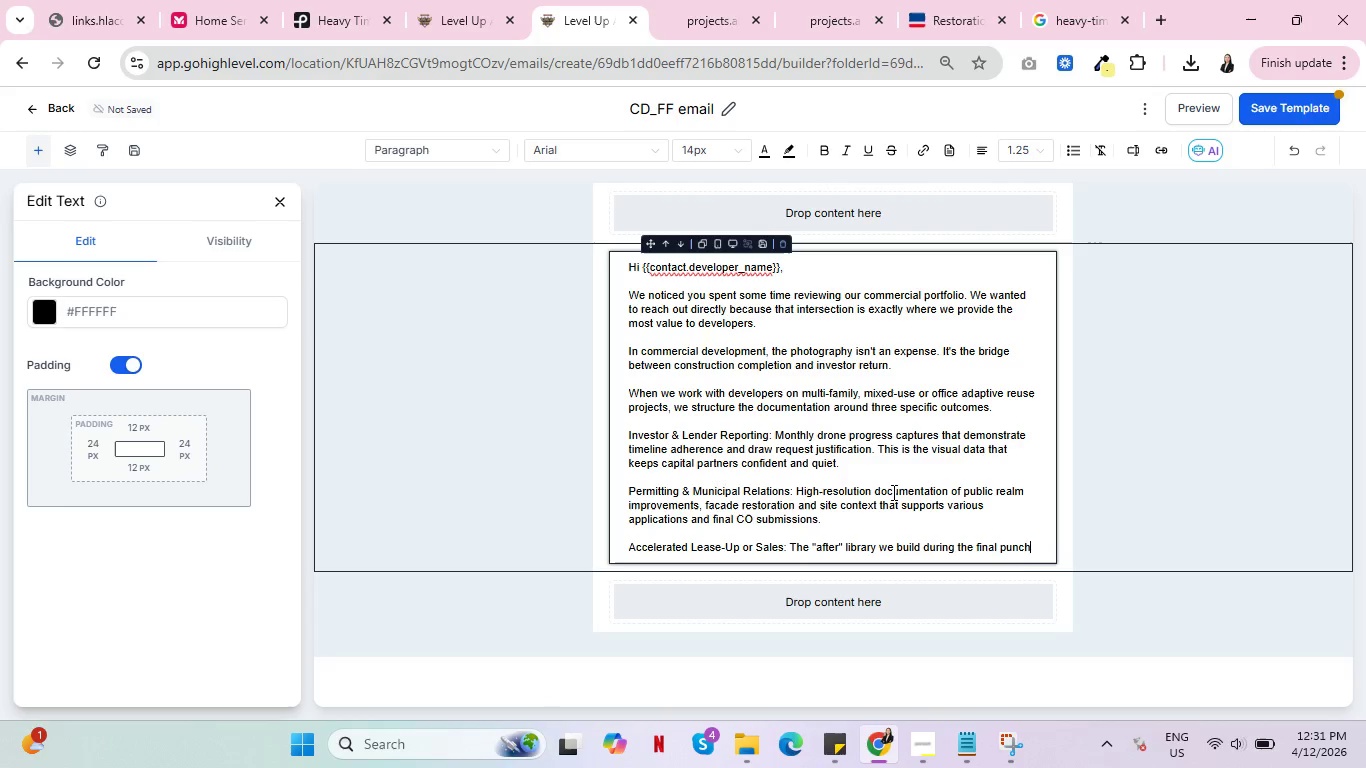 
type( list phase becomes the foundation for your )
 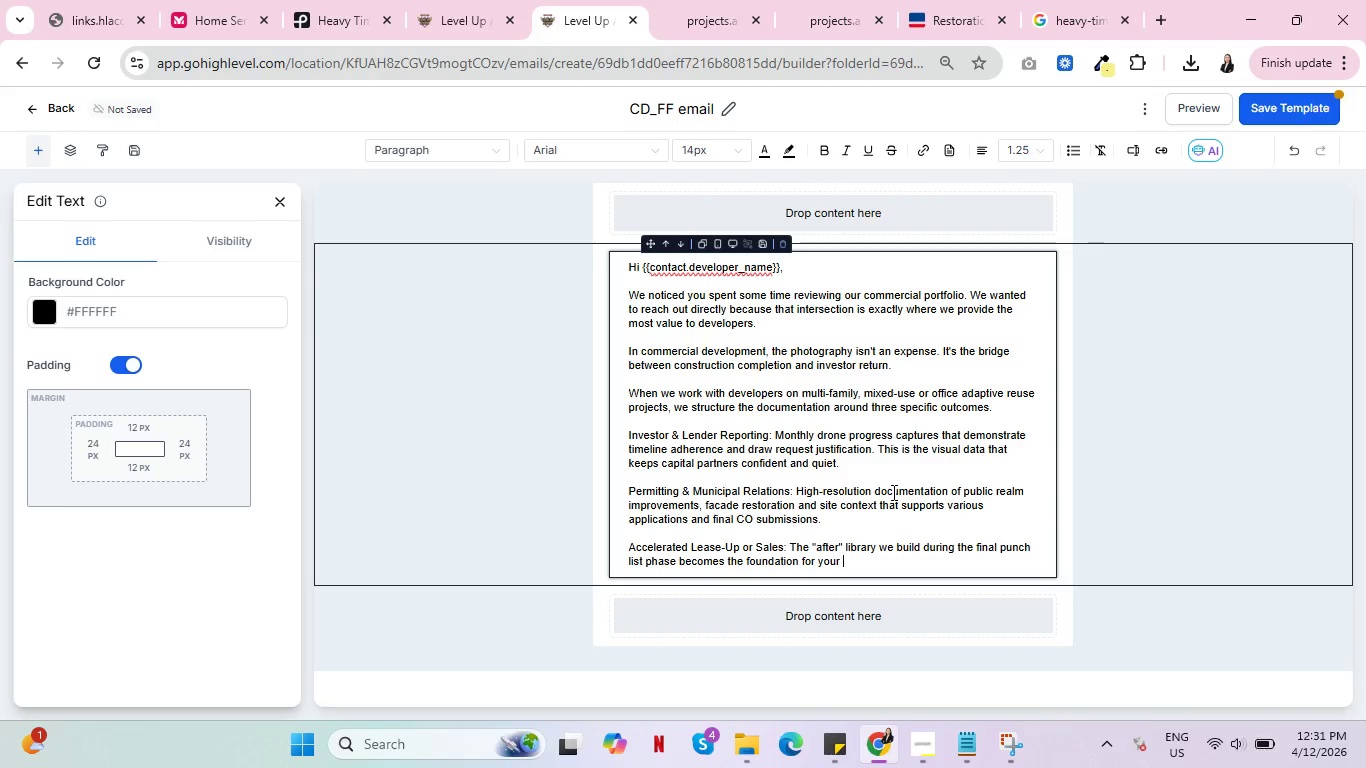 
type(leasing website, offering memorandum)
 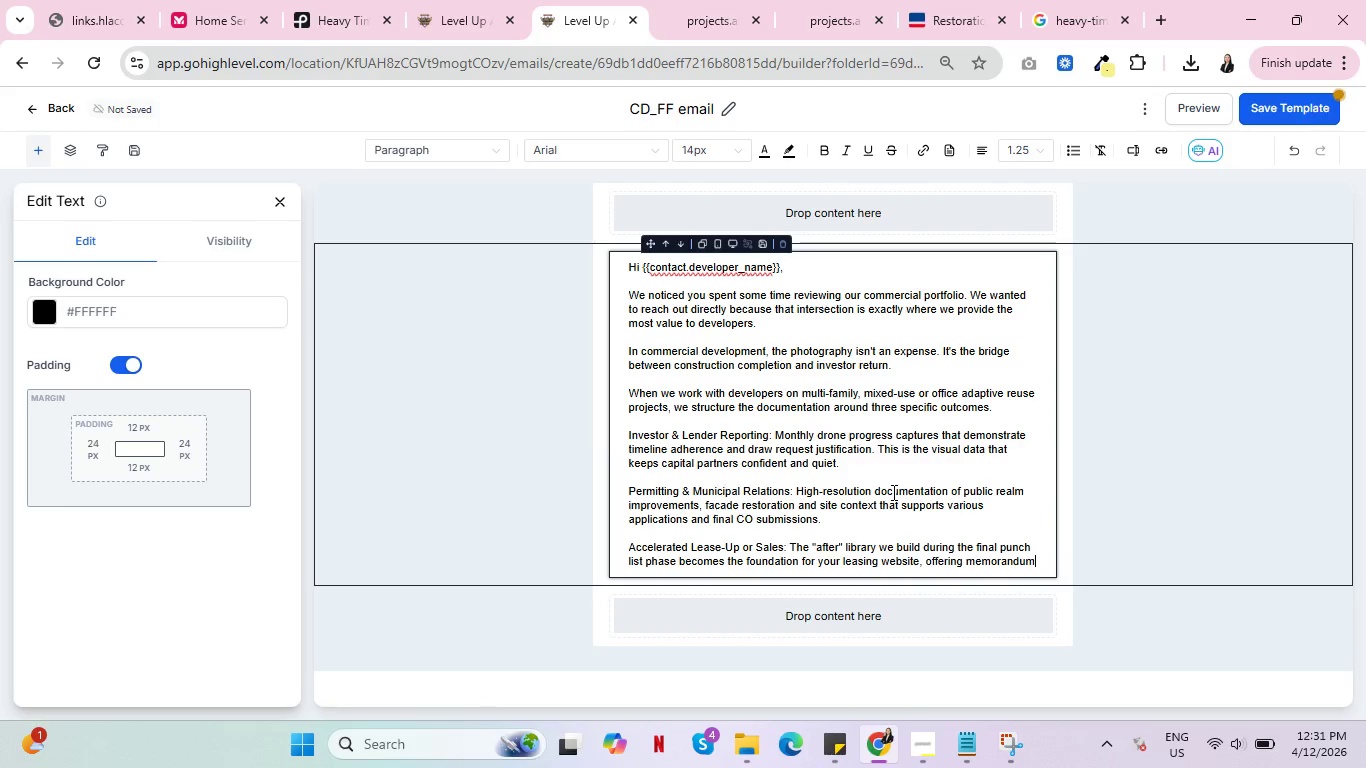 
type( and social prof)
key(Backspace)
type(of.)
 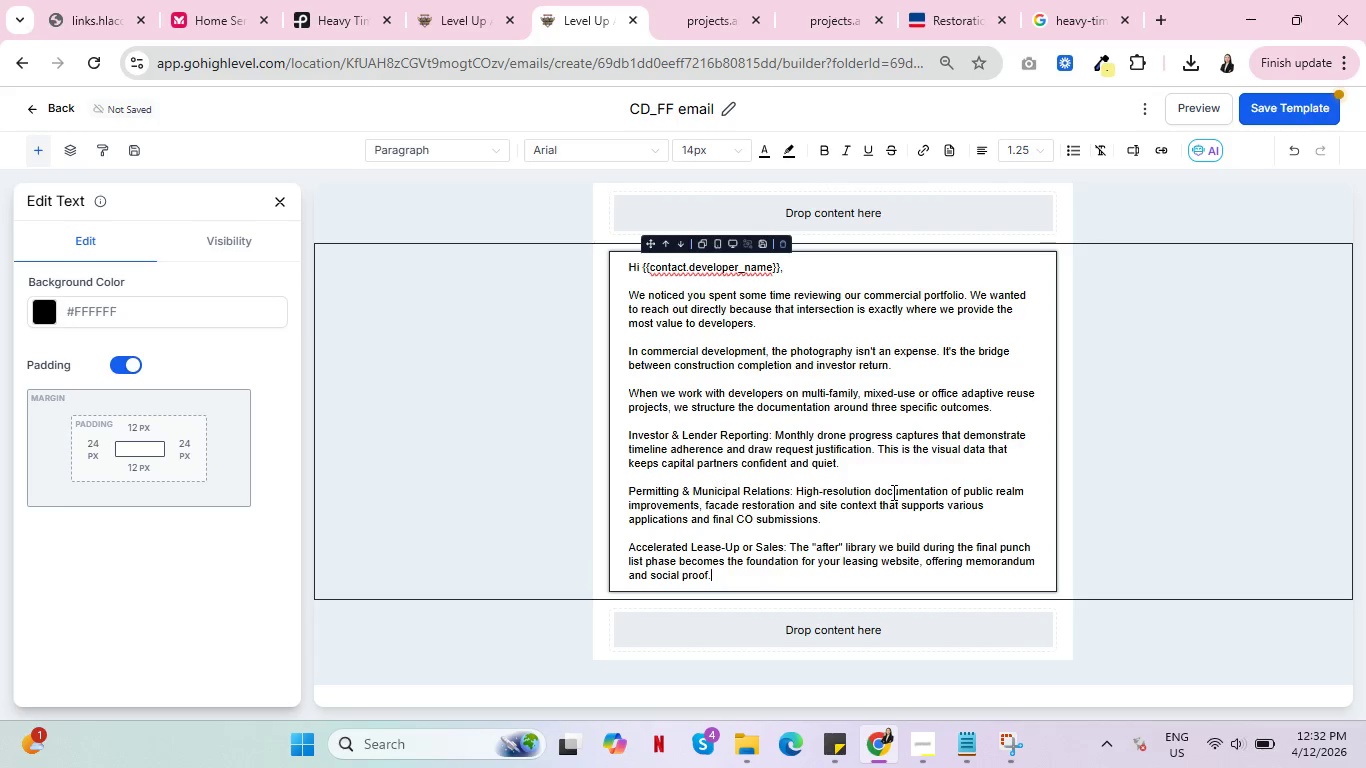 
wait(6.06)
 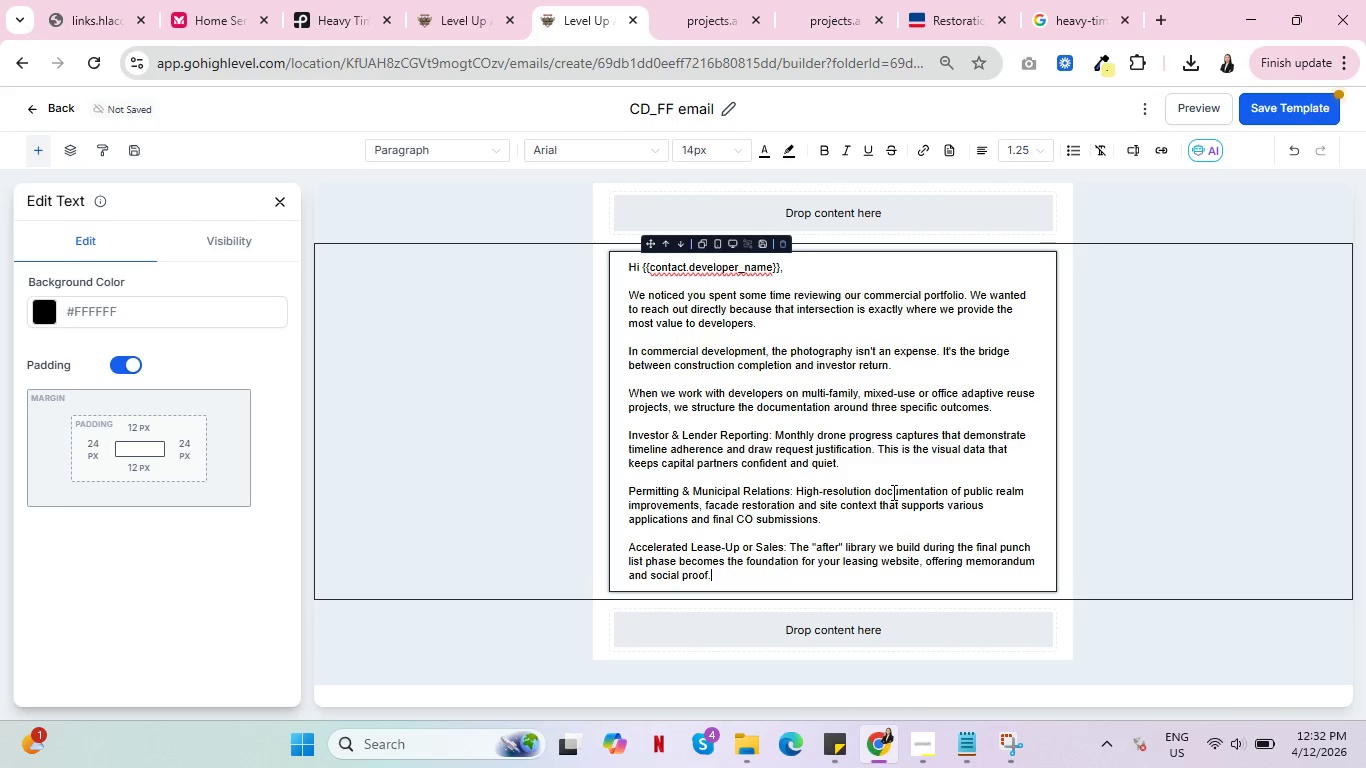 
type( We deliver asstes)
key(Backspace)
key(Backspace)
key(Backspace)
type(est)
key(Backspace)
key(Backspace)
type(ts that shorten the "vacancy window.")
 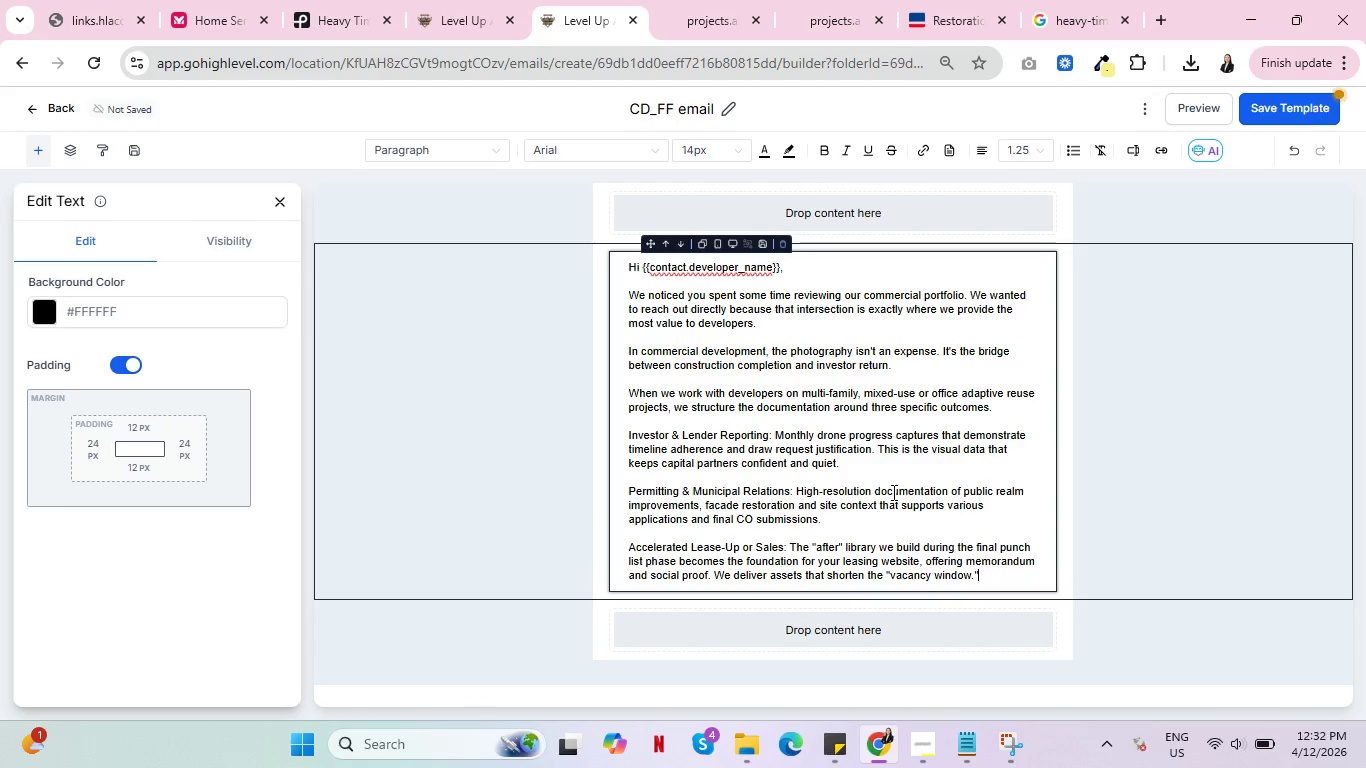 
wait(7.64)
 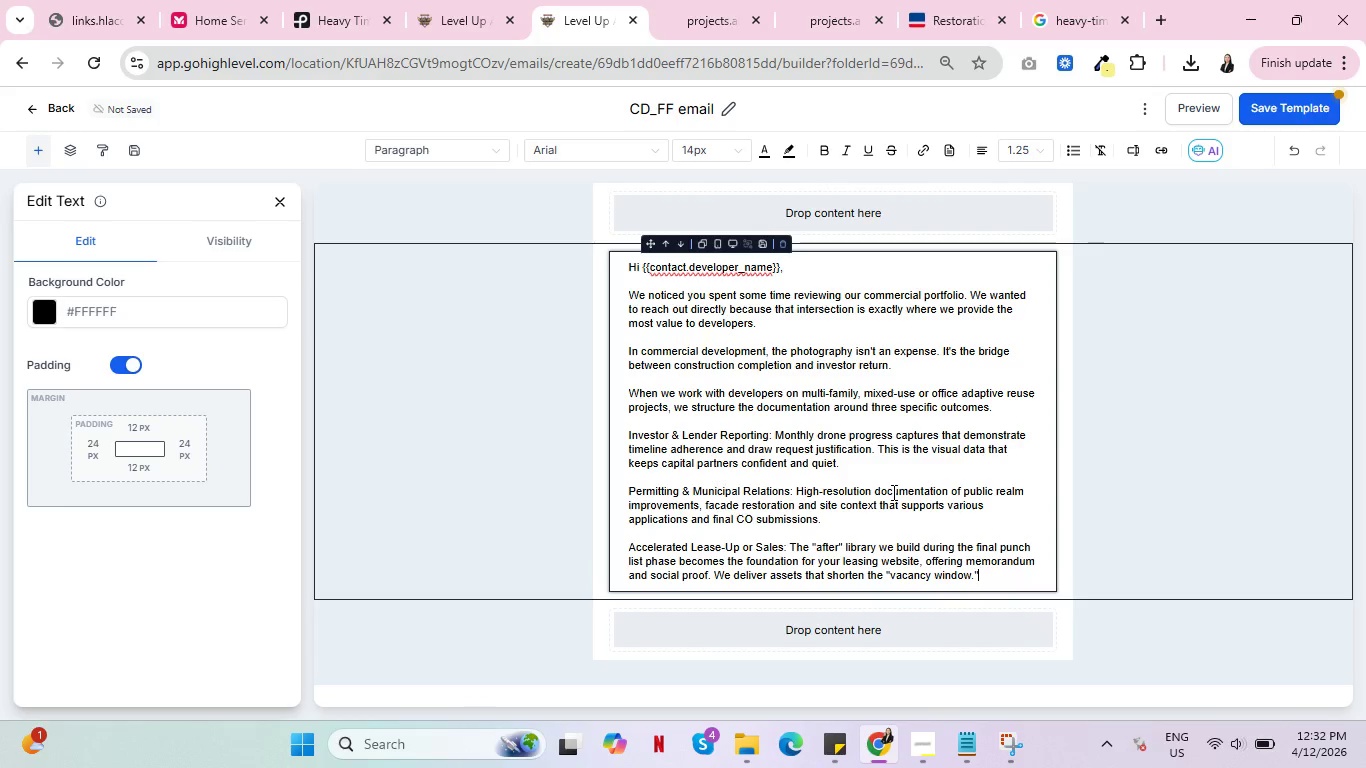 
key(Enter)
 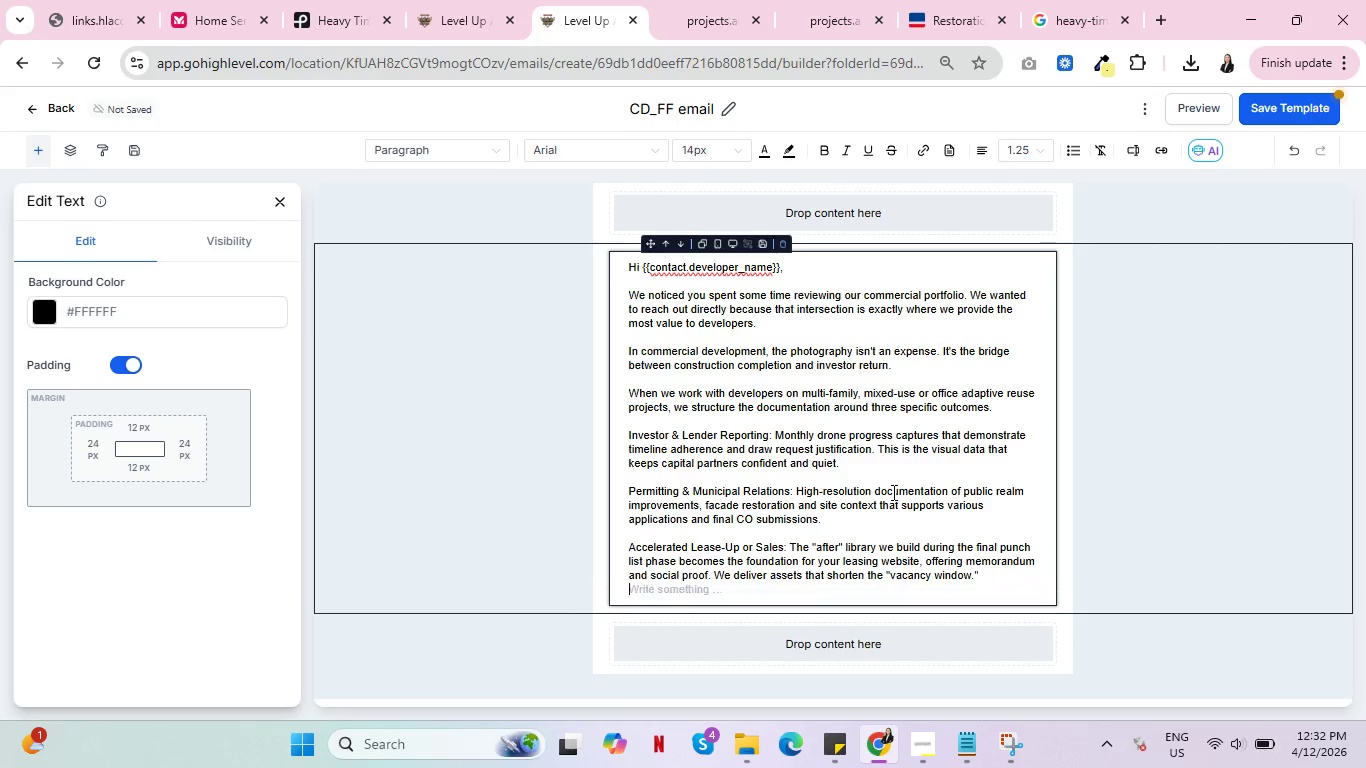 
key(Enter)
 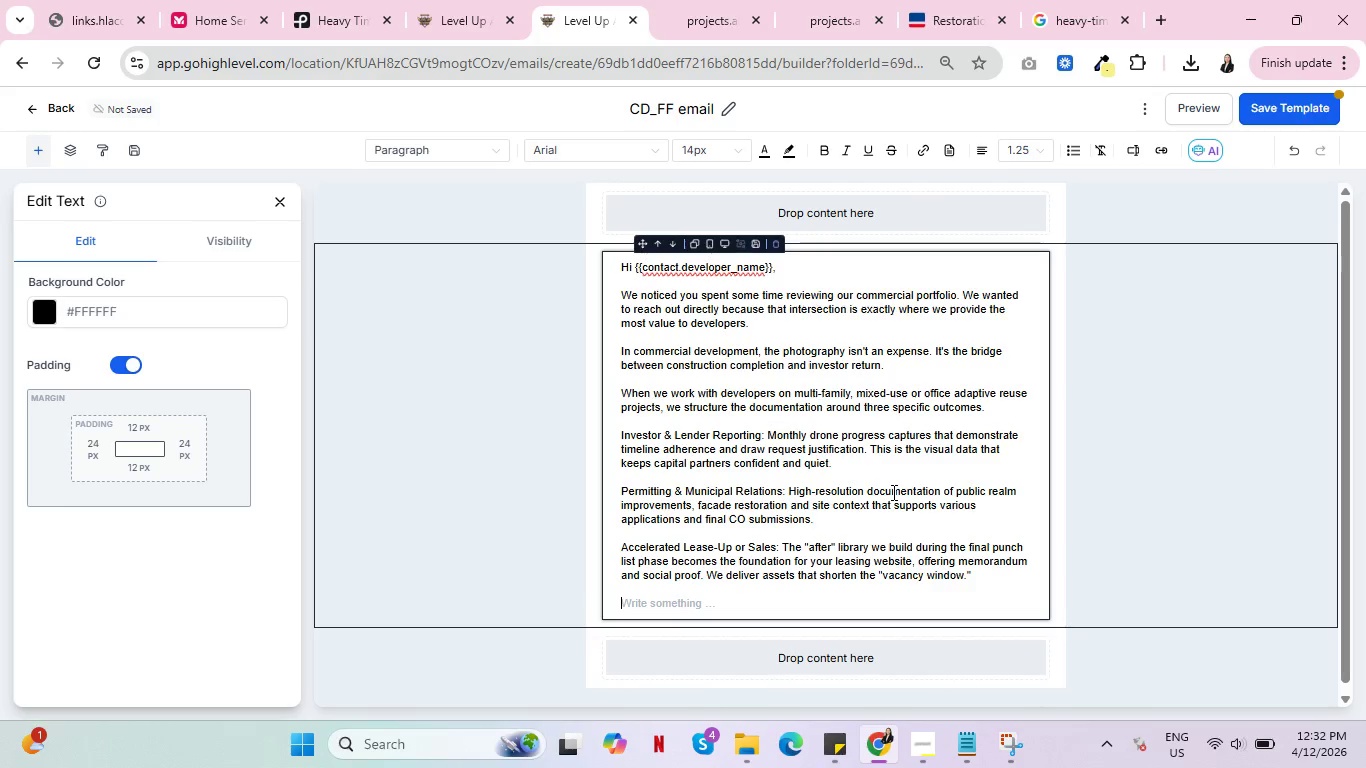 
type(If you have a project moving from pre-construction into framing)
 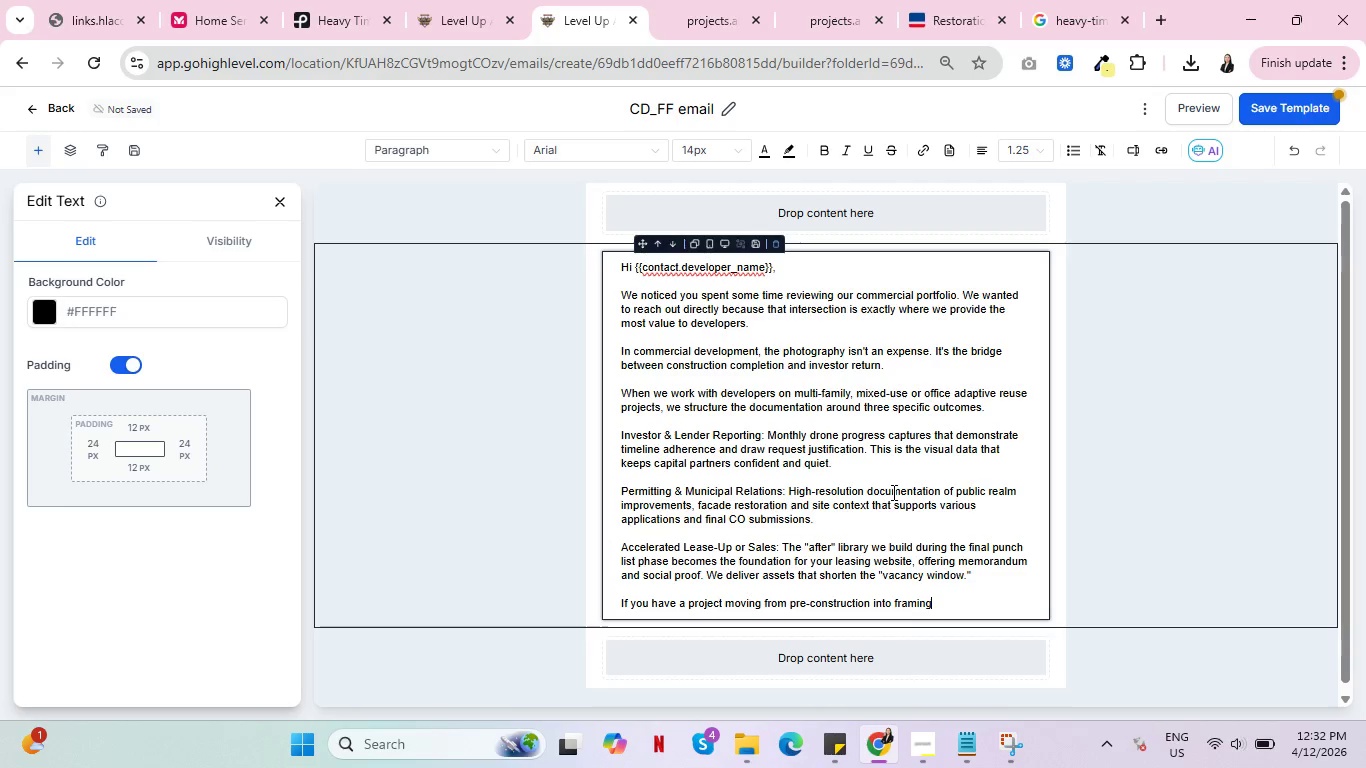 
type( or if you're planning )
 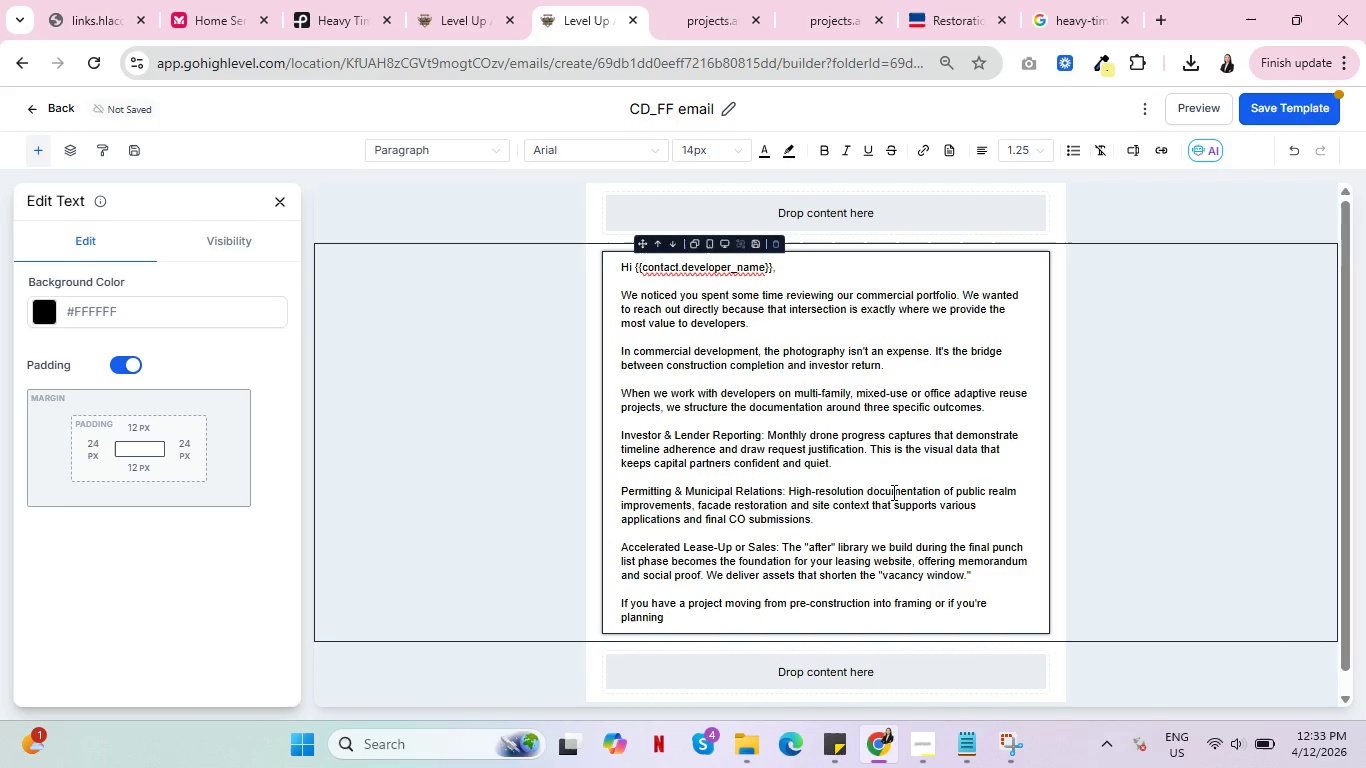 
type(an investor )
 